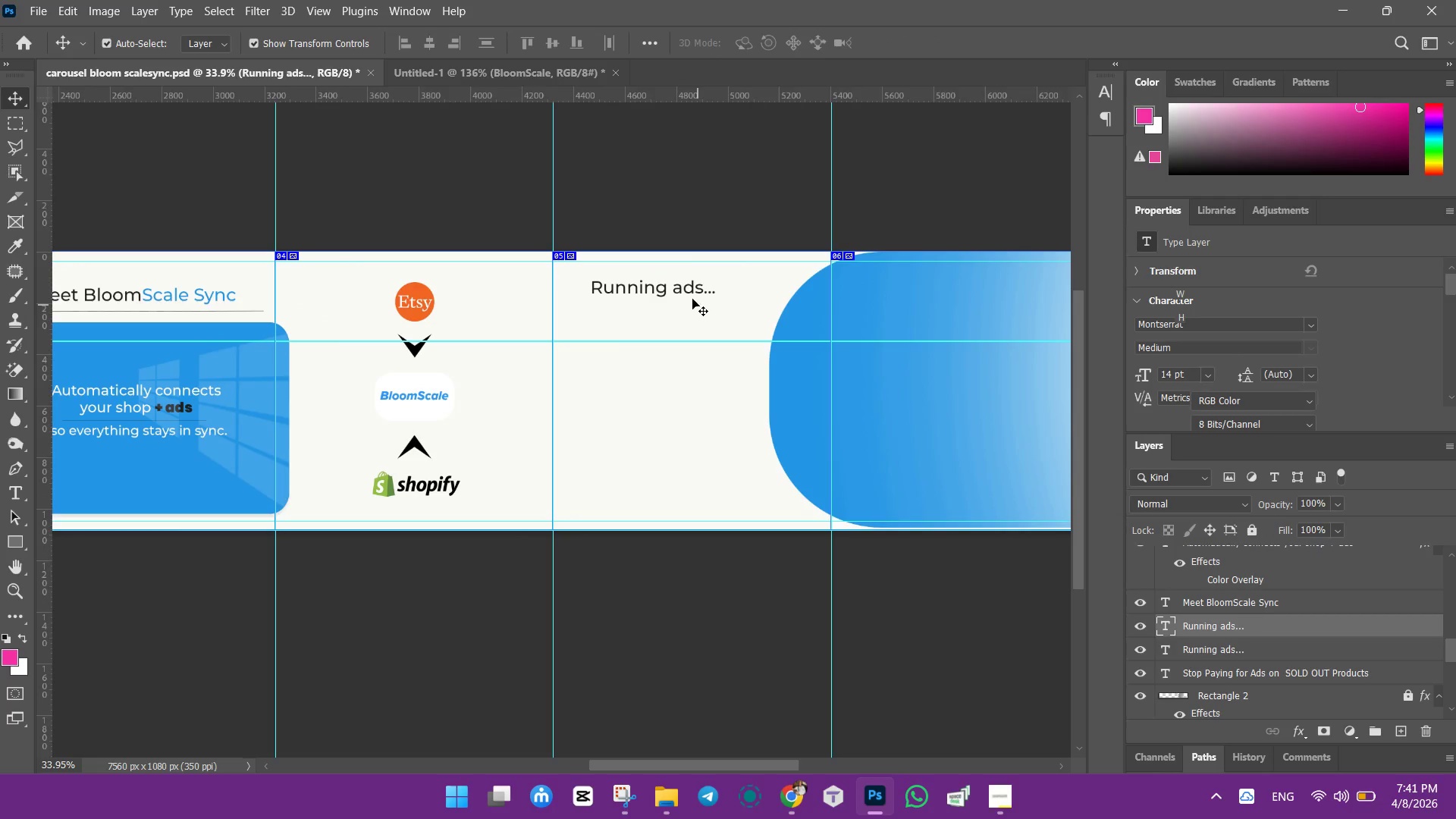 
scroll: coordinate [742, 430], scroll_direction: up, amount: 2.0
 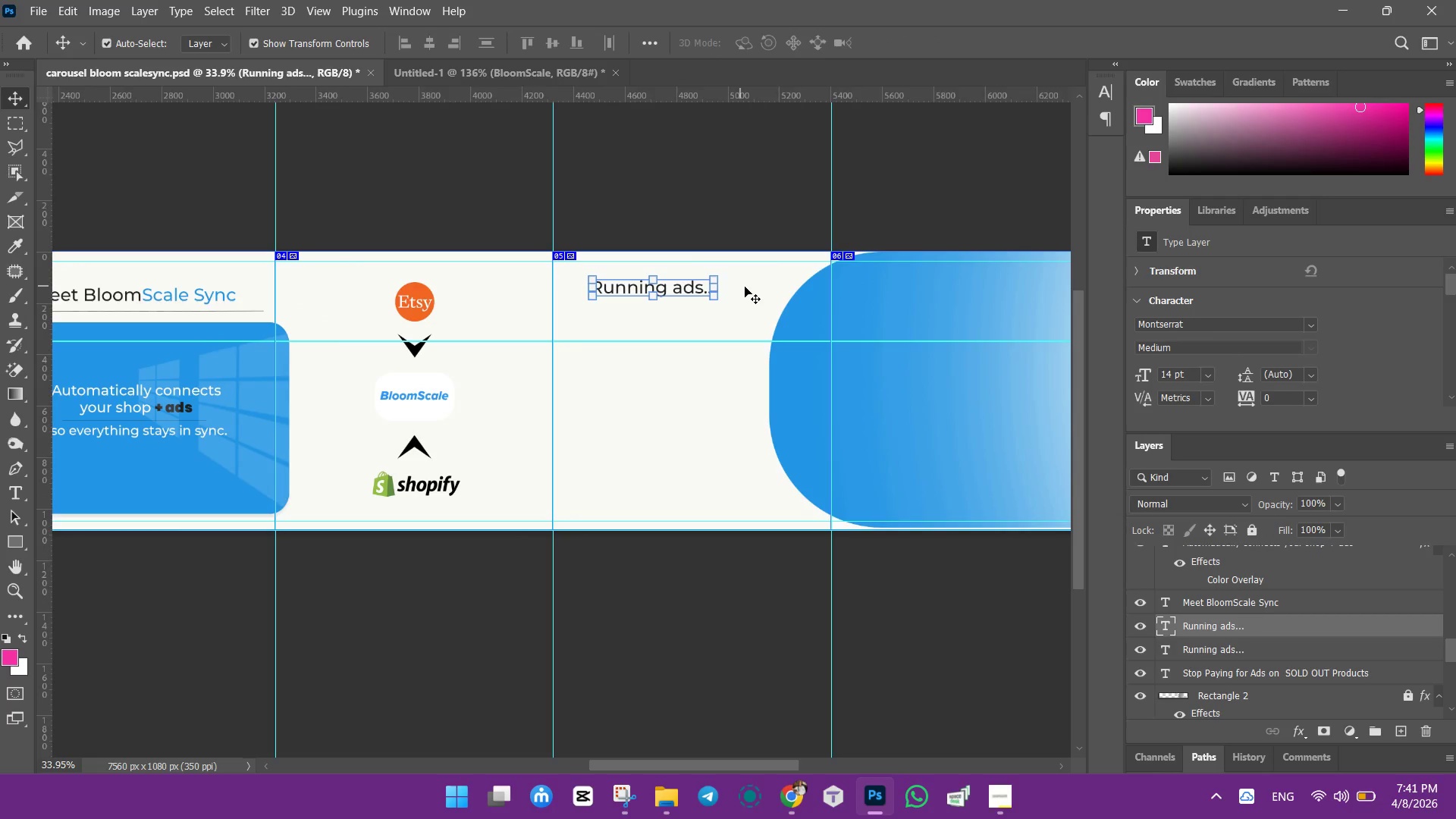 
hold_key(key=AltLeft, duration=5.42)
 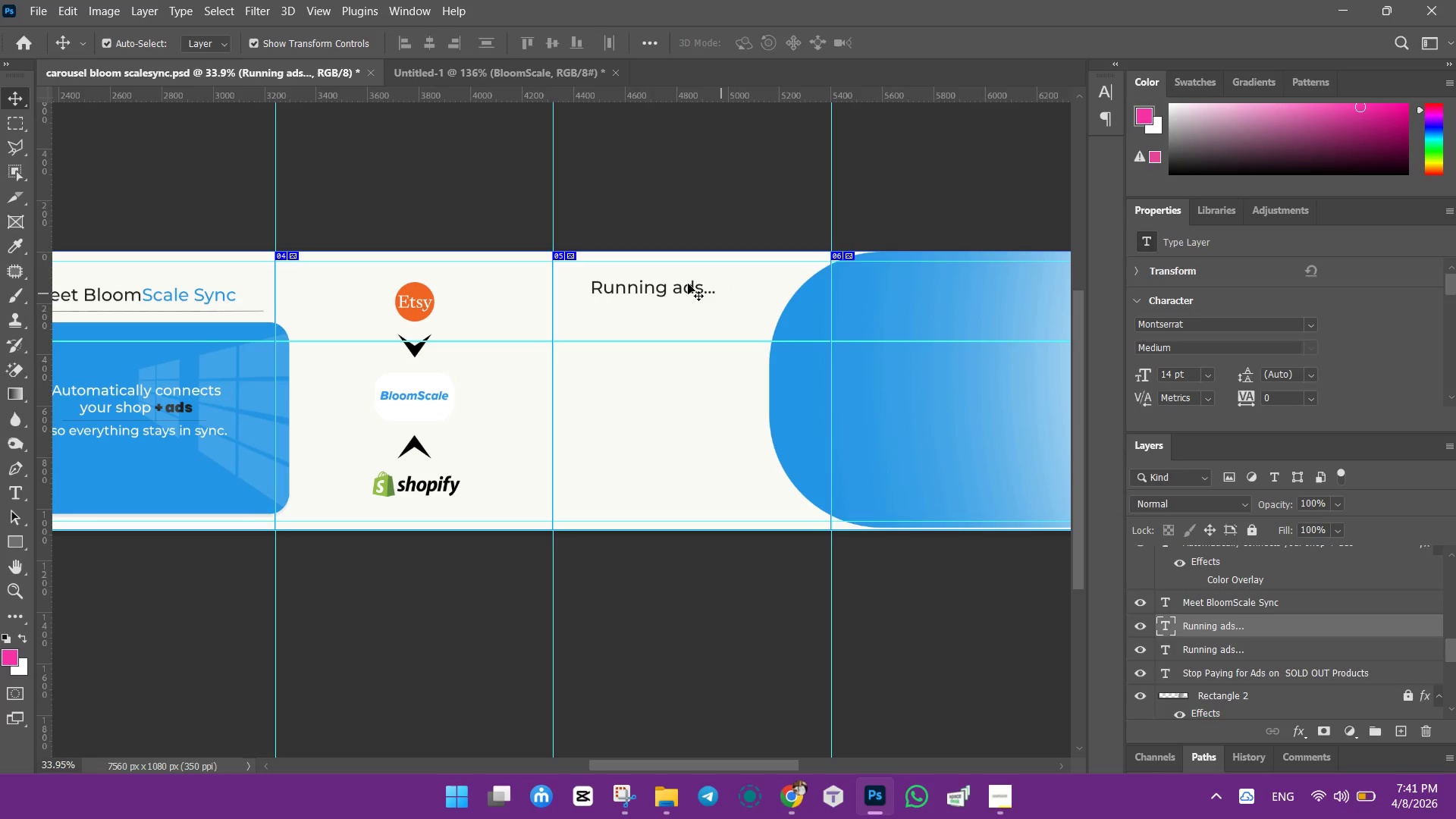 
key(Control+Z)
 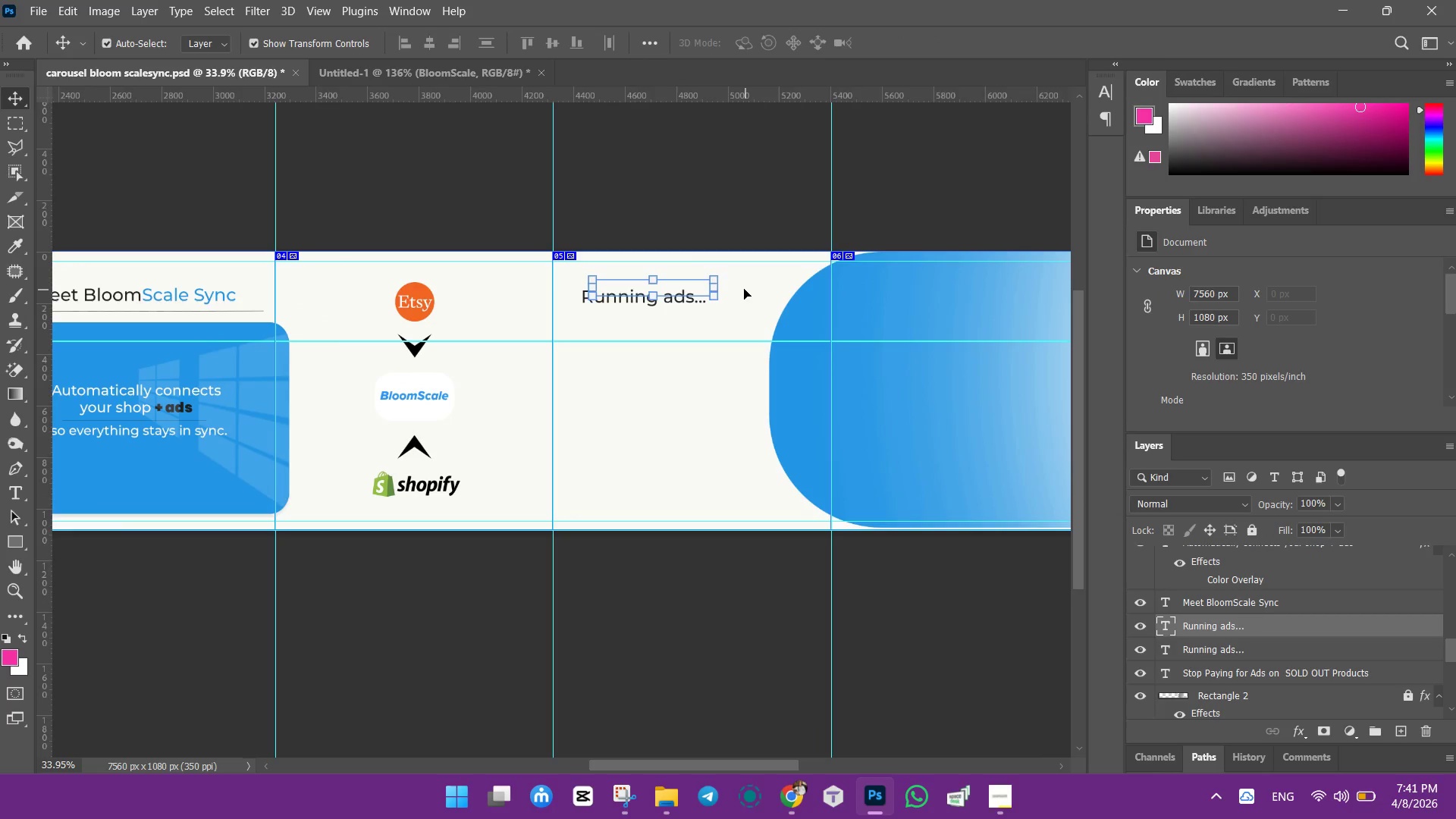 
left_click([761, 287])
 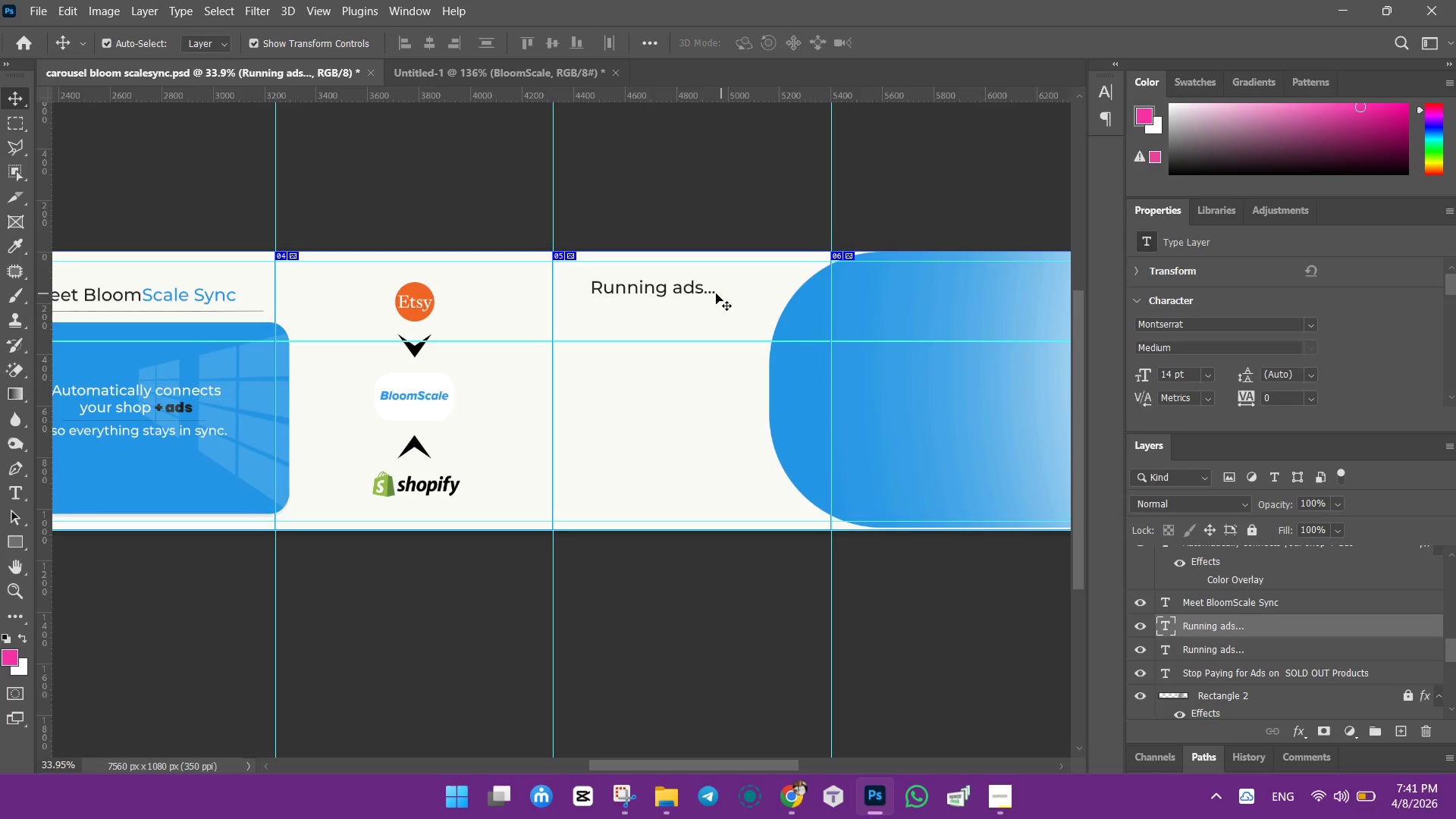 
hold_key(key=AltLeft, duration=1.51)
 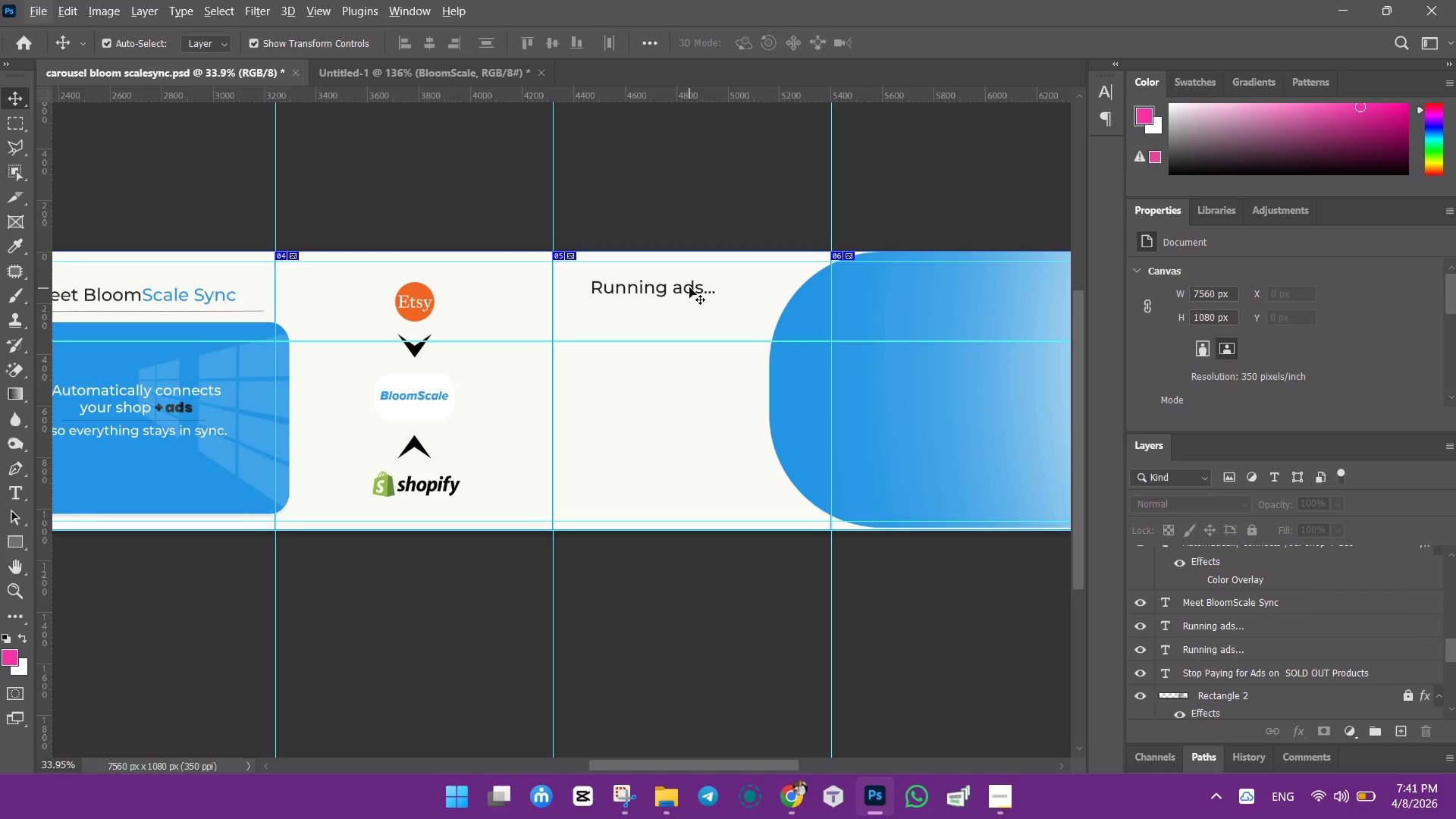 
key(Alt+AltLeft)
 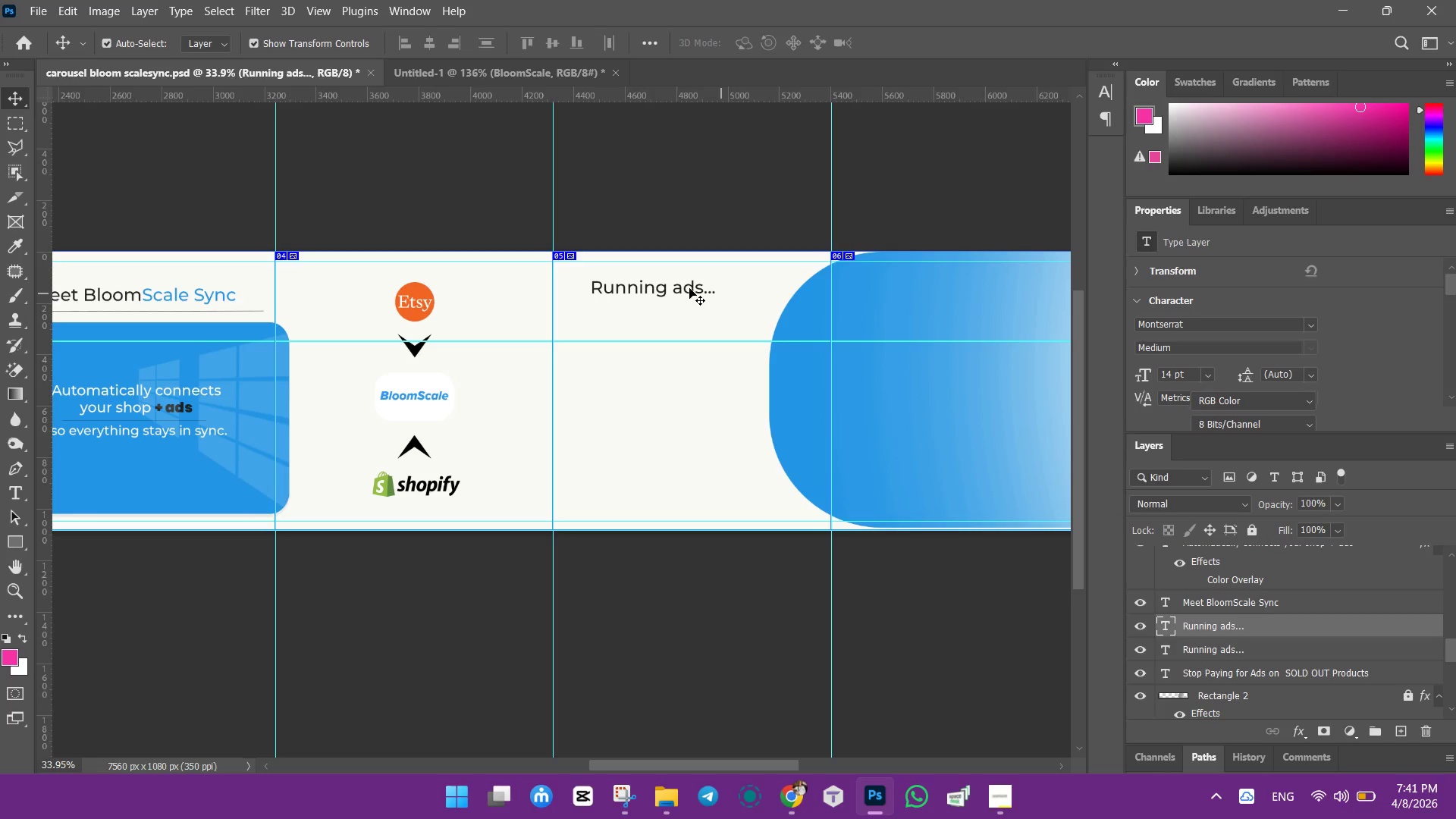 
key(Alt+AltLeft)
 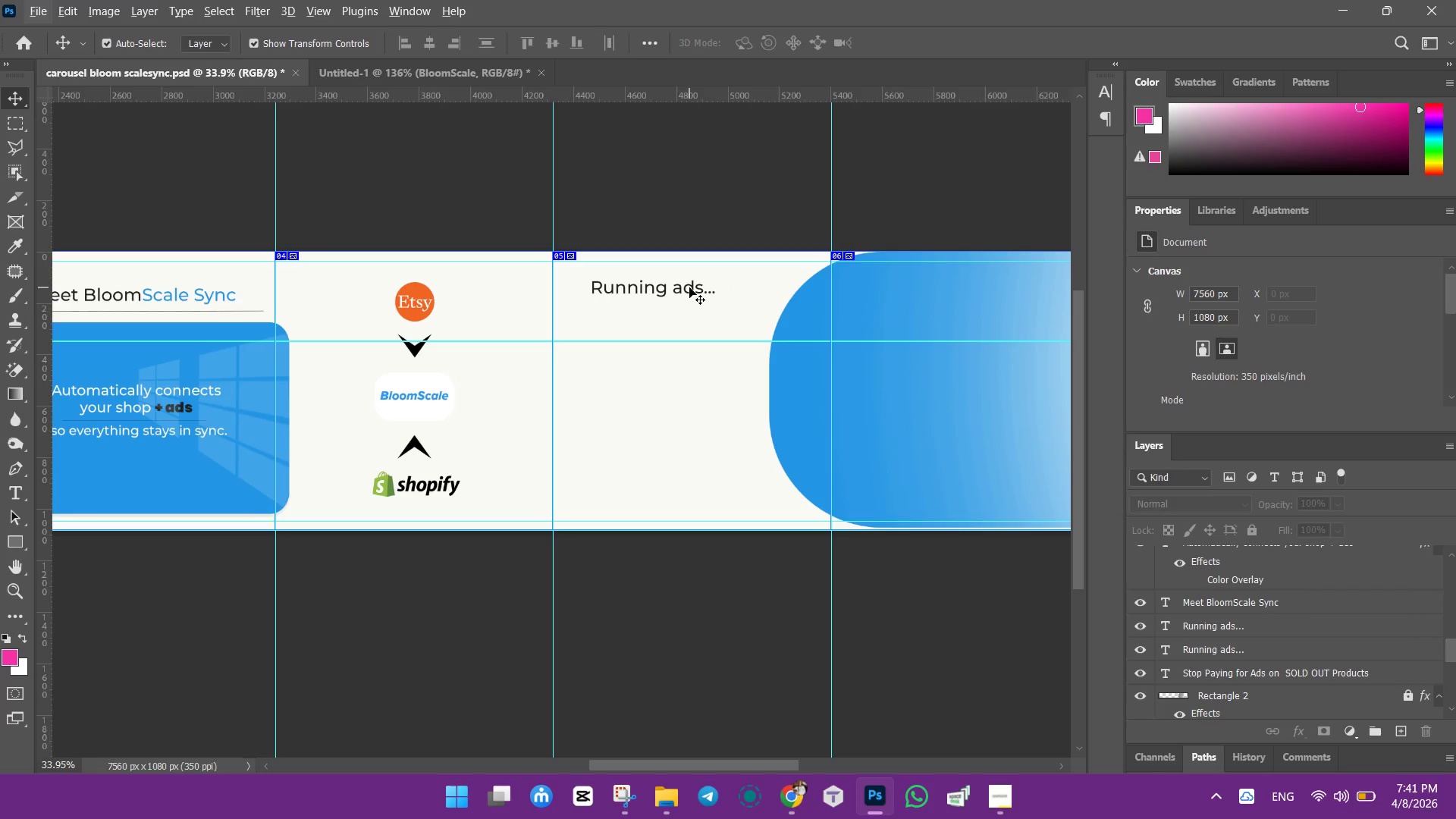 
hold_key(key=AltLeft, duration=1.52)
left_click_drag(start_coordinate=[689, 287], to_coordinate=[691, 320])
 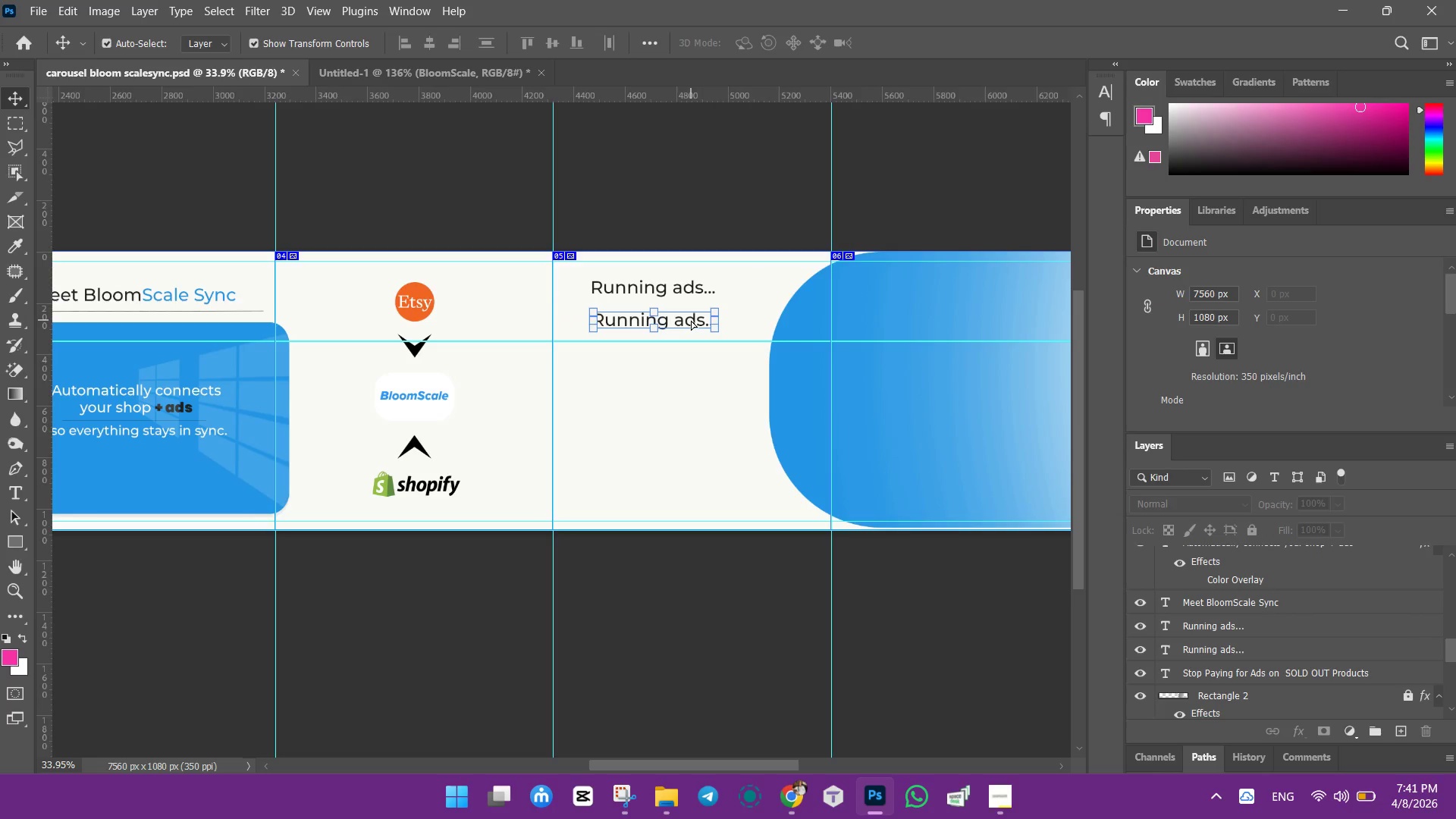 
hold_key(key=AltLeft, duration=1.5)
 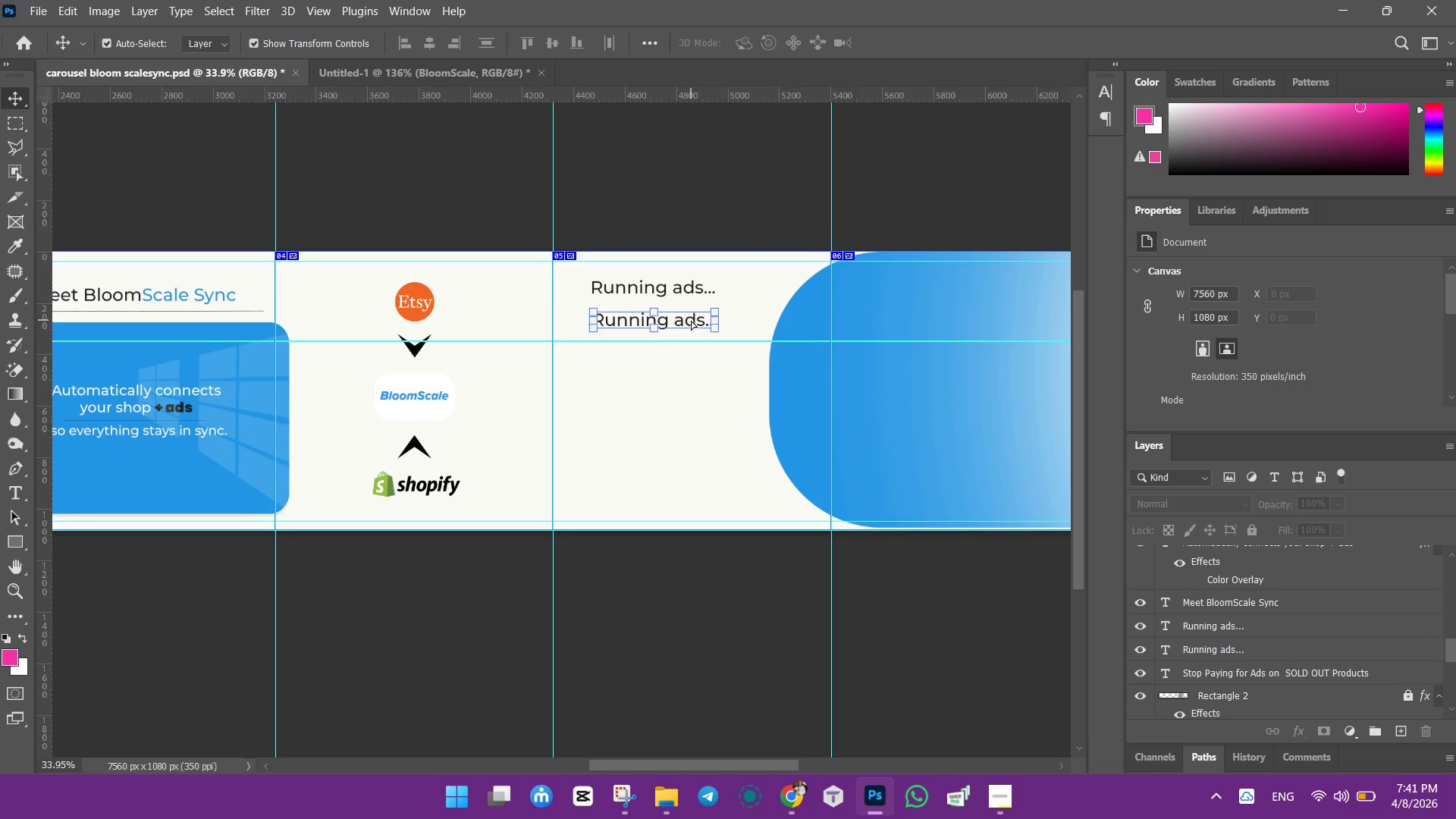 
key(Alt+AltLeft)
 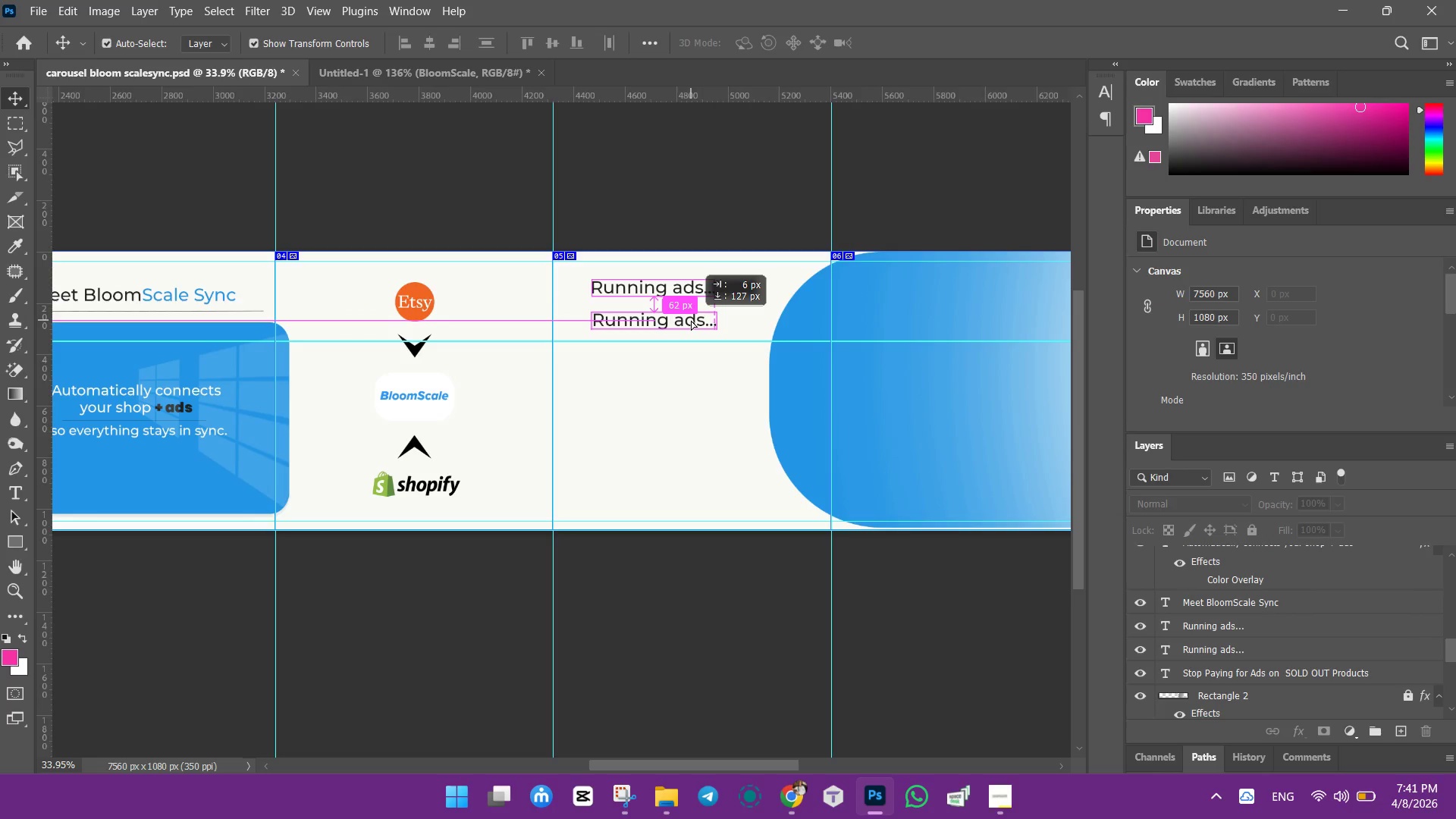 
key(Alt+AltLeft)
 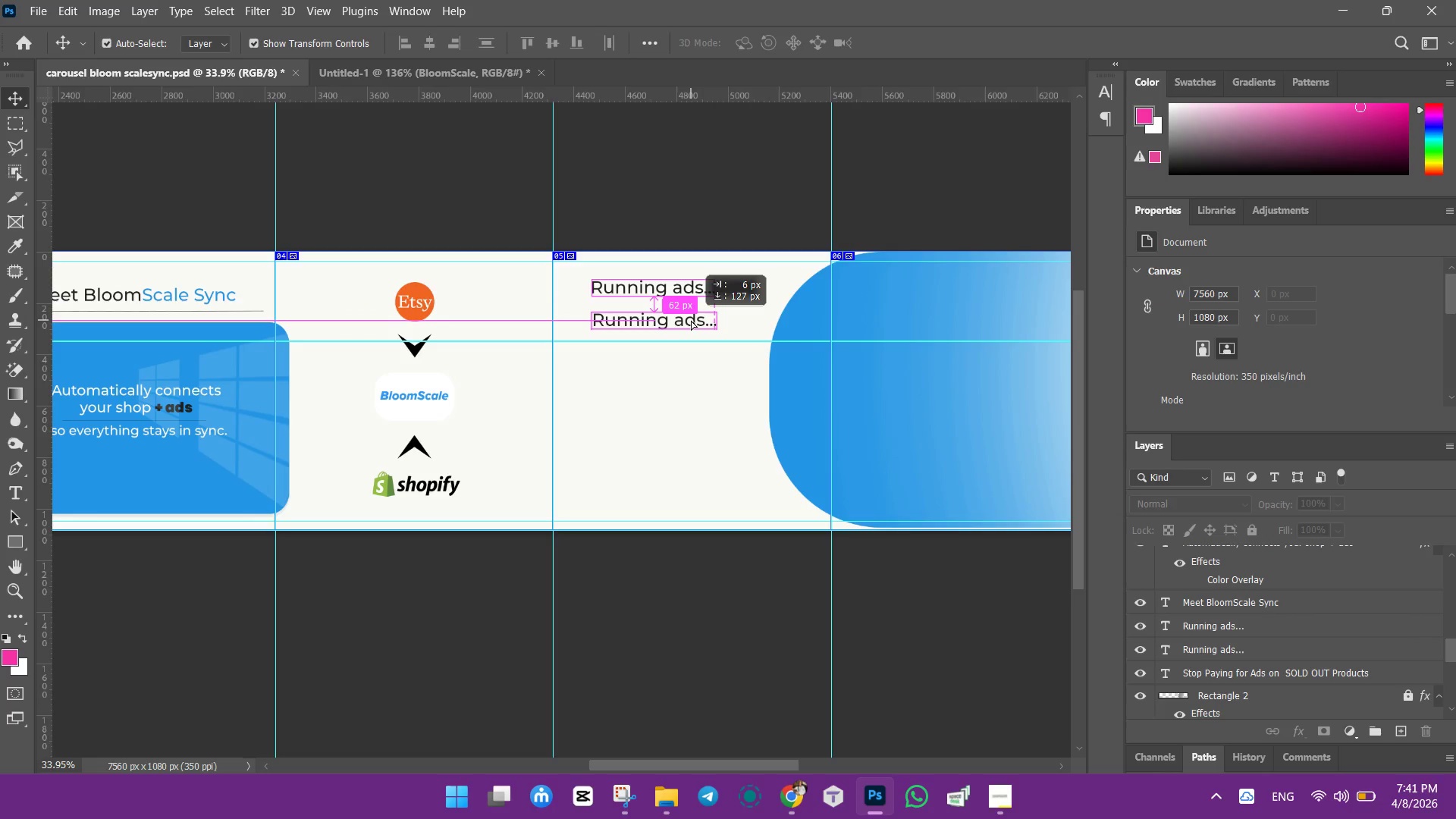 
key(Alt+AltLeft)
 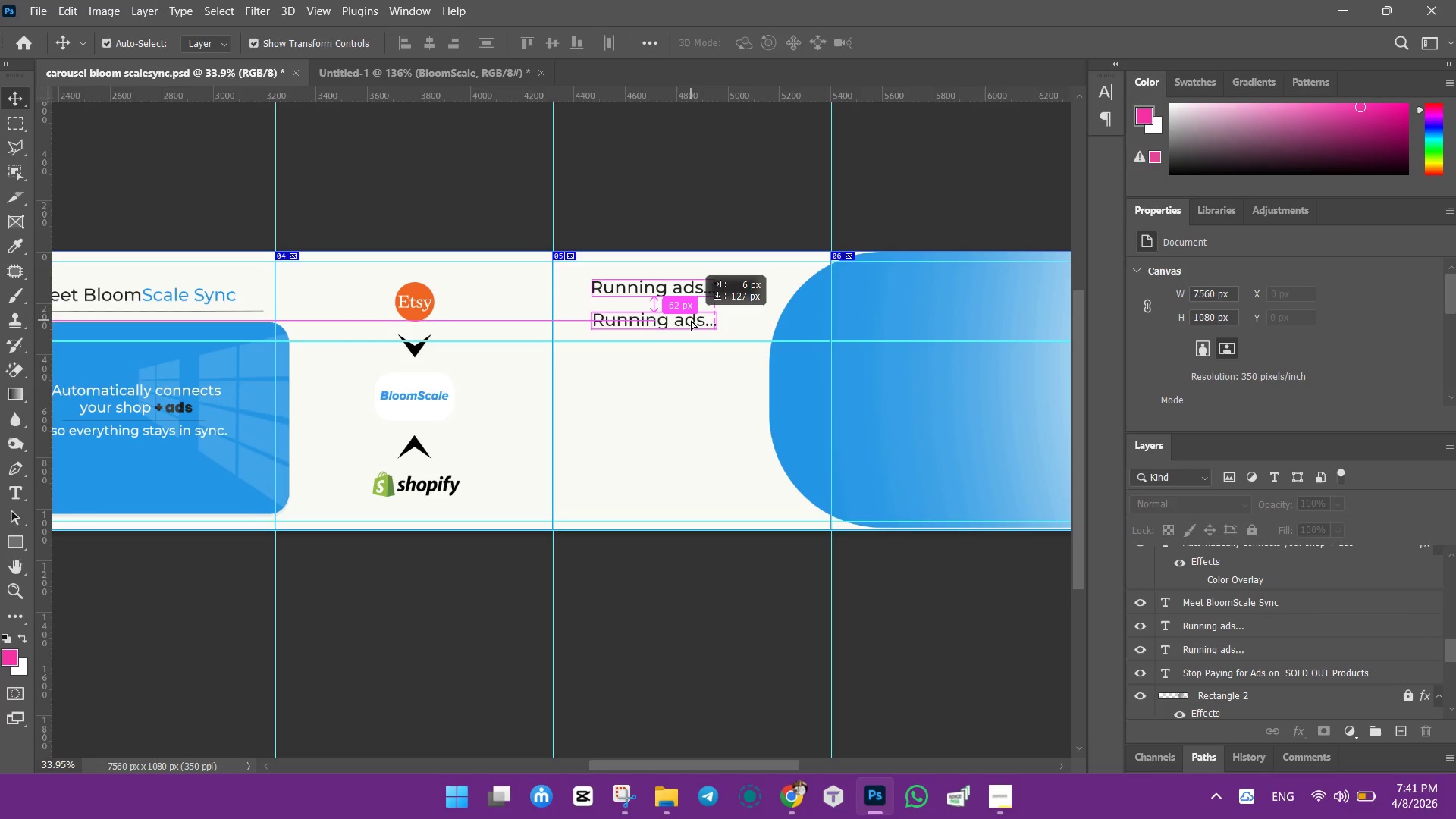 
key(Alt+AltLeft)
 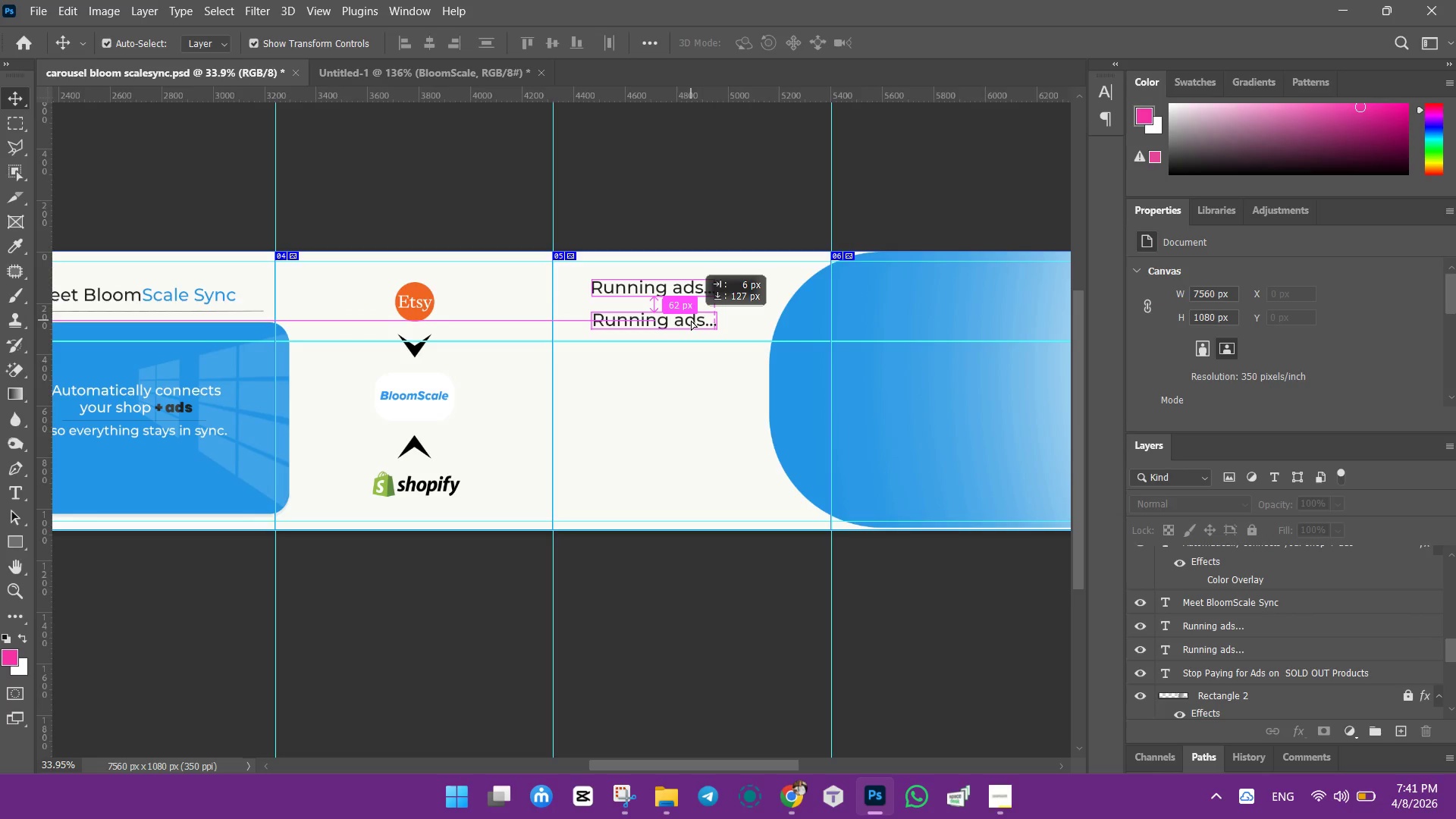 
key(Alt+AltLeft)
 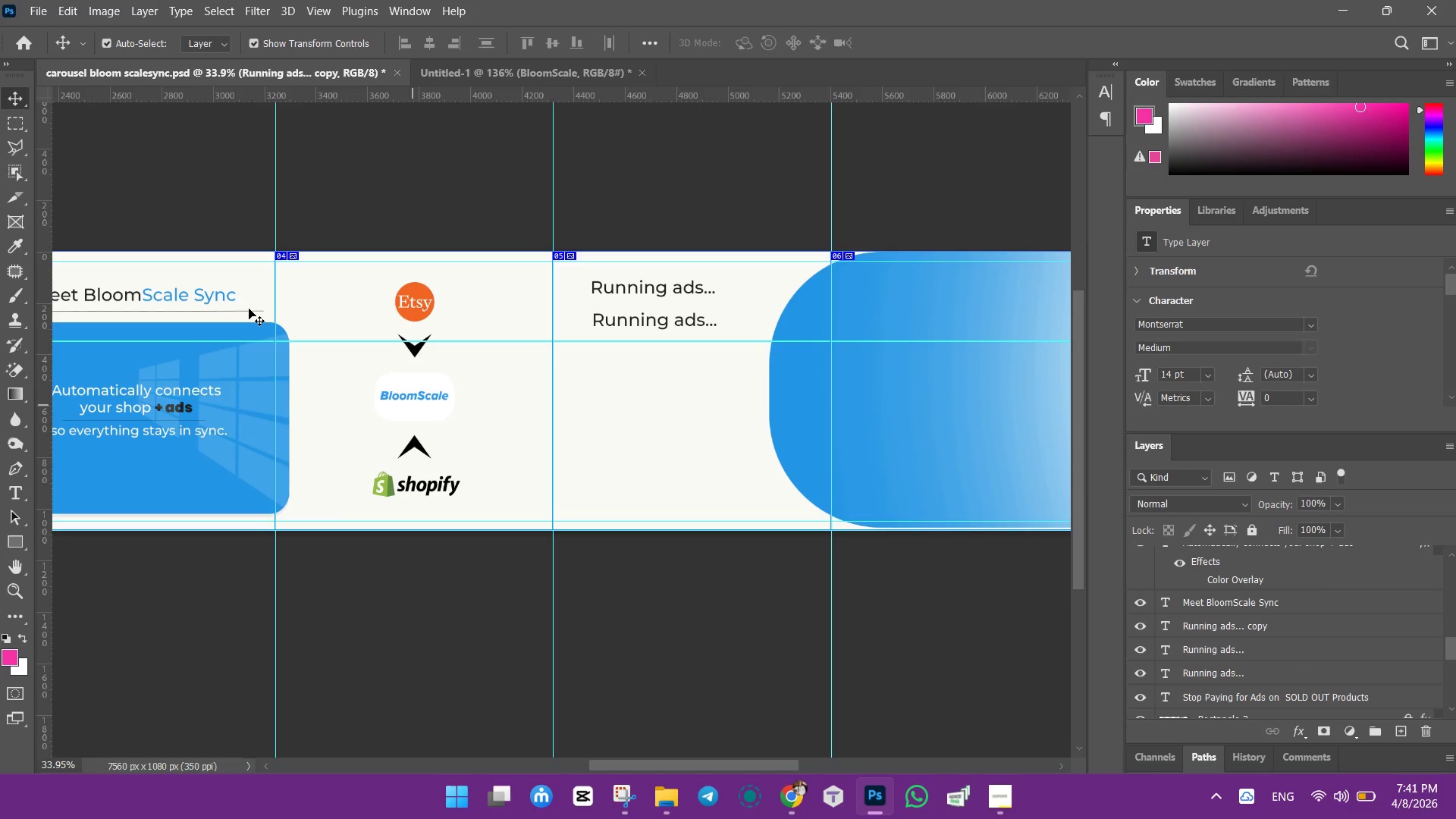 
wait(7.55)
 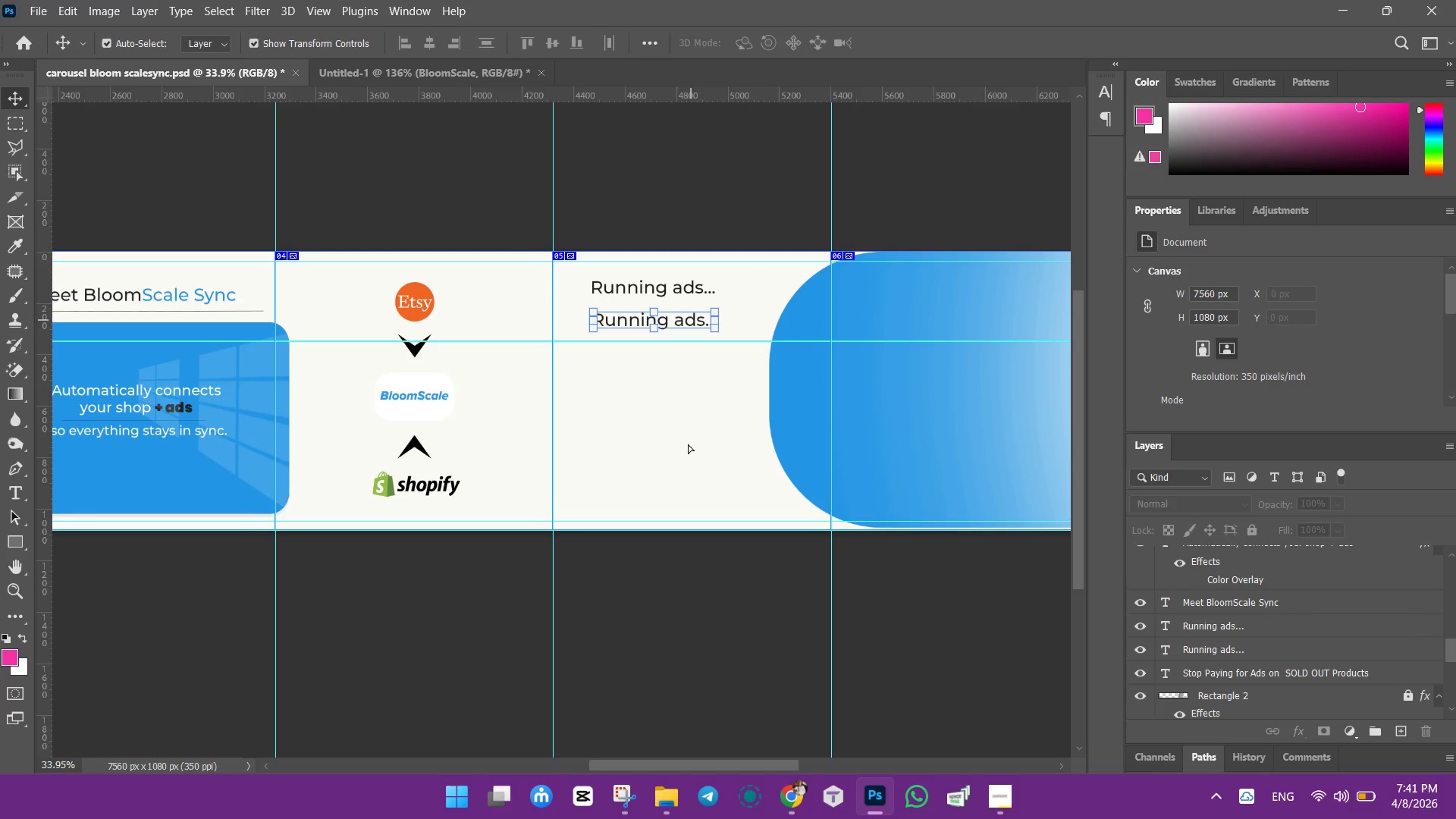 
left_click_drag(start_coordinate=[243, 312], to_coordinate=[256, 329])
 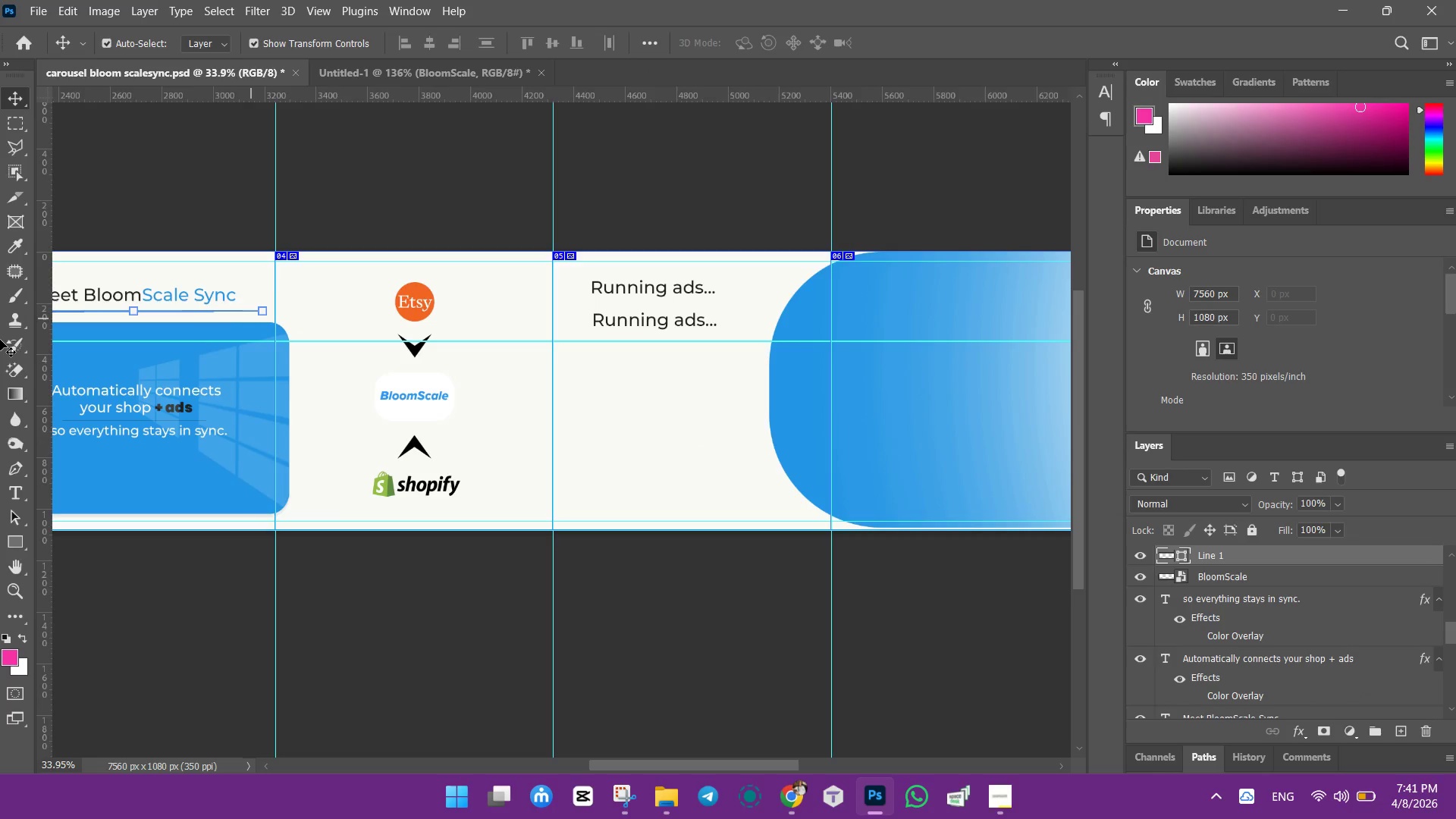 
key(Control+ControlLeft)
 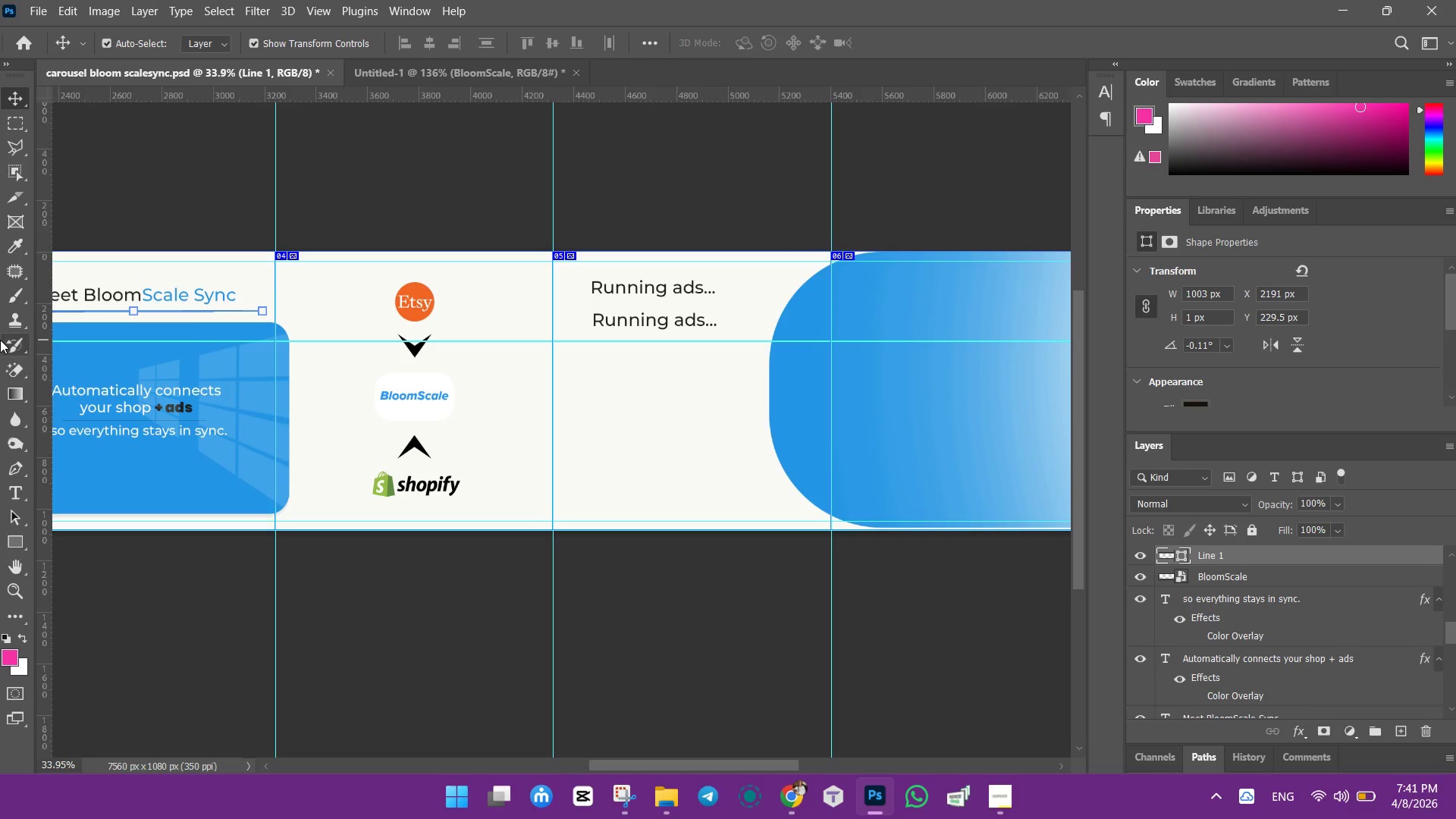 
key(J)
 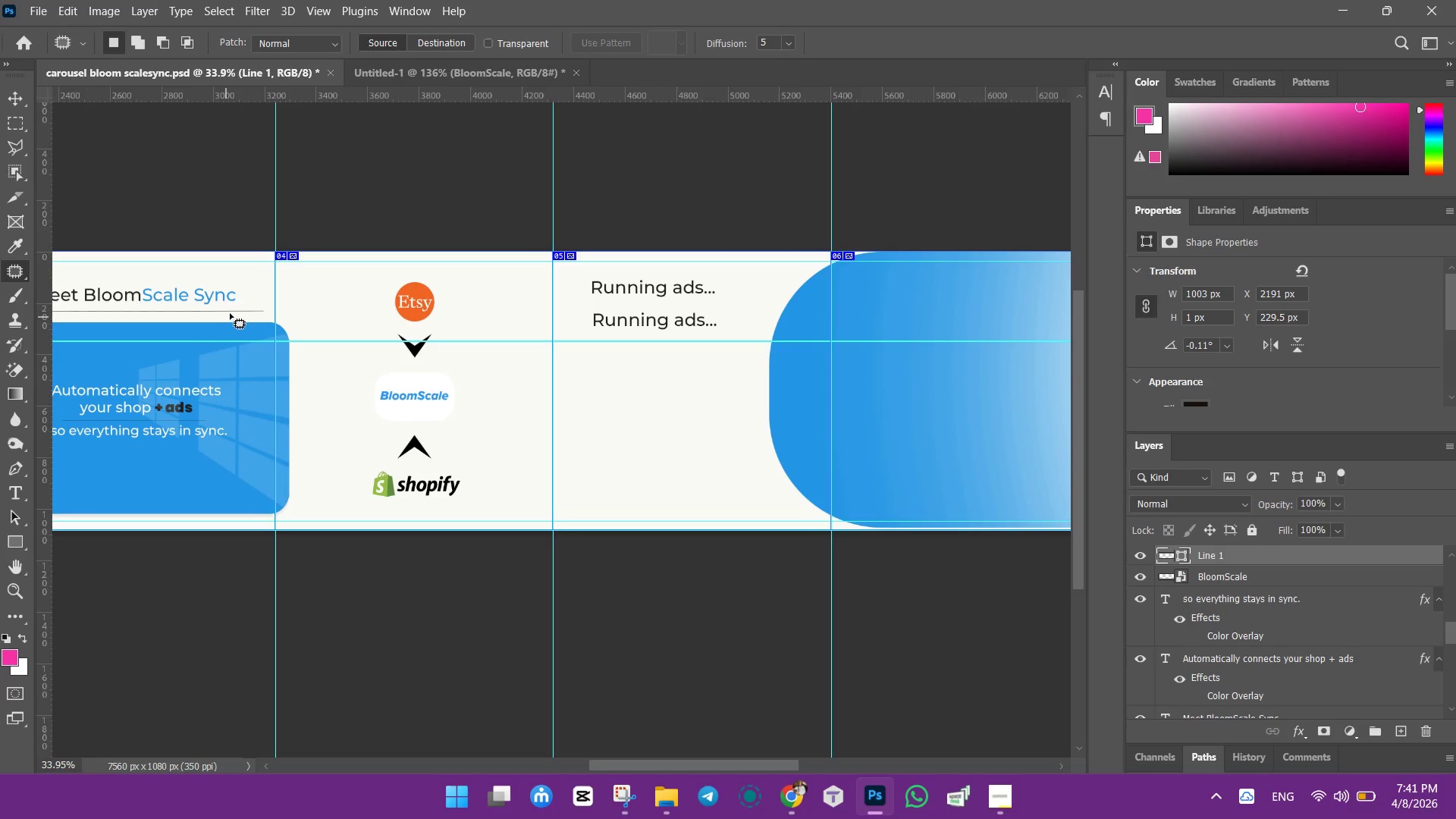 
wait(5.05)
 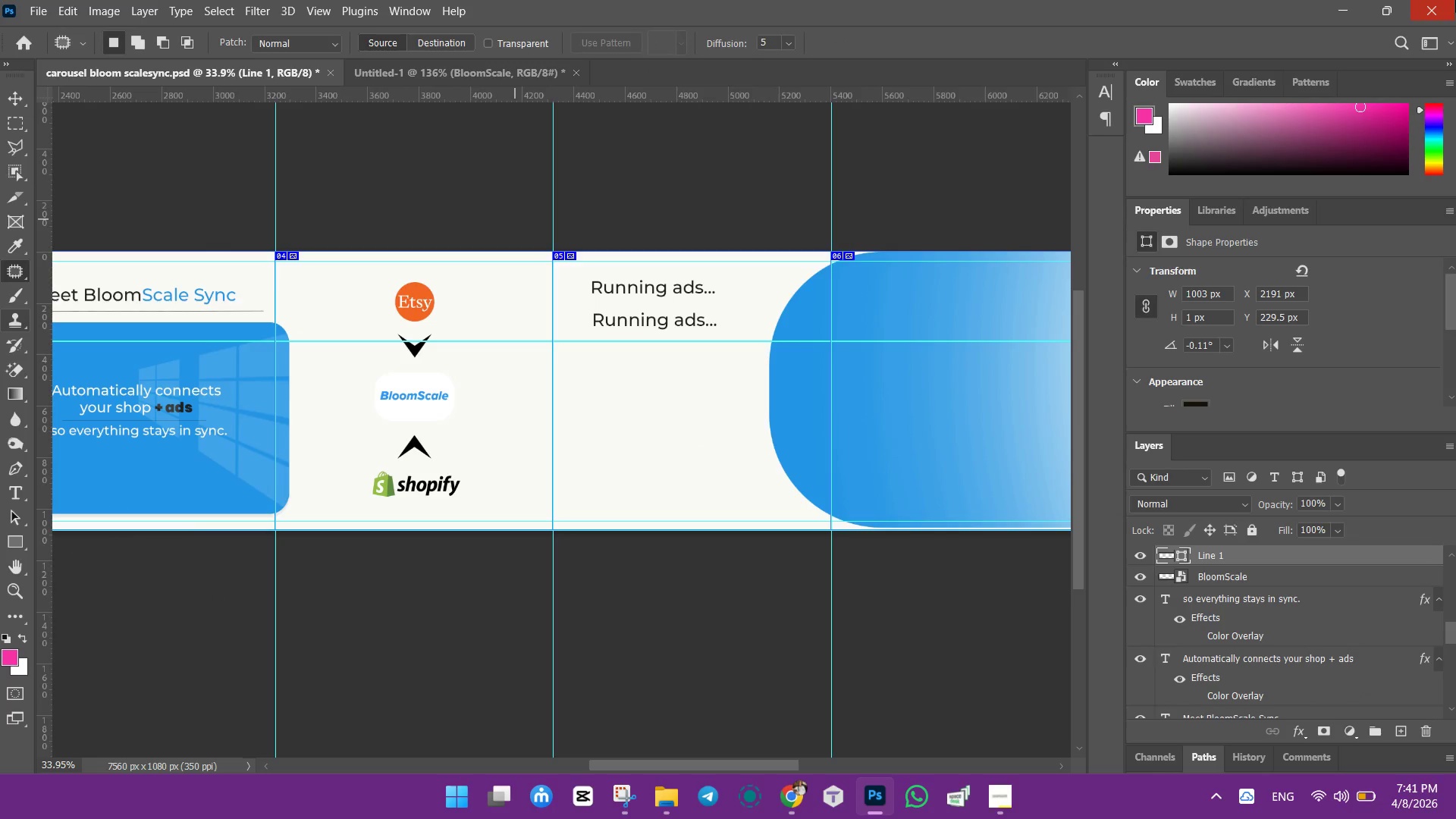 
left_click([13, 100])
 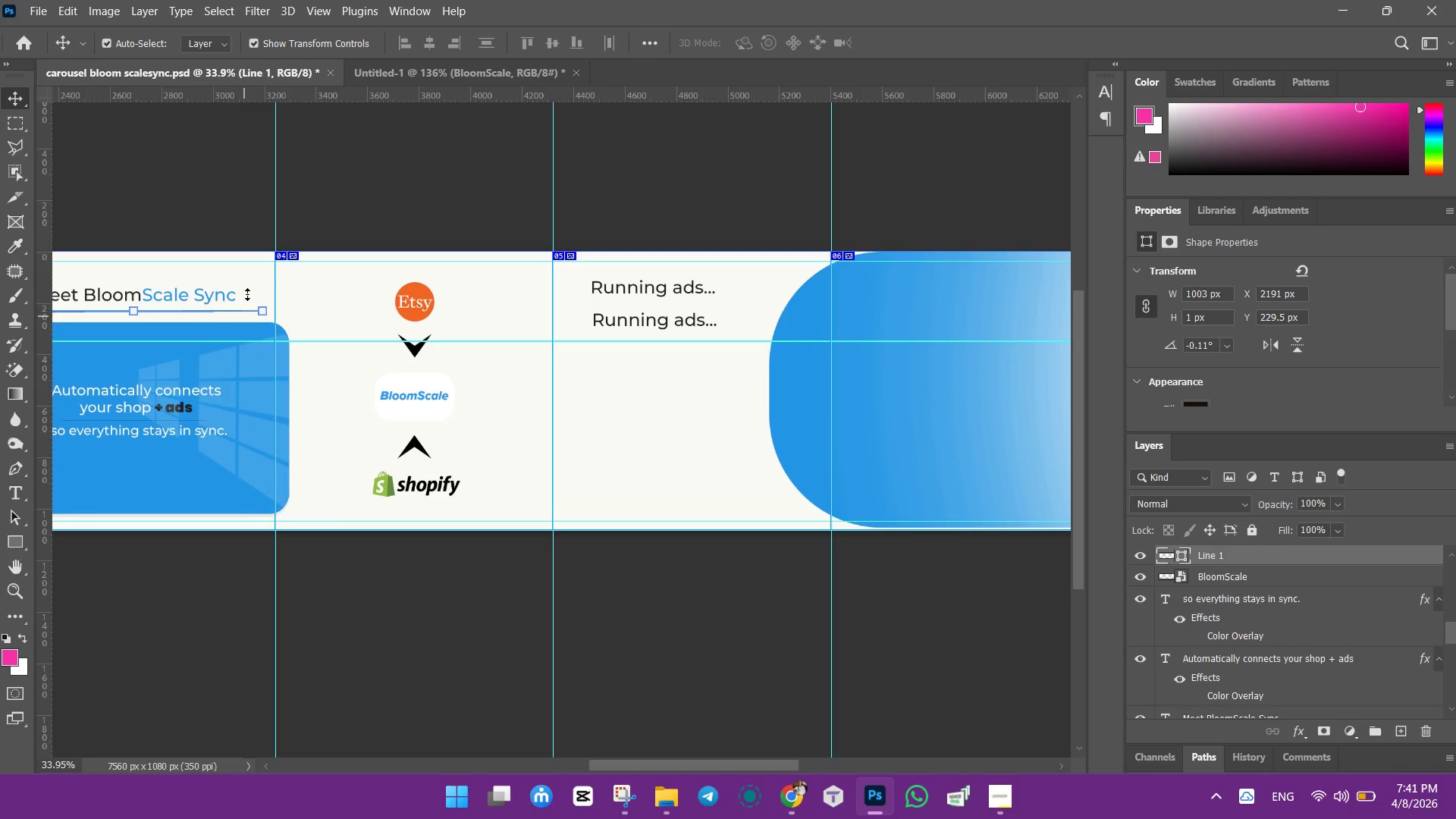 
wait(5.81)
 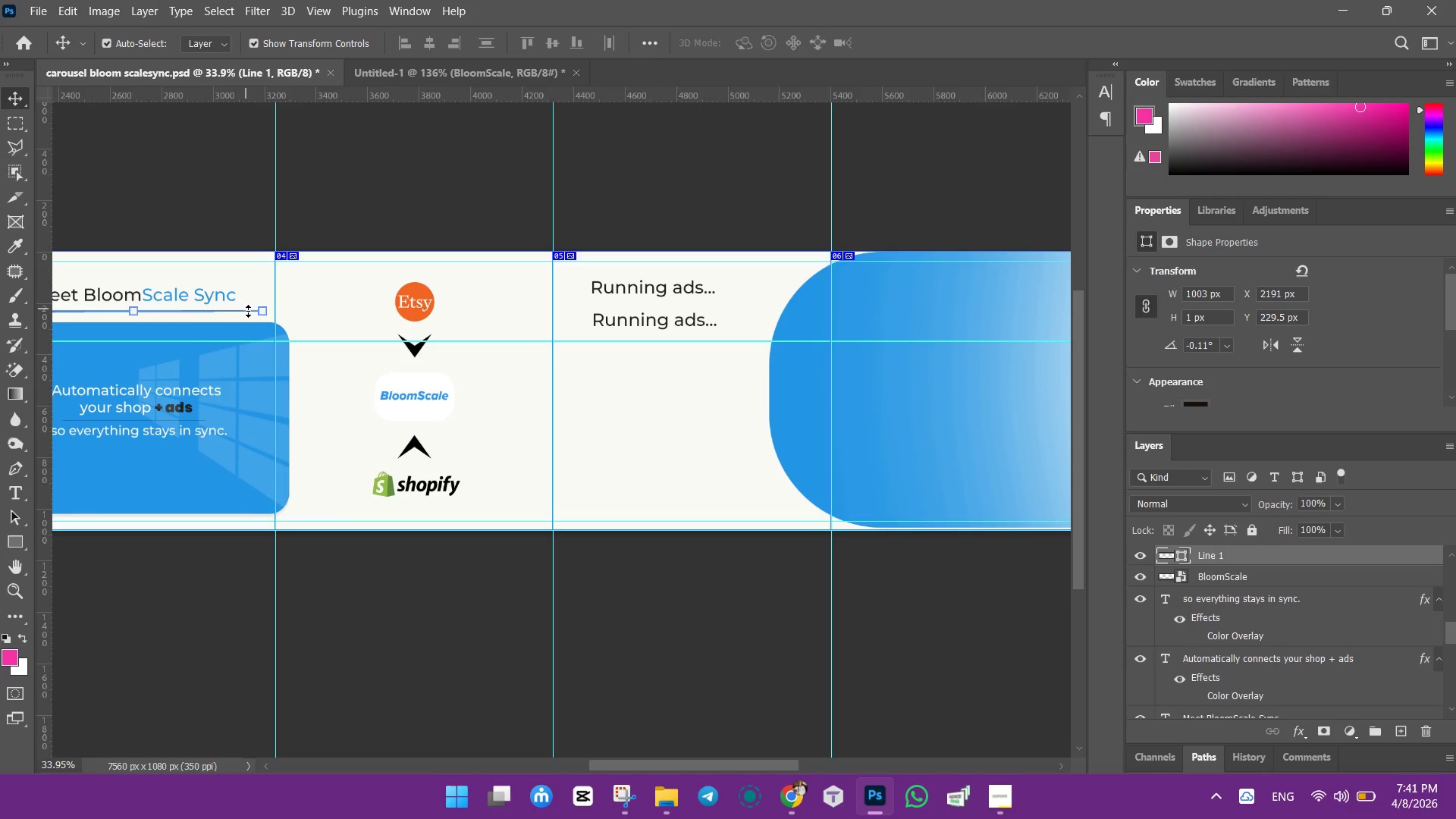 
left_click([394, 300])
 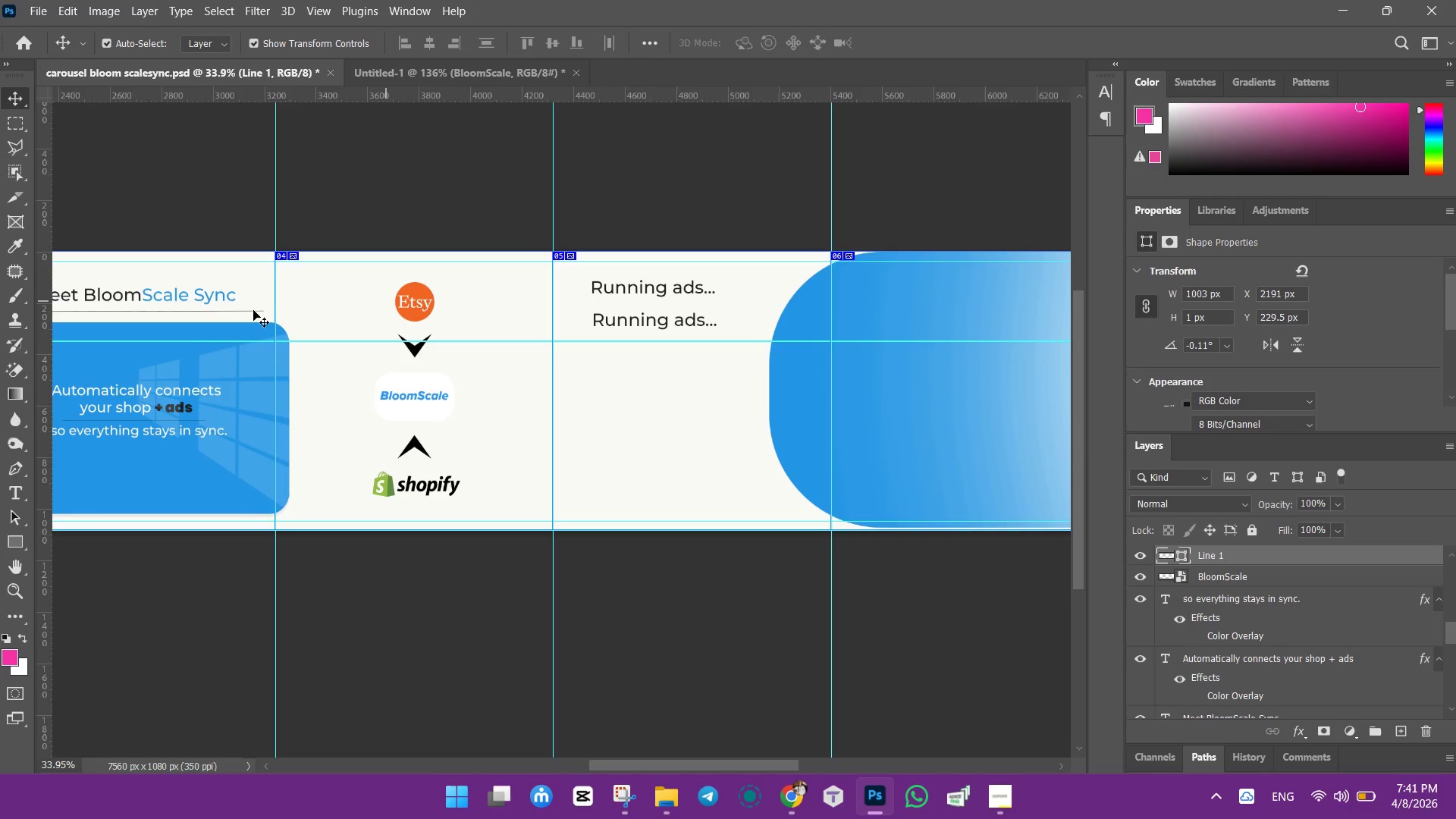 
left_click_drag(start_coordinate=[253, 310], to_coordinate=[287, 332])
 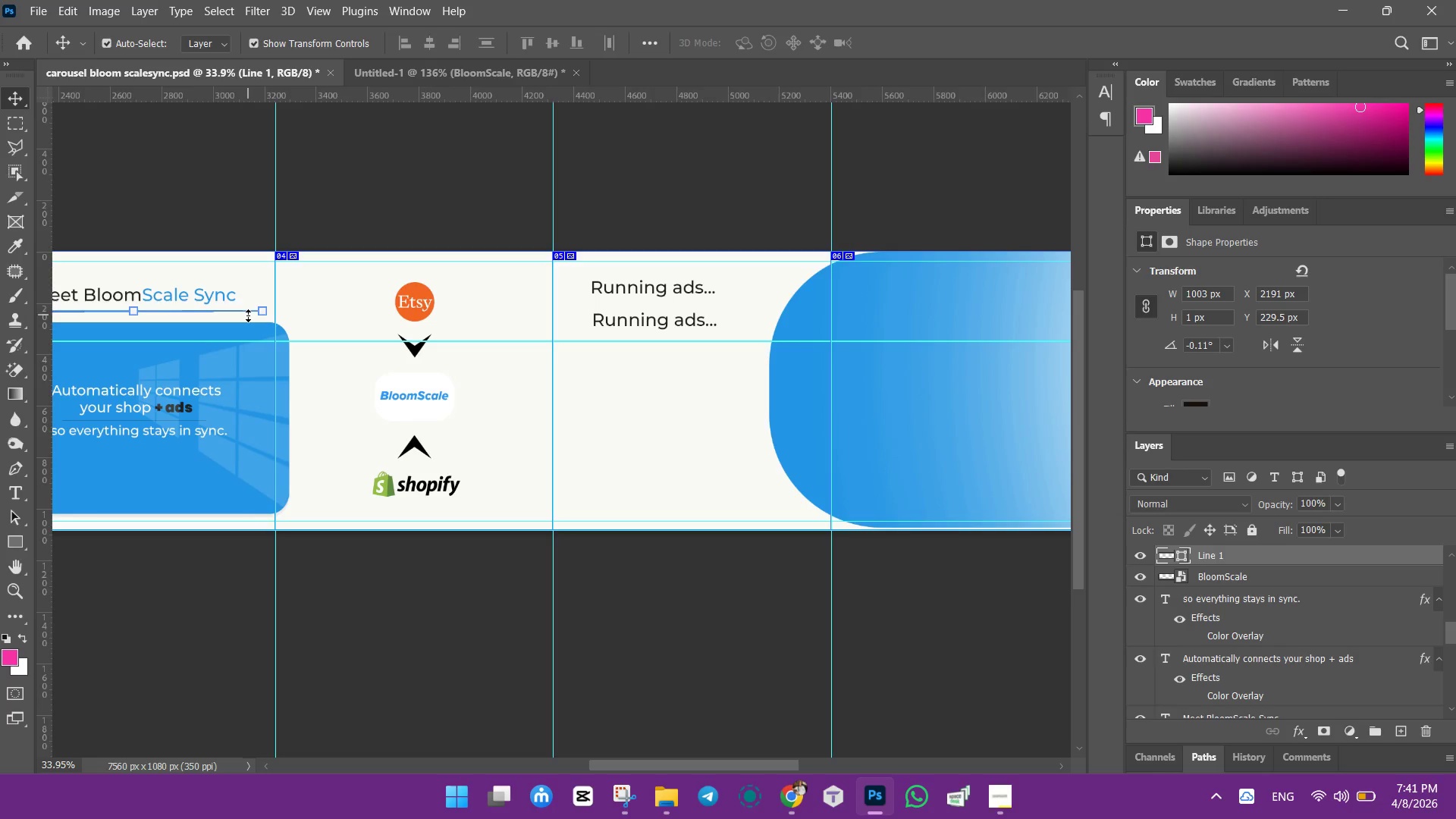 
hold_key(key=AltLeft, duration=1.52)
 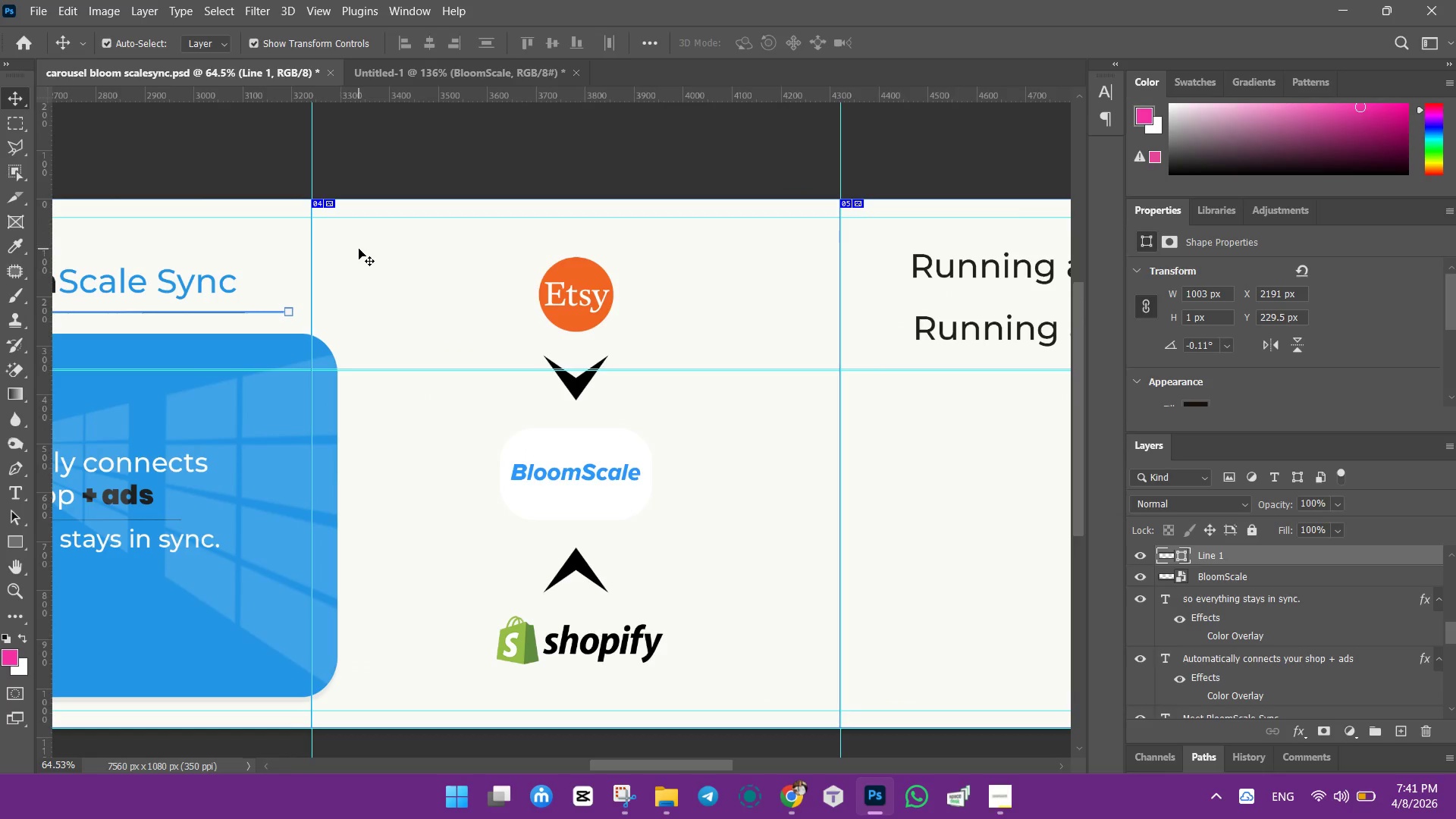 
left_click([359, 249])
 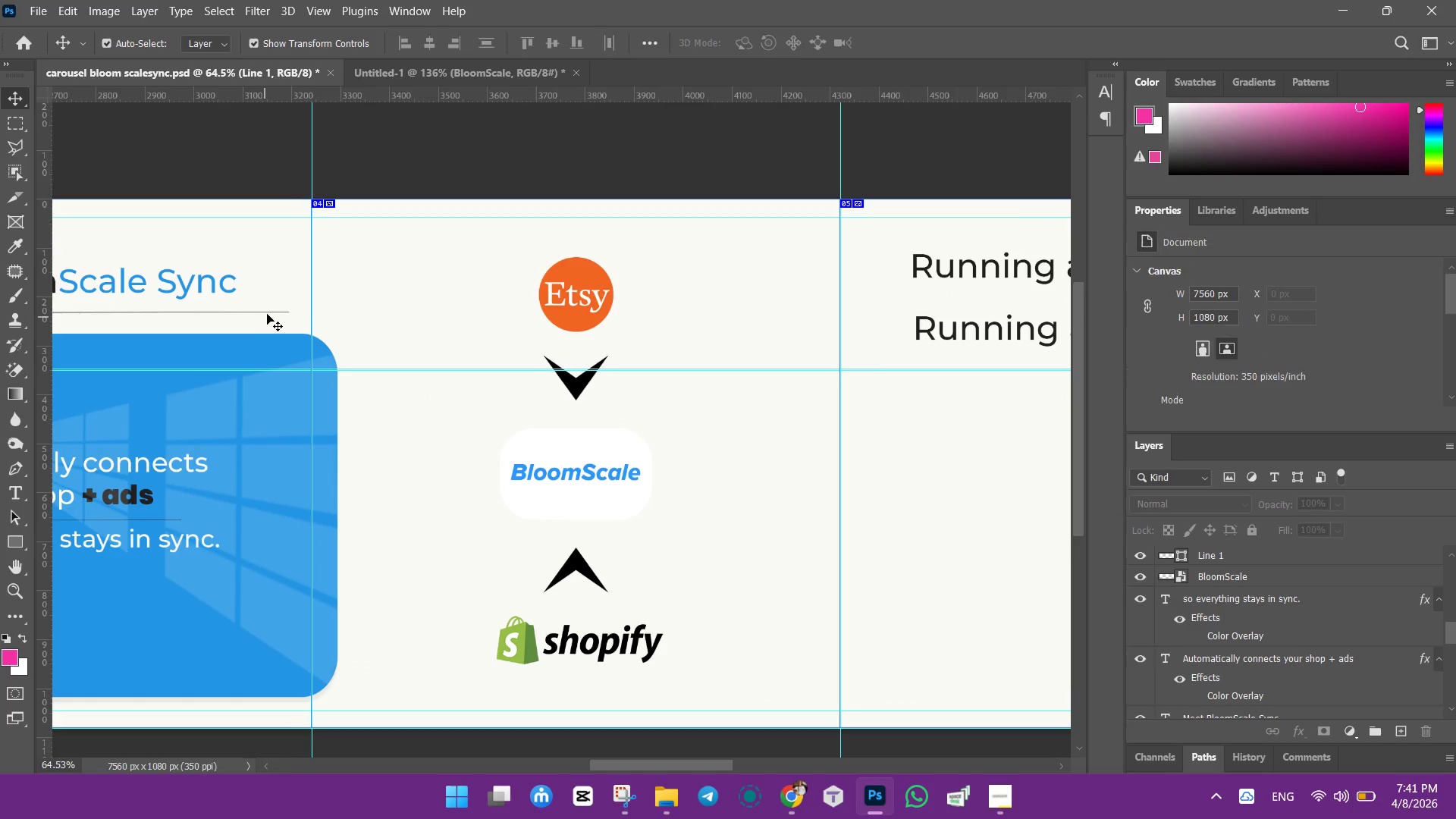 
scroll: coordinate [231, 335], scroll_direction: up, amount: 9.0
 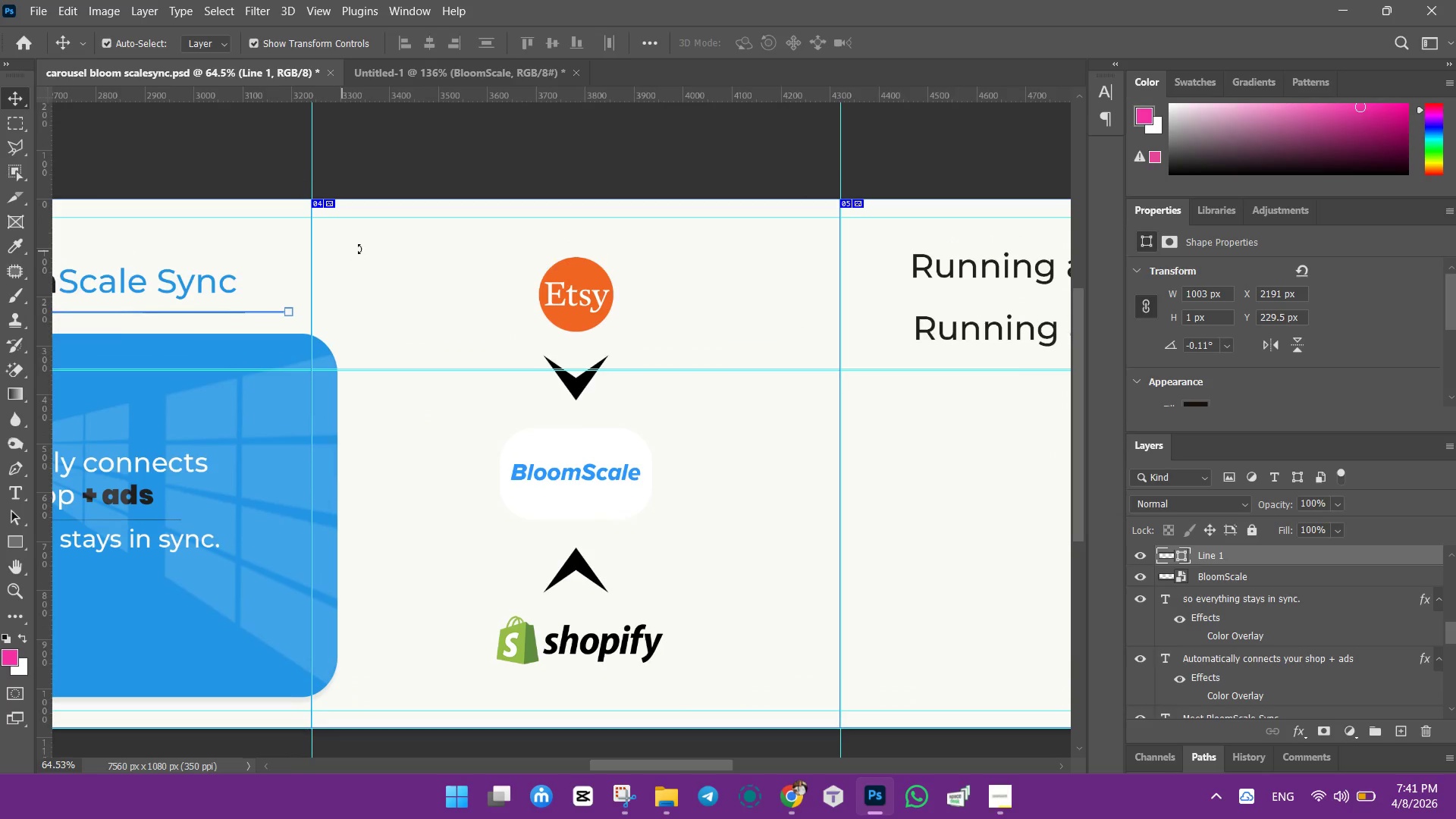 
left_click_drag(start_coordinate=[269, 312], to_coordinate=[289, 325])
 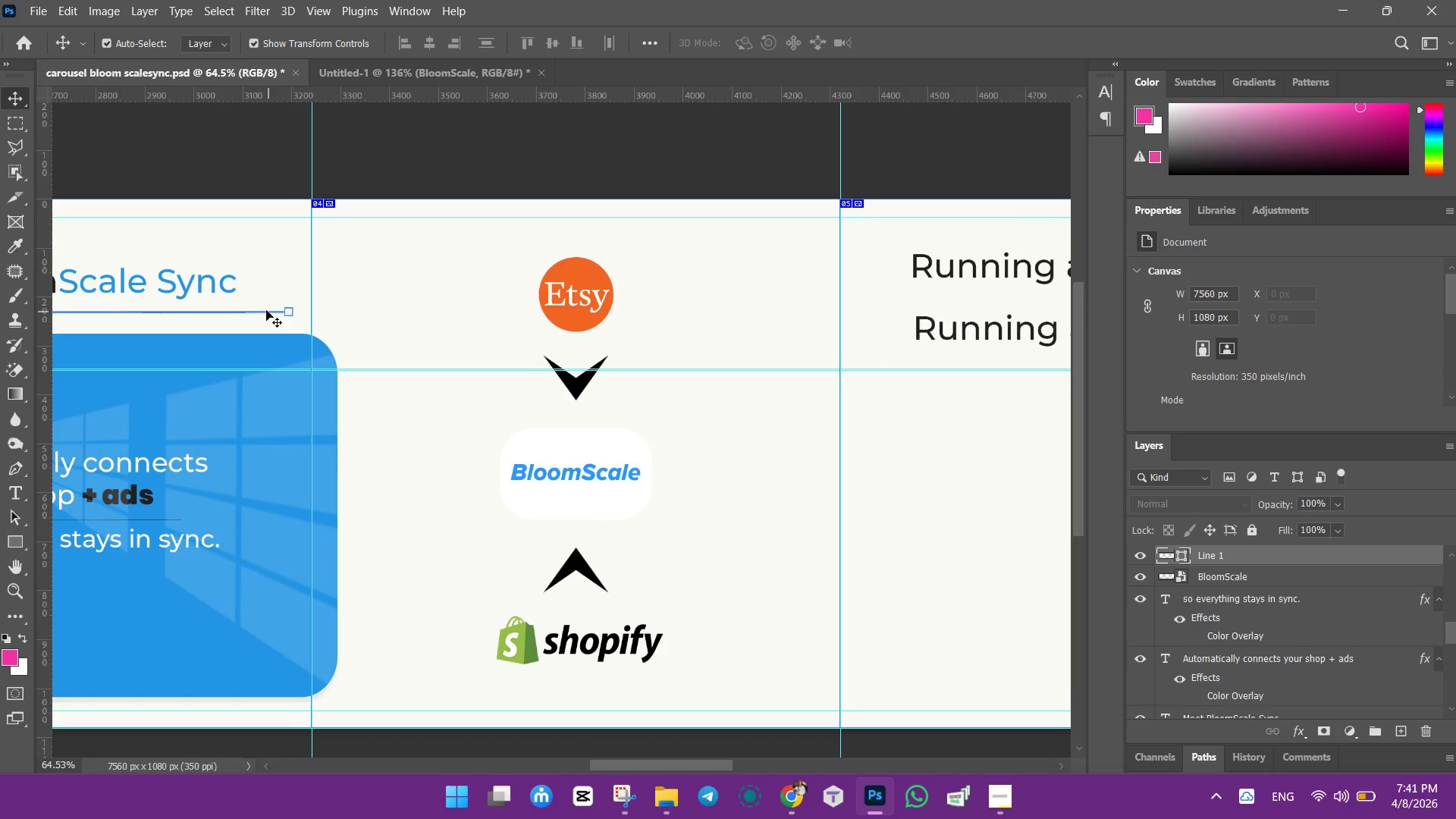 
left_click_drag(start_coordinate=[265, 310], to_coordinate=[275, 321])
 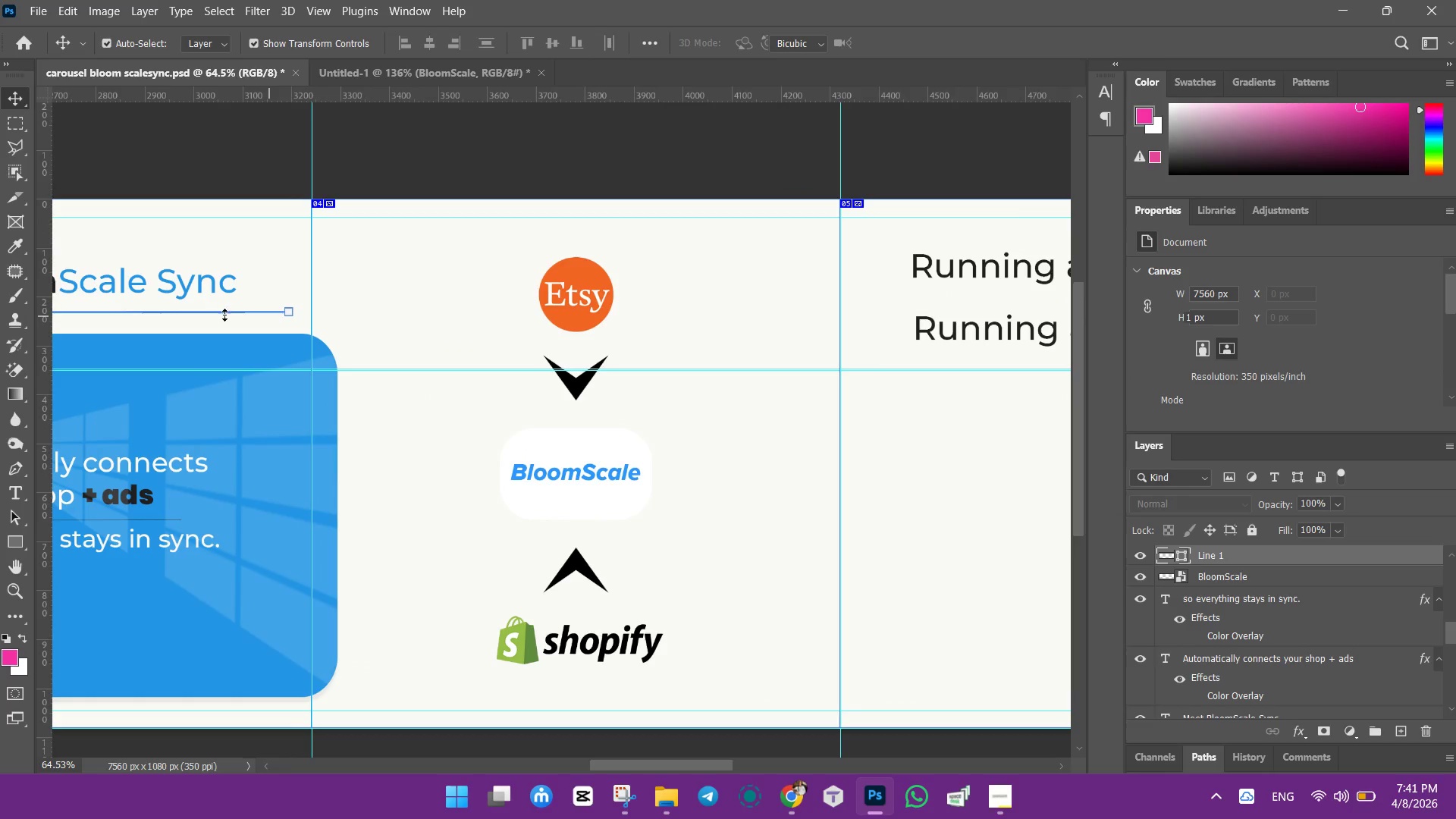 
hold_key(key=AltLeft, duration=1.49)
 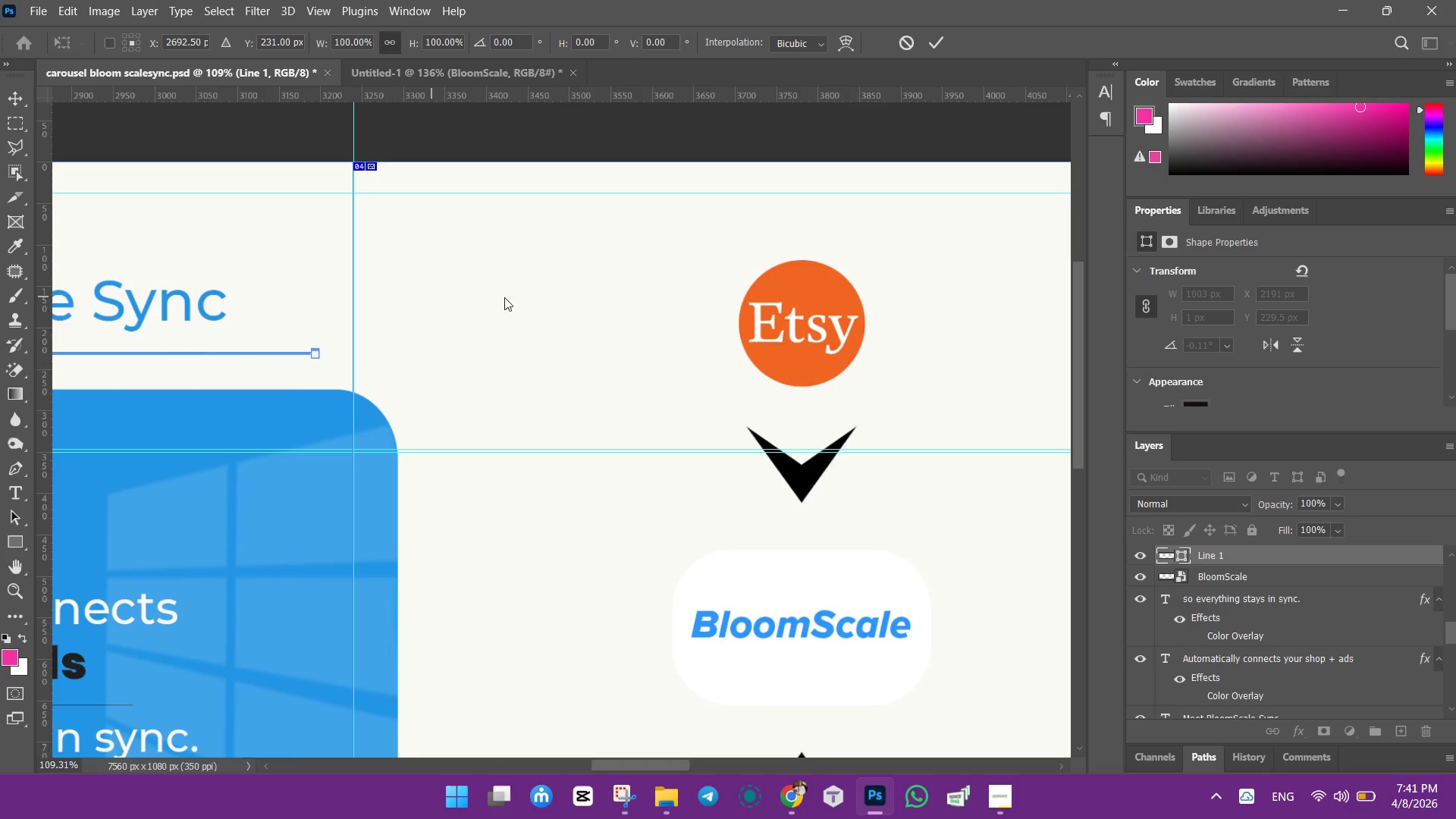 
left_click([933, 49])
 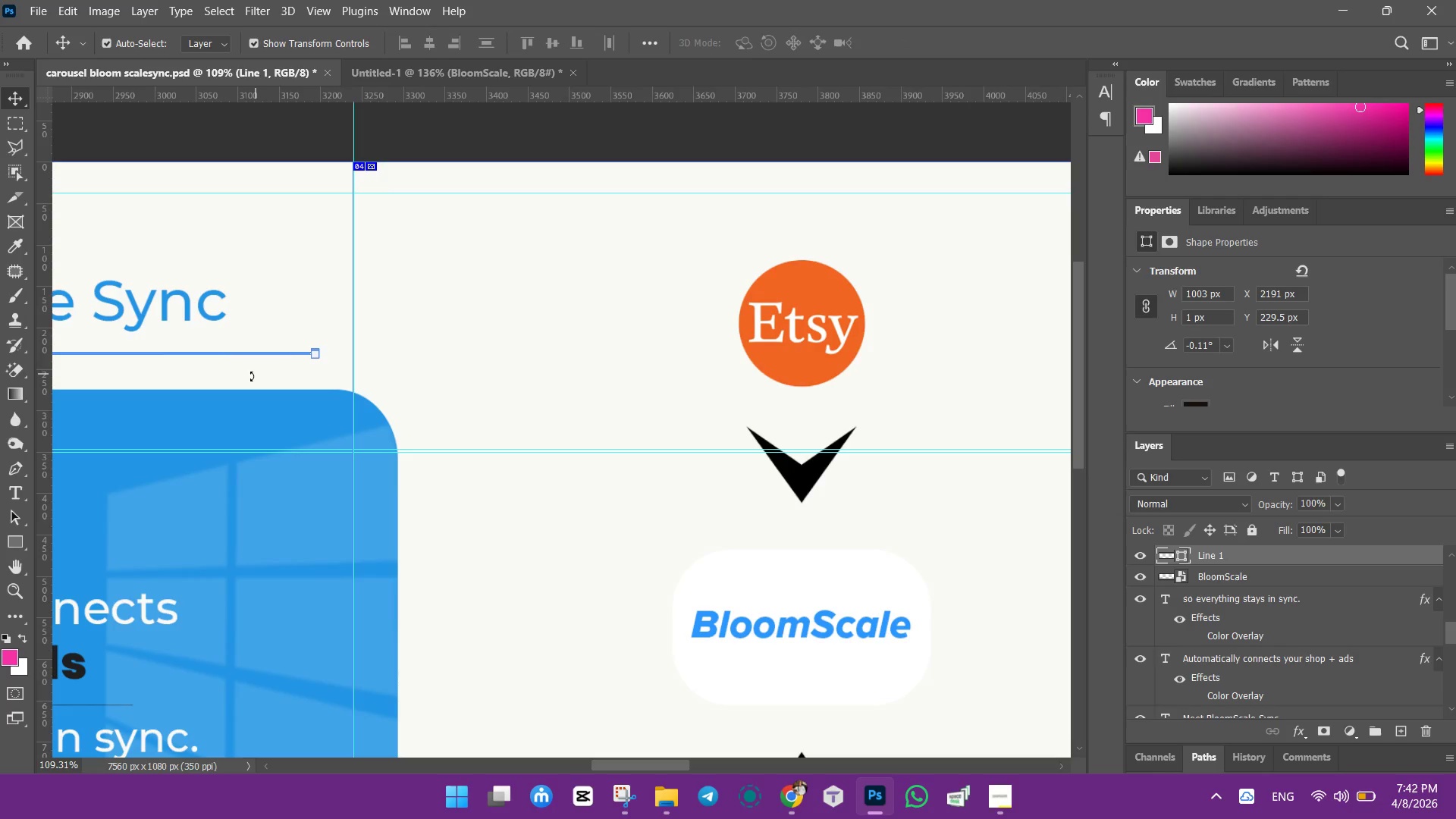 
scroll: coordinate [251, 318], scroll_direction: up, amount: 9.0
 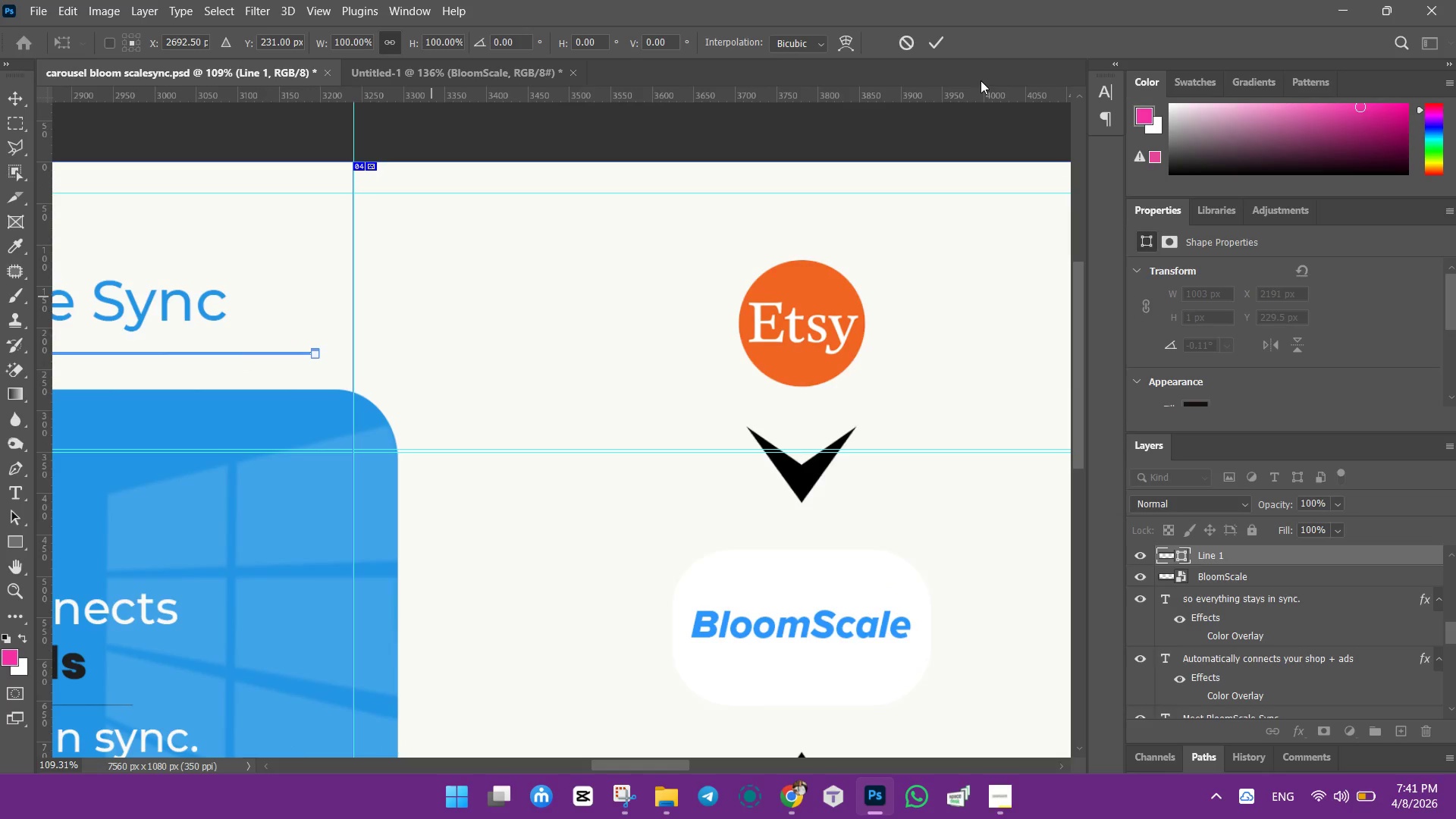 
left_click_drag(start_coordinate=[300, 353], to_coordinate=[318, 384])
 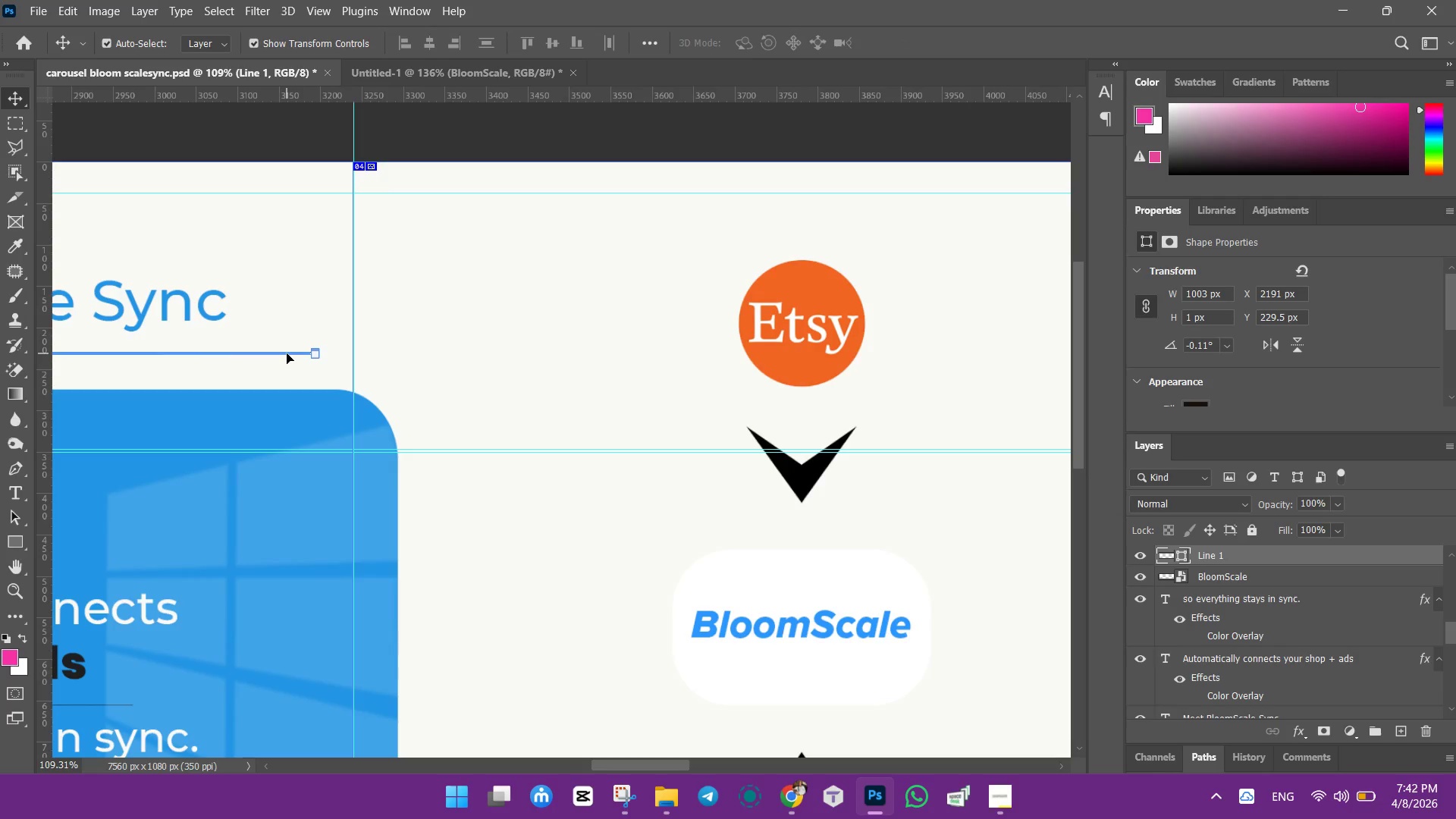 
left_click_drag(start_coordinate=[287, 353], to_coordinate=[1029, 568])
 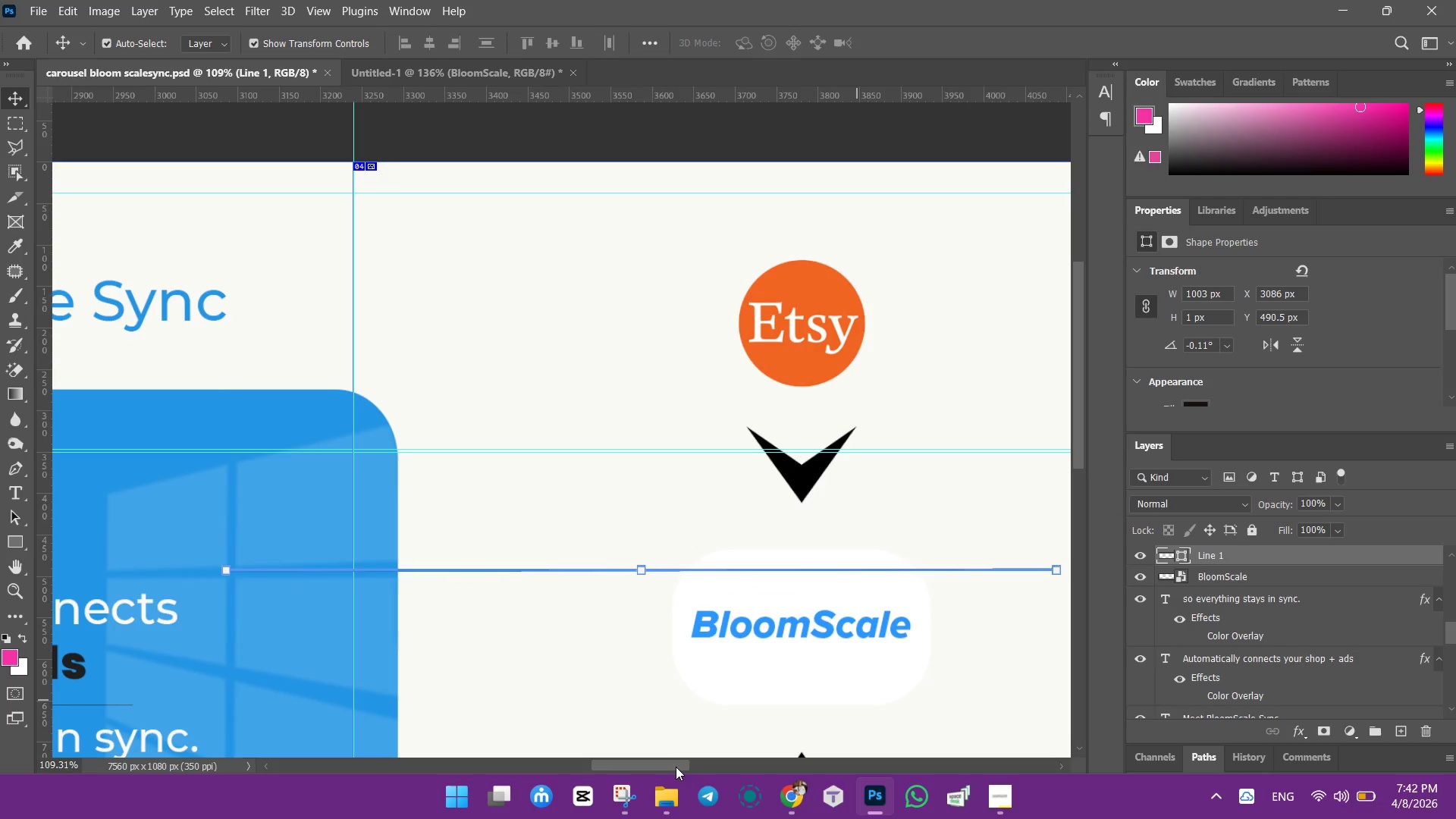 
left_click_drag(start_coordinate=[665, 764], to_coordinate=[716, 764])
 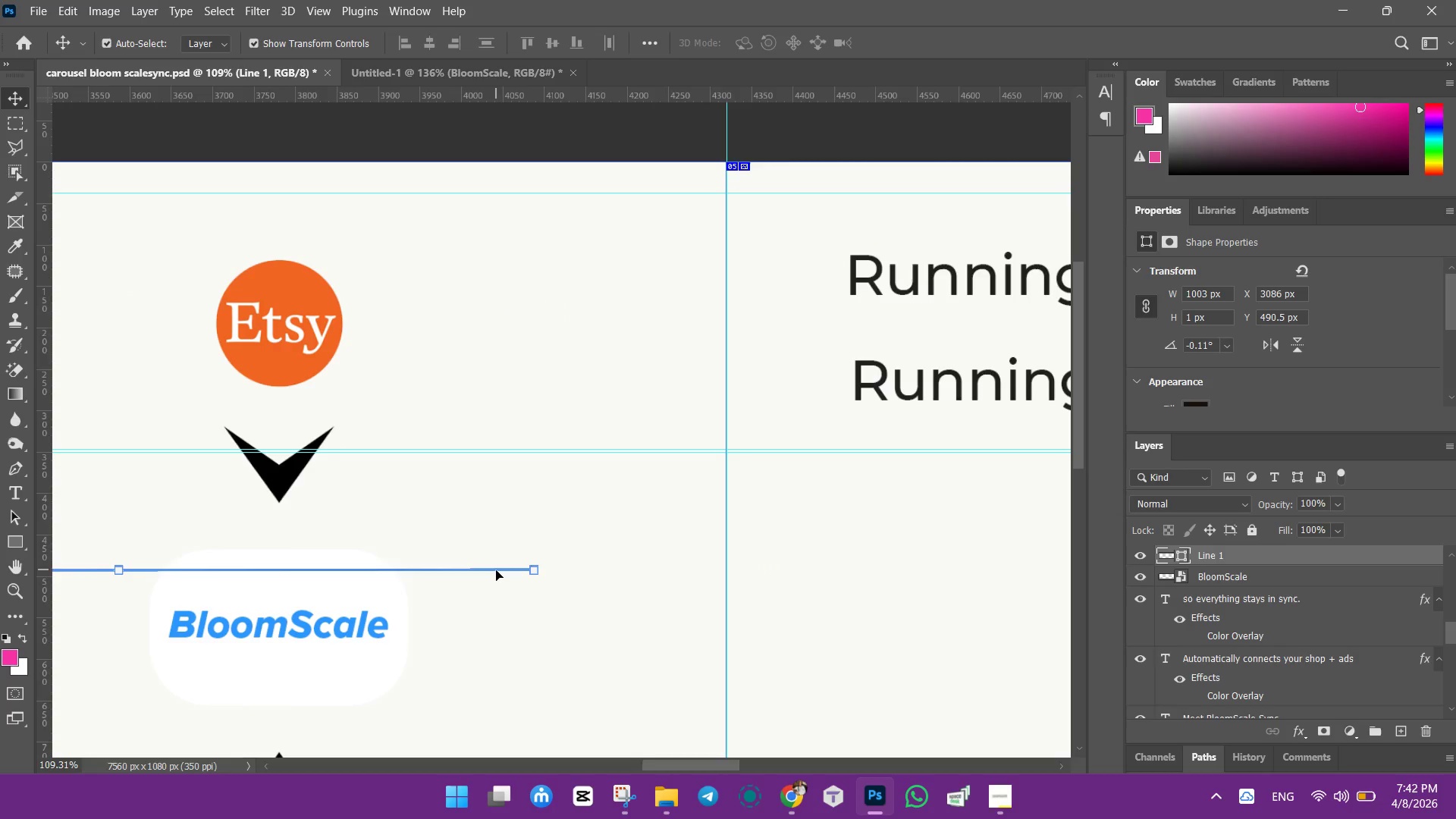 
left_click_drag(start_coordinate=[496, 570], to_coordinate=[984, 587])
 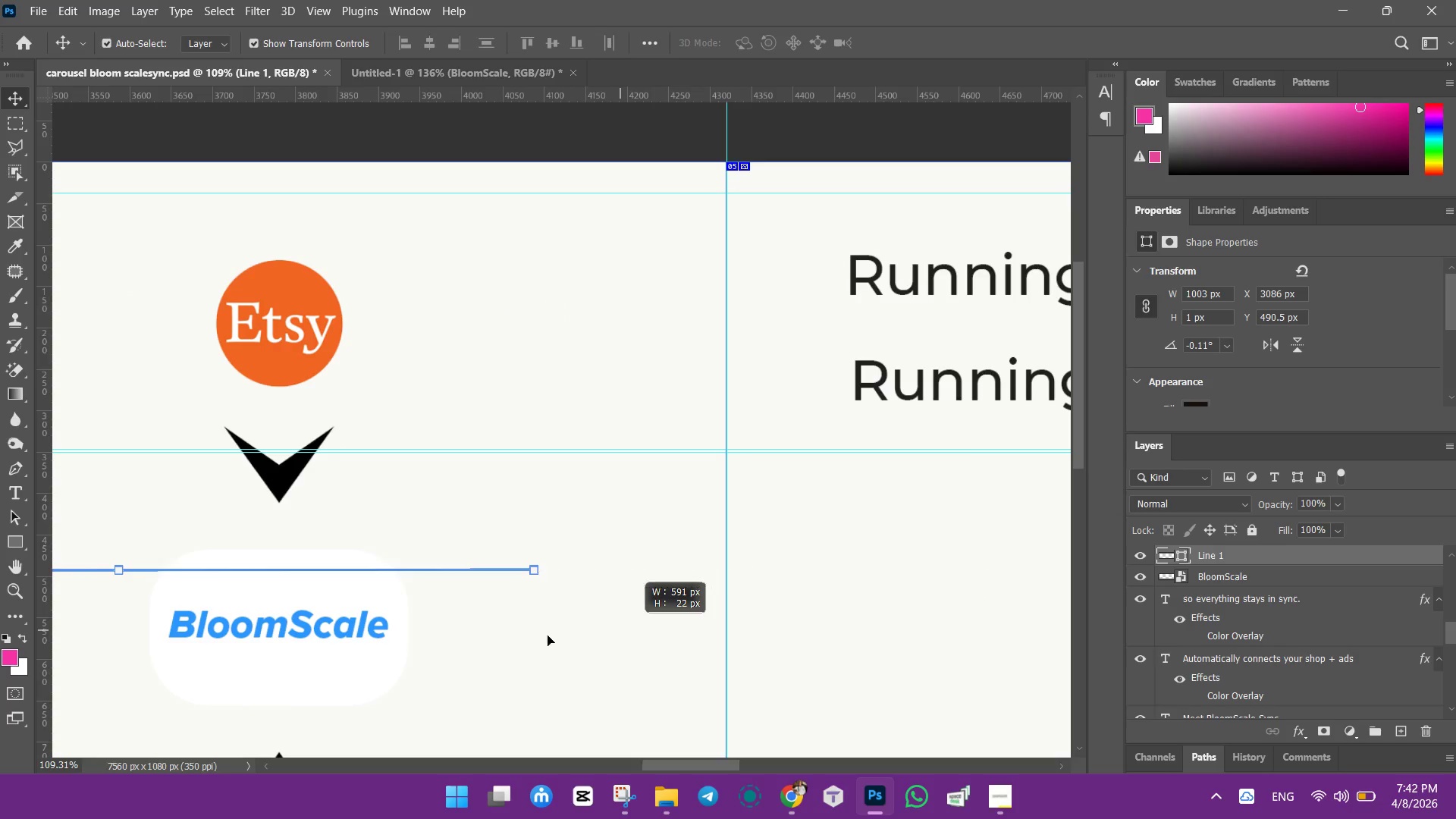 
left_click([548, 635])
 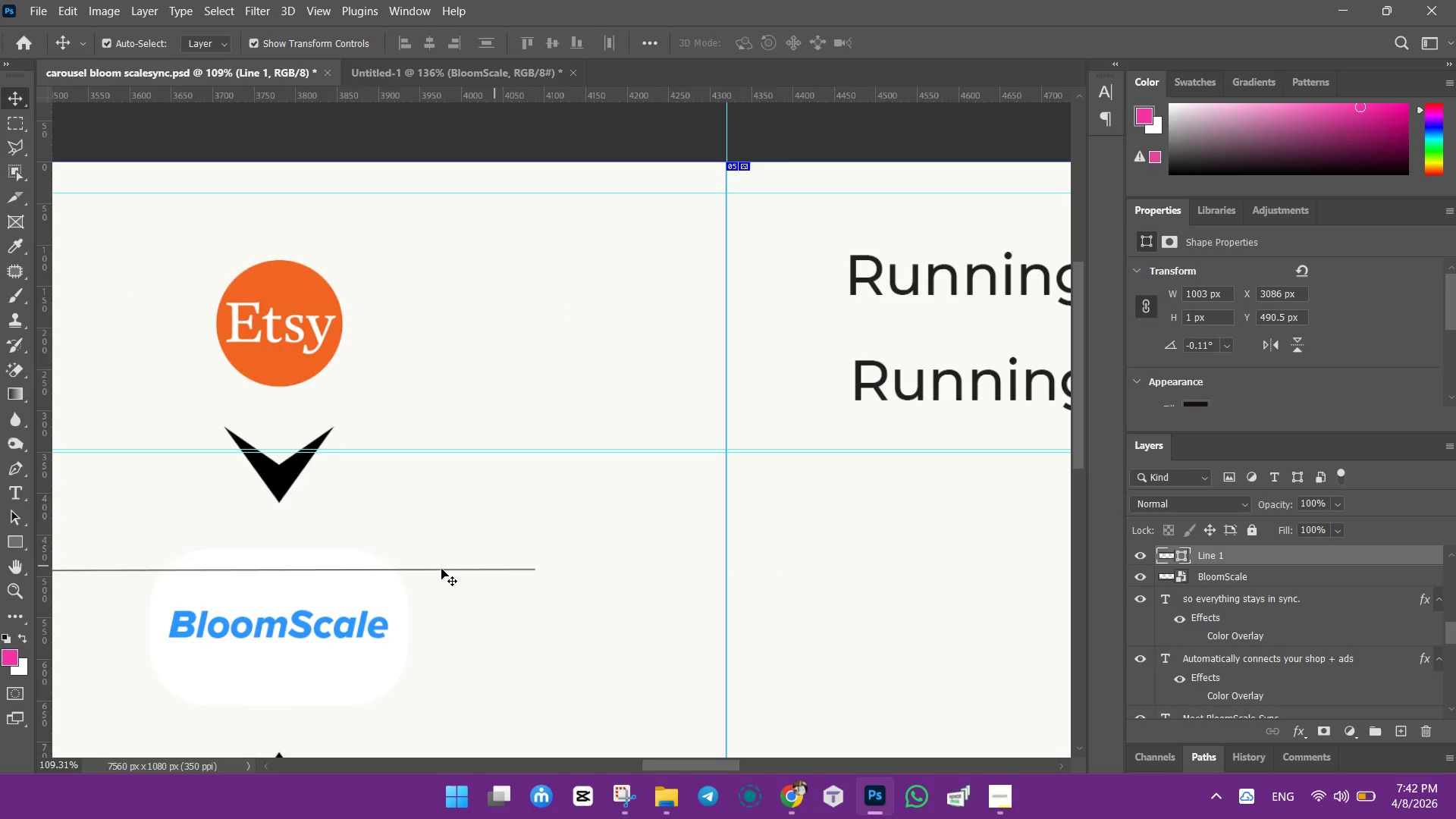 
left_click_drag(start_coordinate=[441, 569], to_coordinate=[504, 573])
 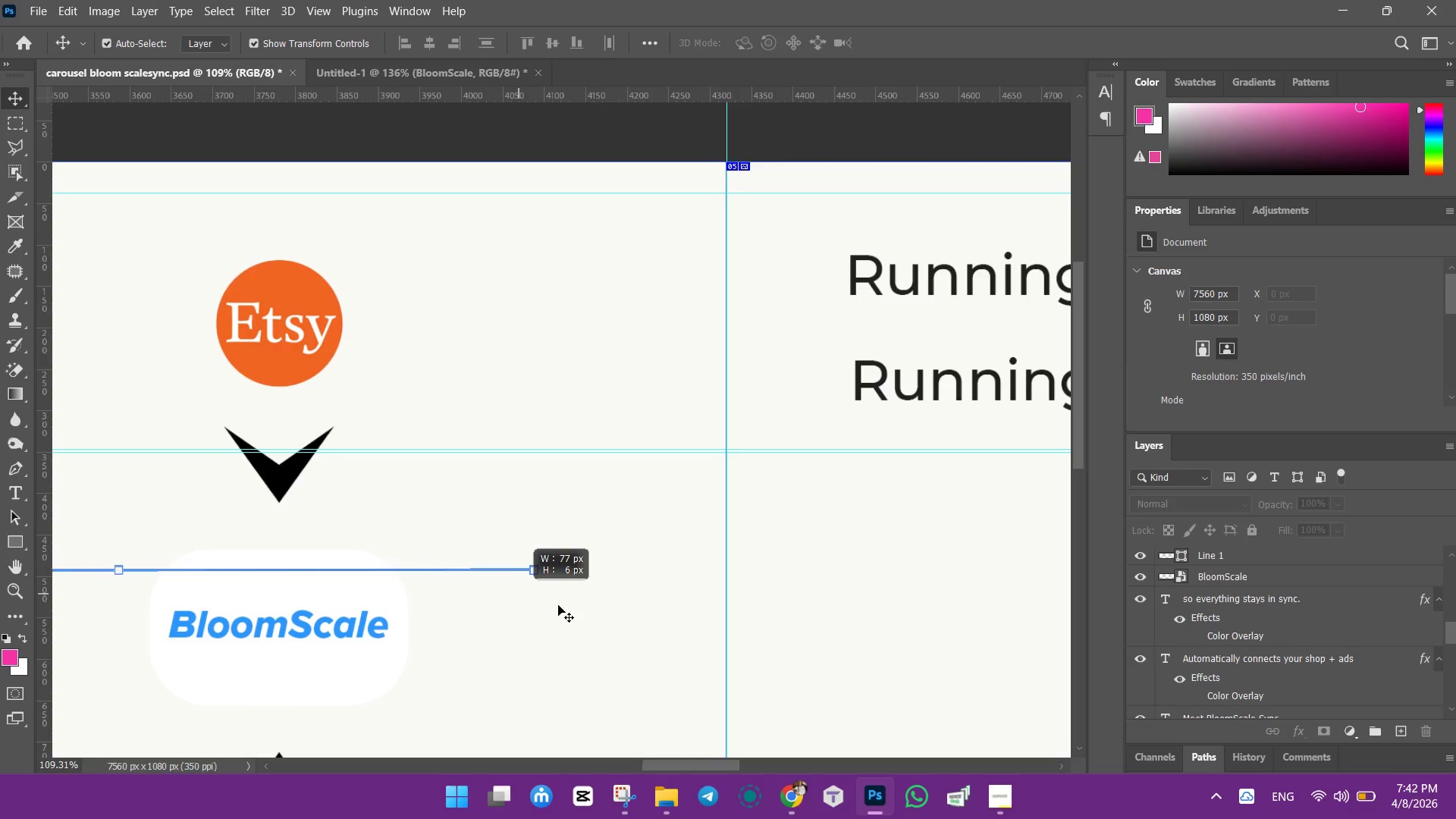 
left_click([585, 619])
 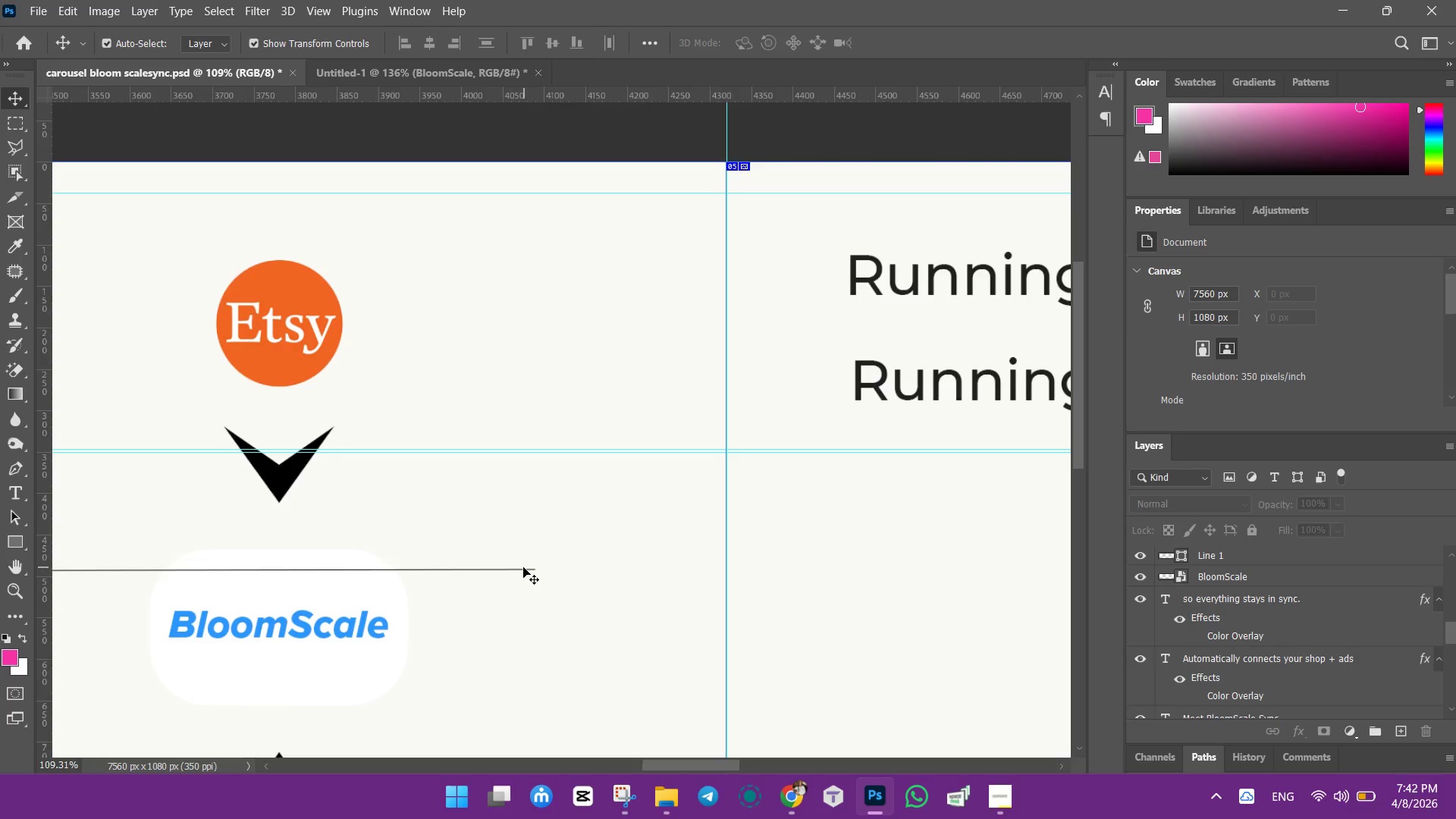 
left_click_drag(start_coordinate=[519, 570], to_coordinate=[526, 570])
 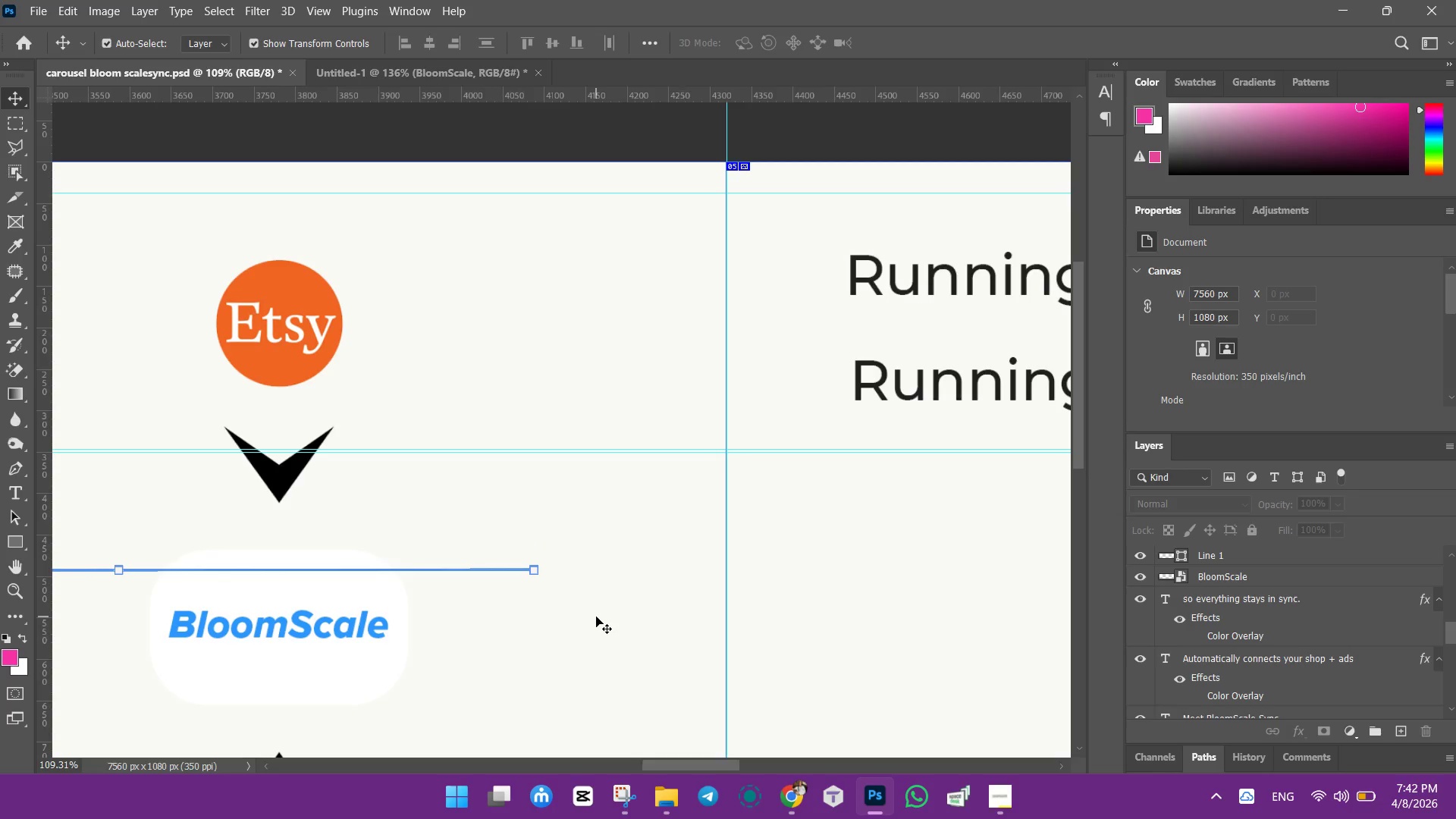 
hold_key(key=AltLeft, duration=0.88)
 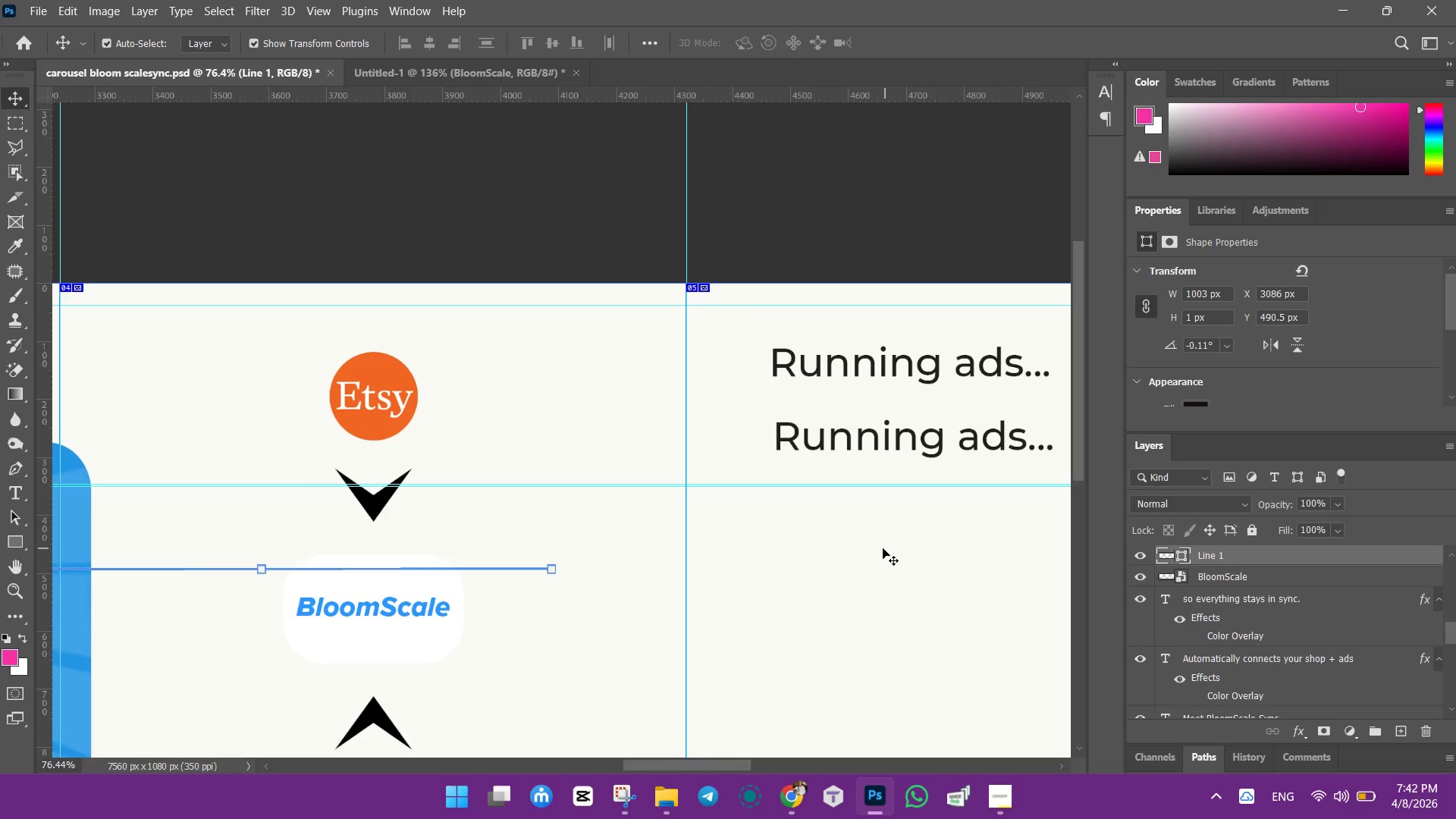 
hold_key(key=AltLeft, duration=1.17)
 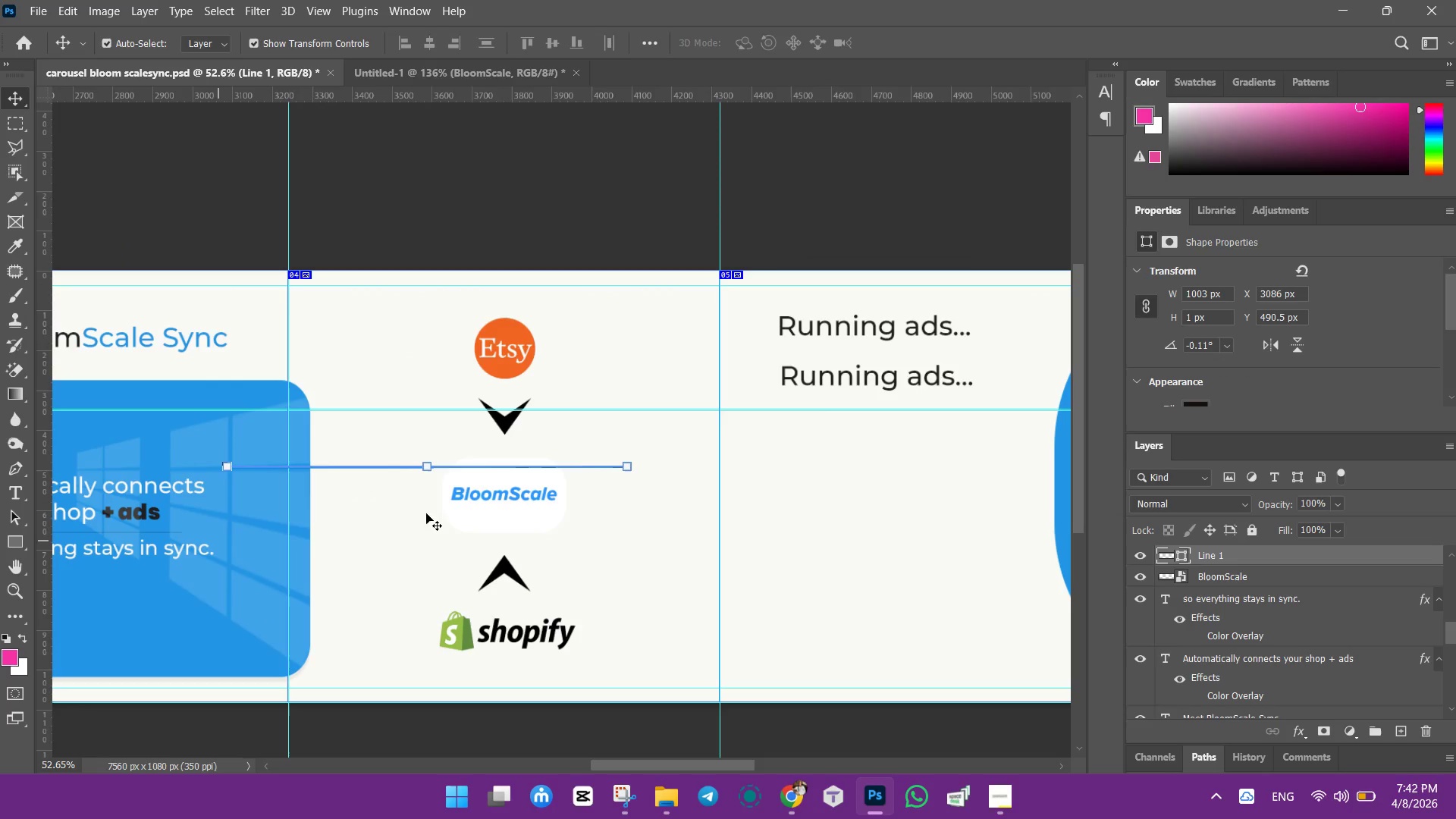 
scroll: coordinate [885, 548], scroll_direction: down, amount: 9.0
 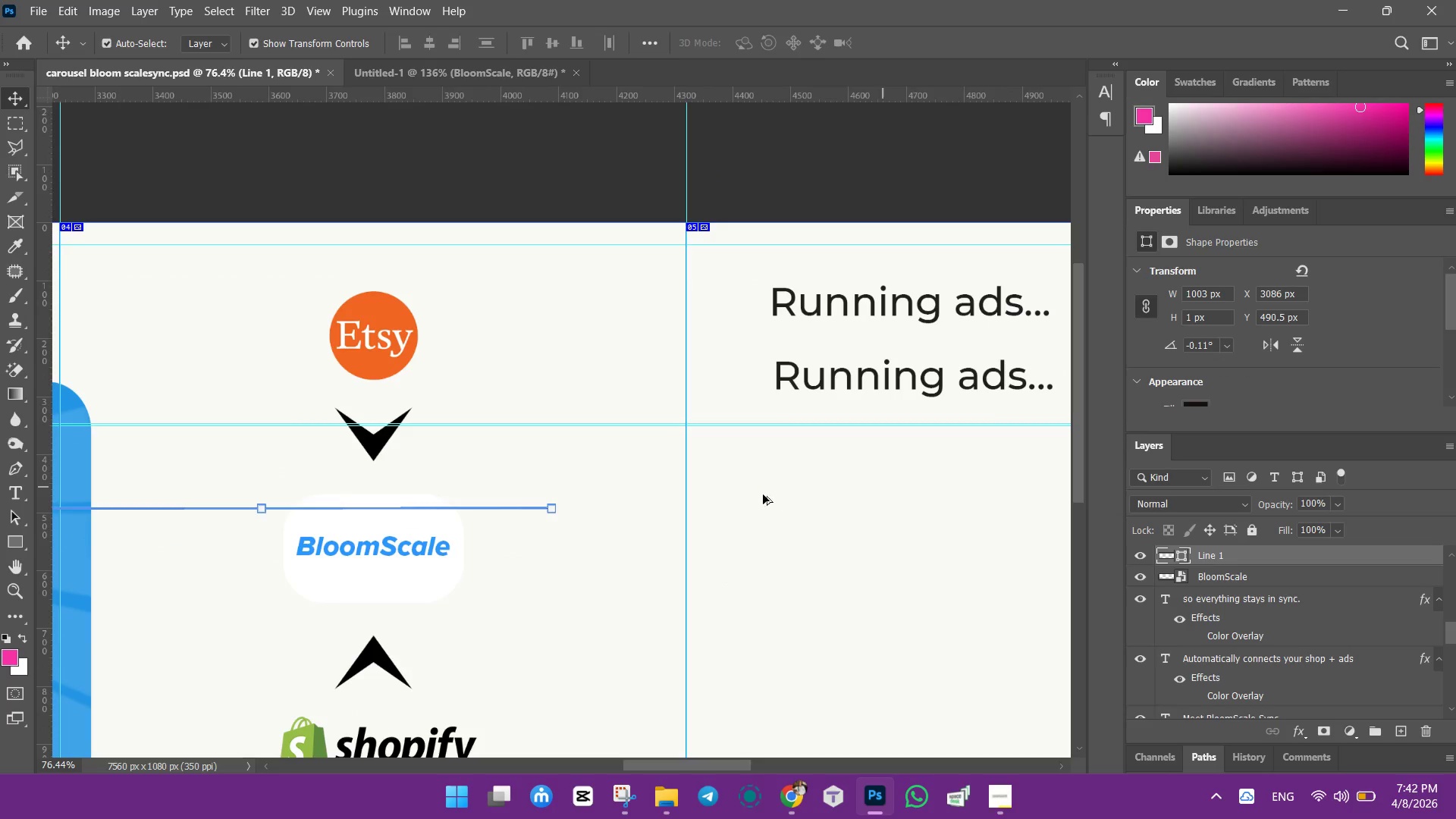 
left_click([771, 532])
 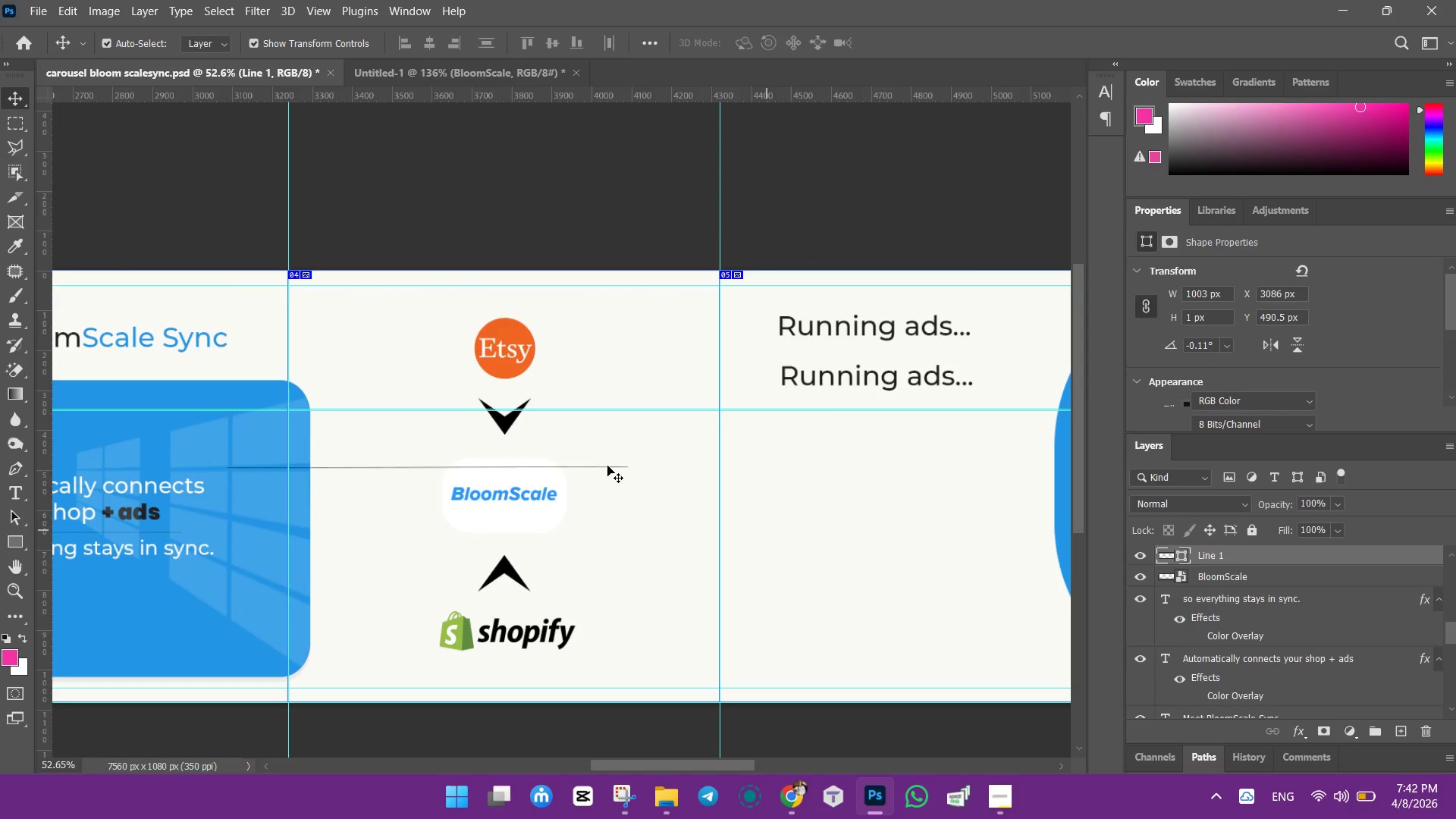 
scroll: coordinate [788, 525], scroll_direction: down, amount: 6.0
 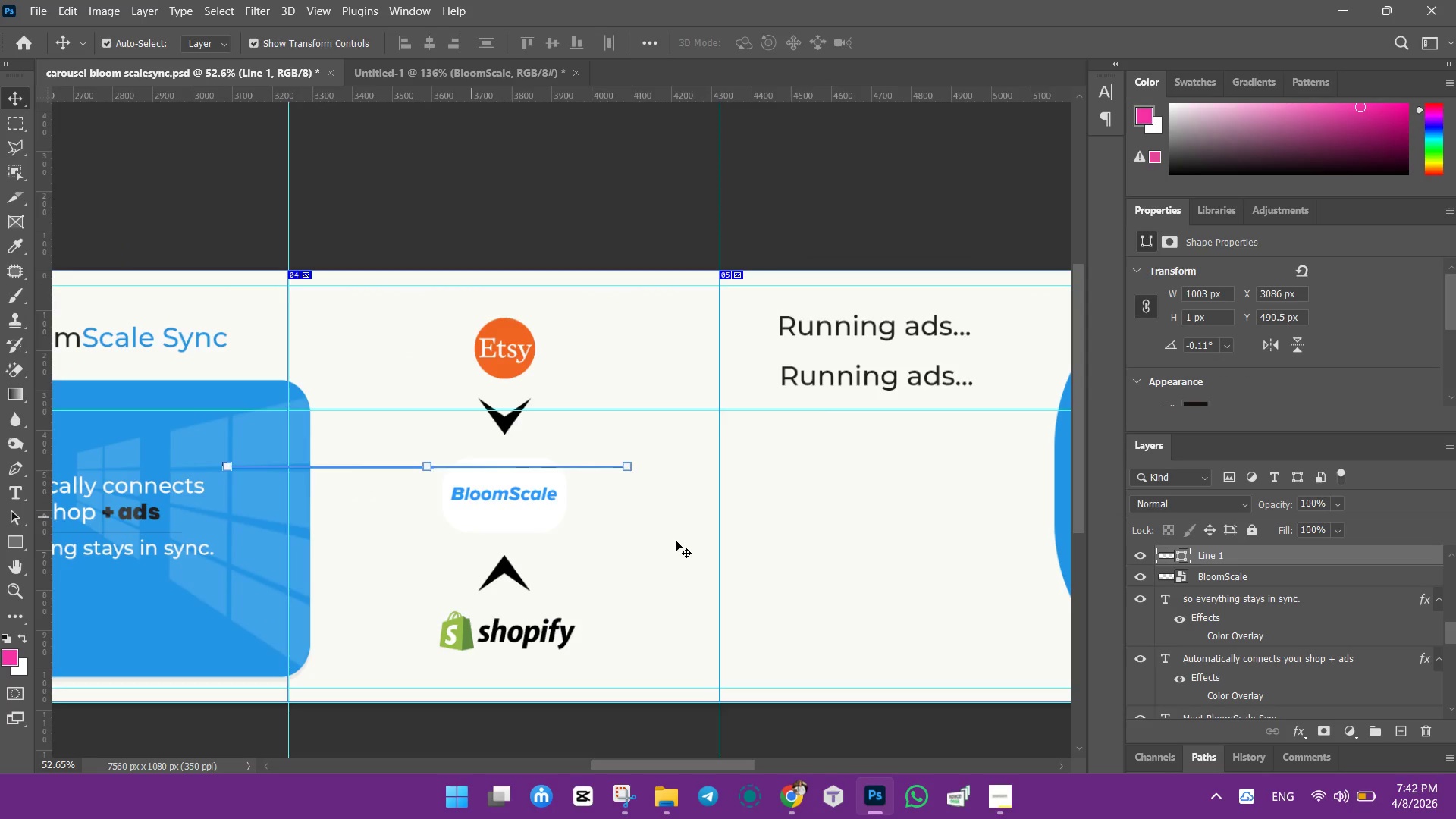 
left_click_drag(start_coordinate=[607, 465], to_coordinate=[620, 472])
 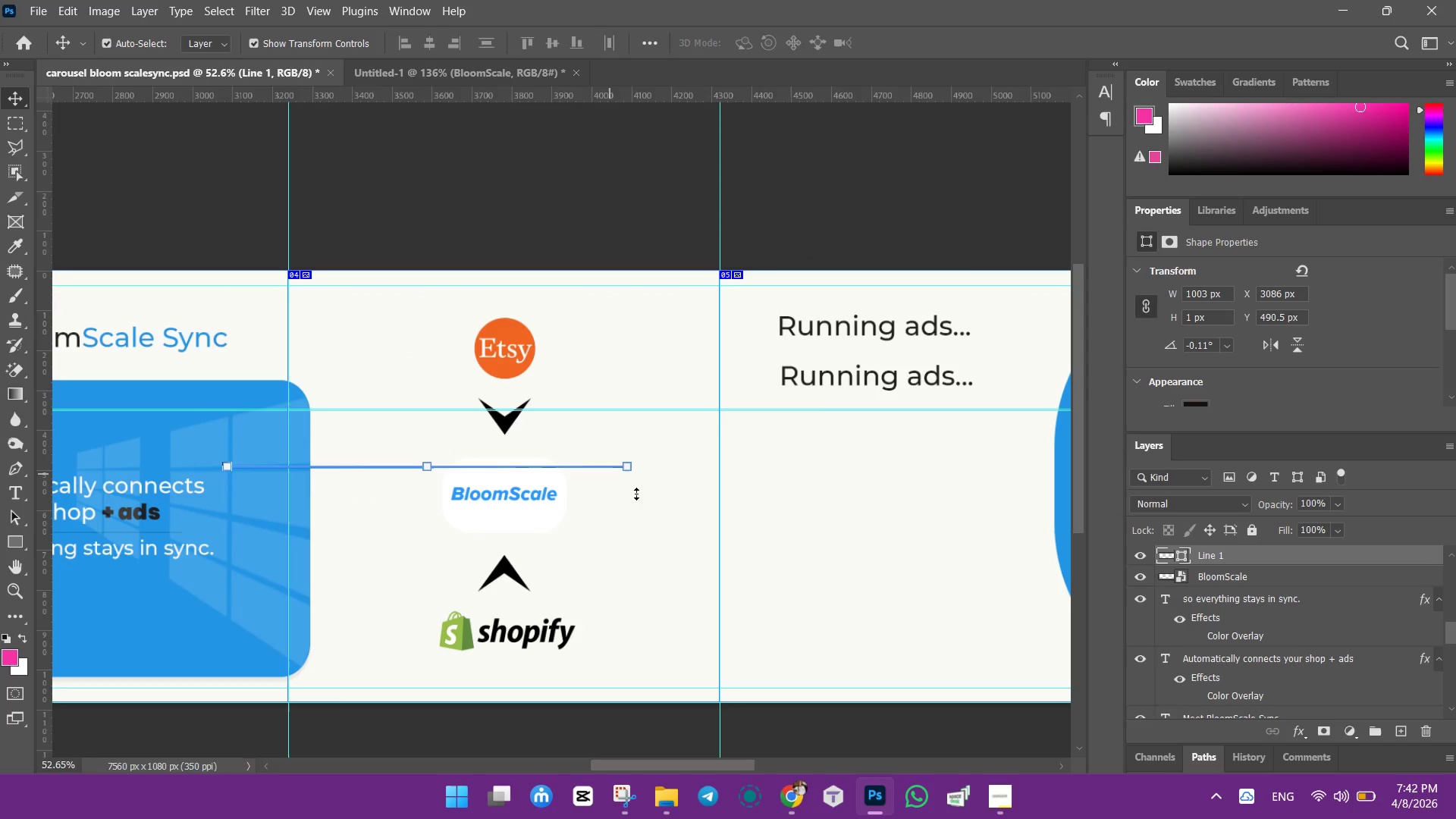 
hold_key(key=AltLeft, duration=0.36)
 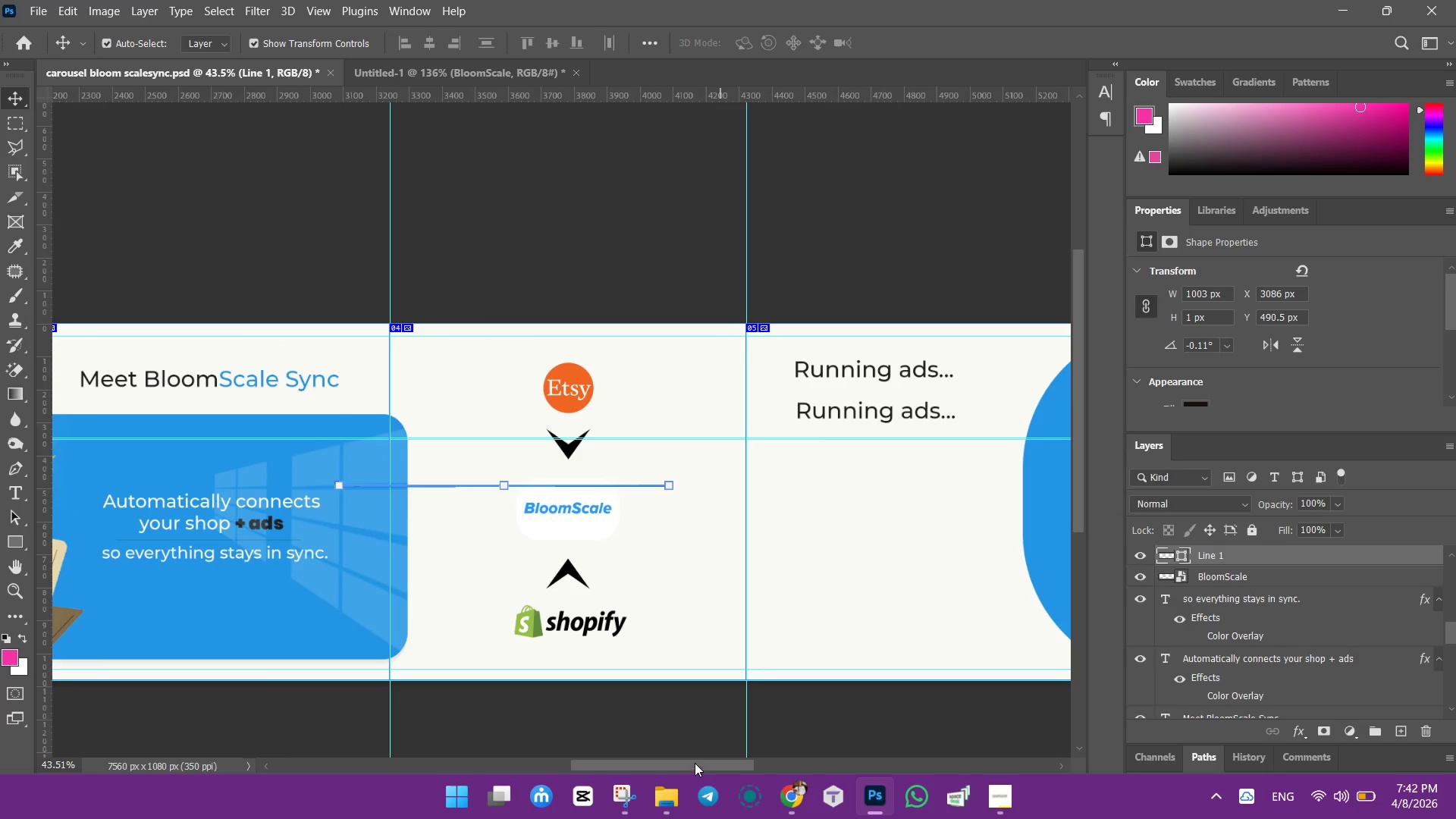 
left_click_drag(start_coordinate=[695, 763], to_coordinate=[755, 763])
 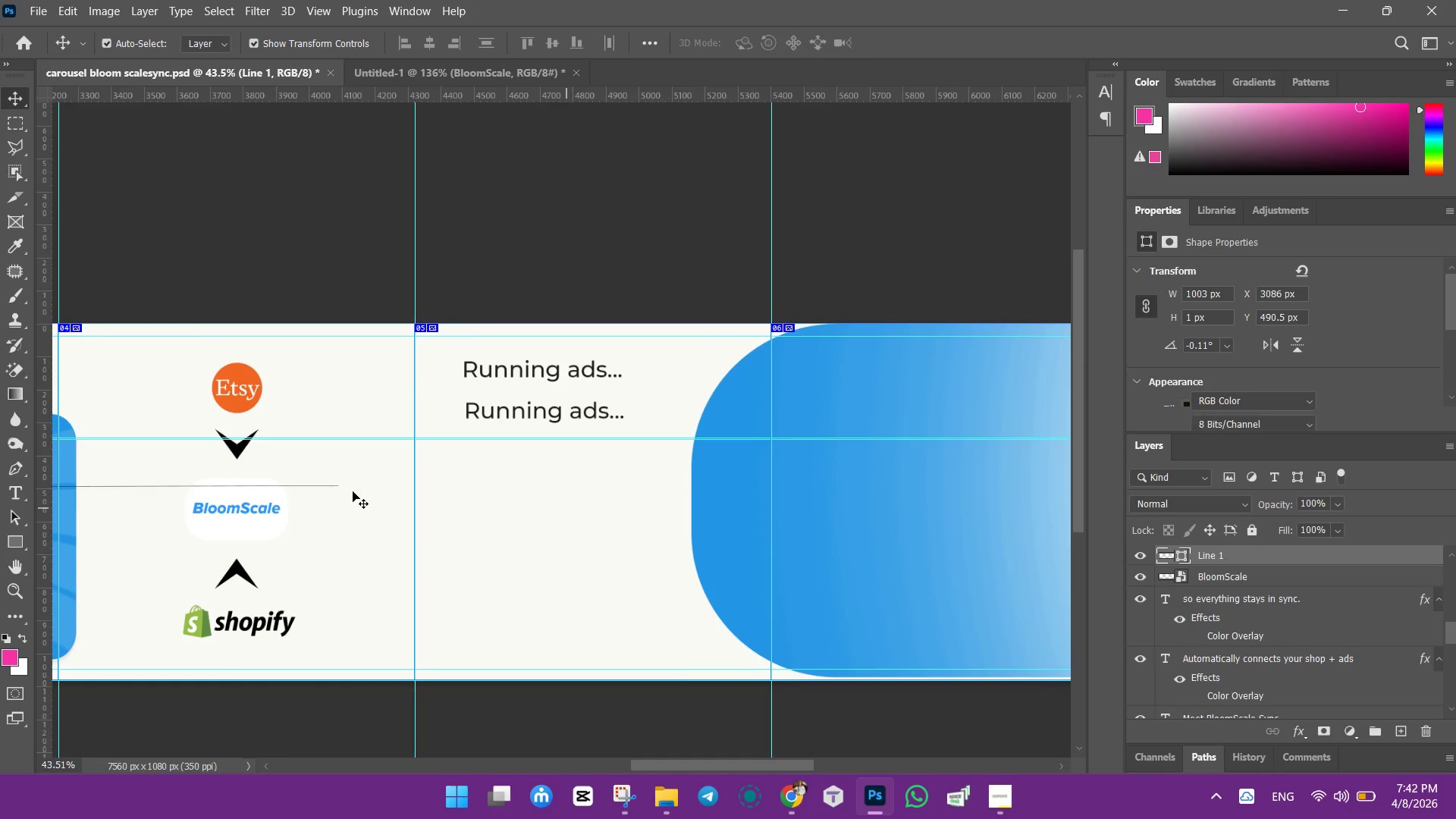 
scroll: coordinate [872, 576], scroll_direction: down, amount: 2.0
 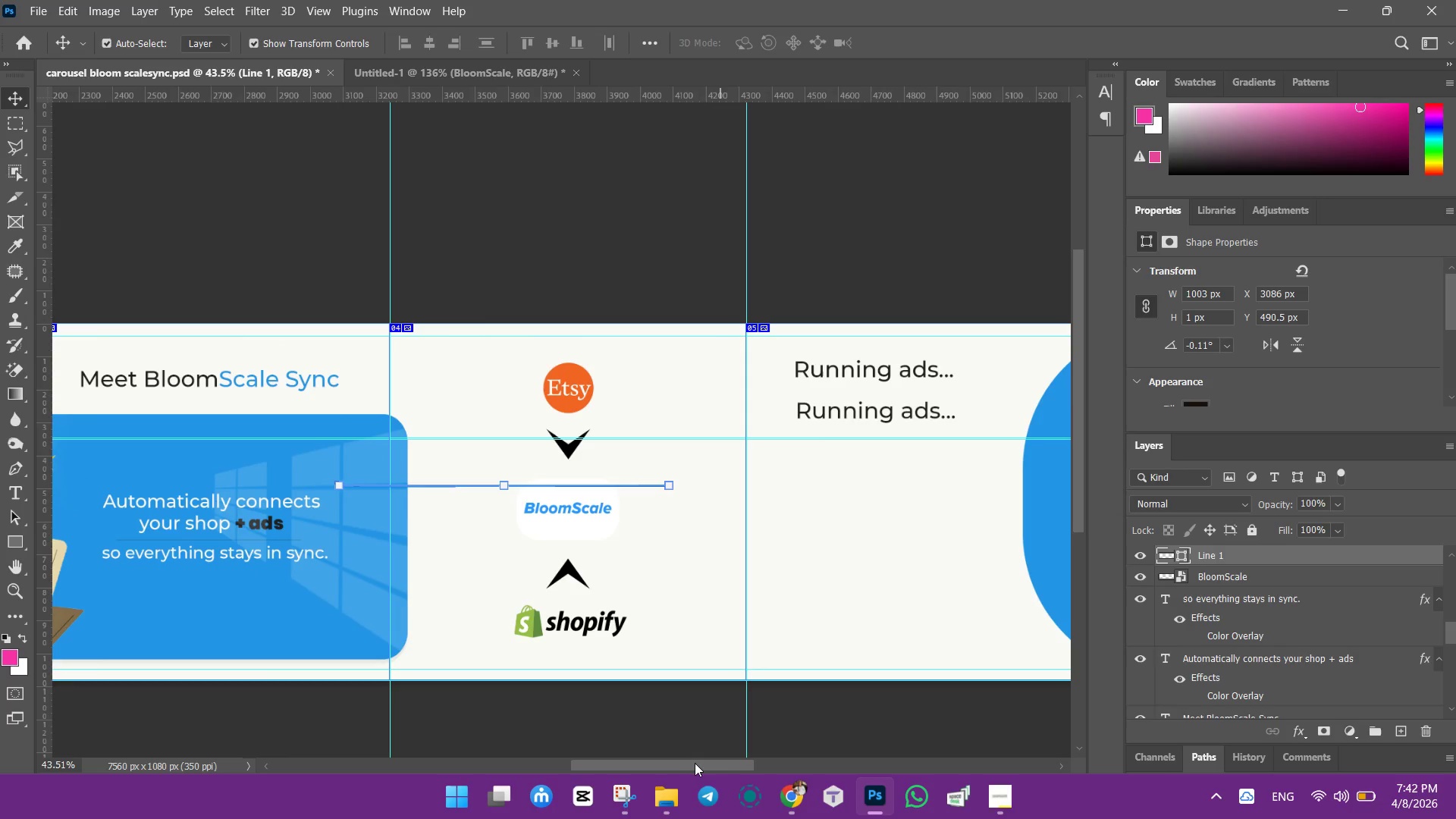 
left_click_drag(start_coordinate=[327, 485], to_coordinate=[343, 497])
 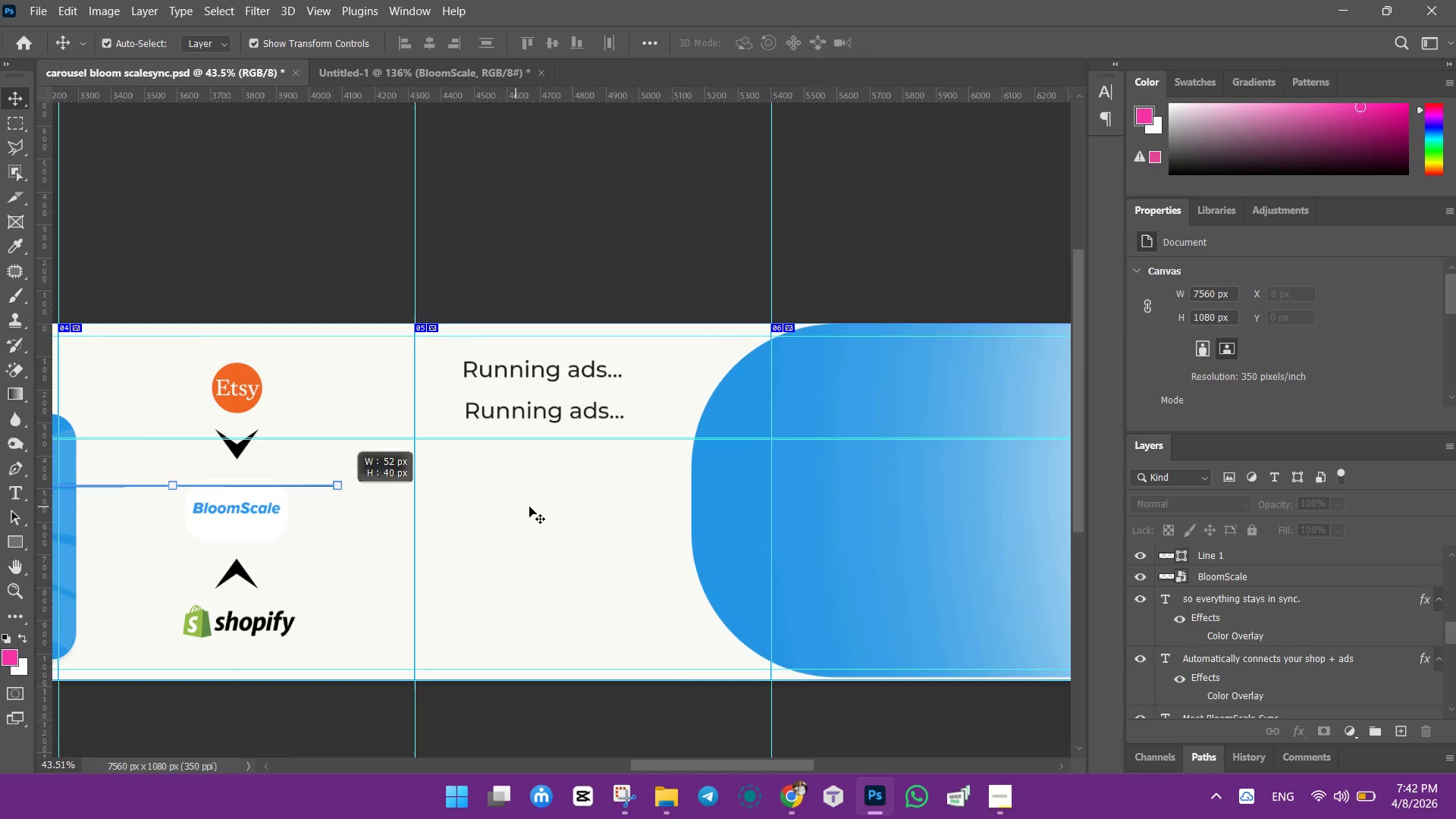 
left_click([529, 507])
 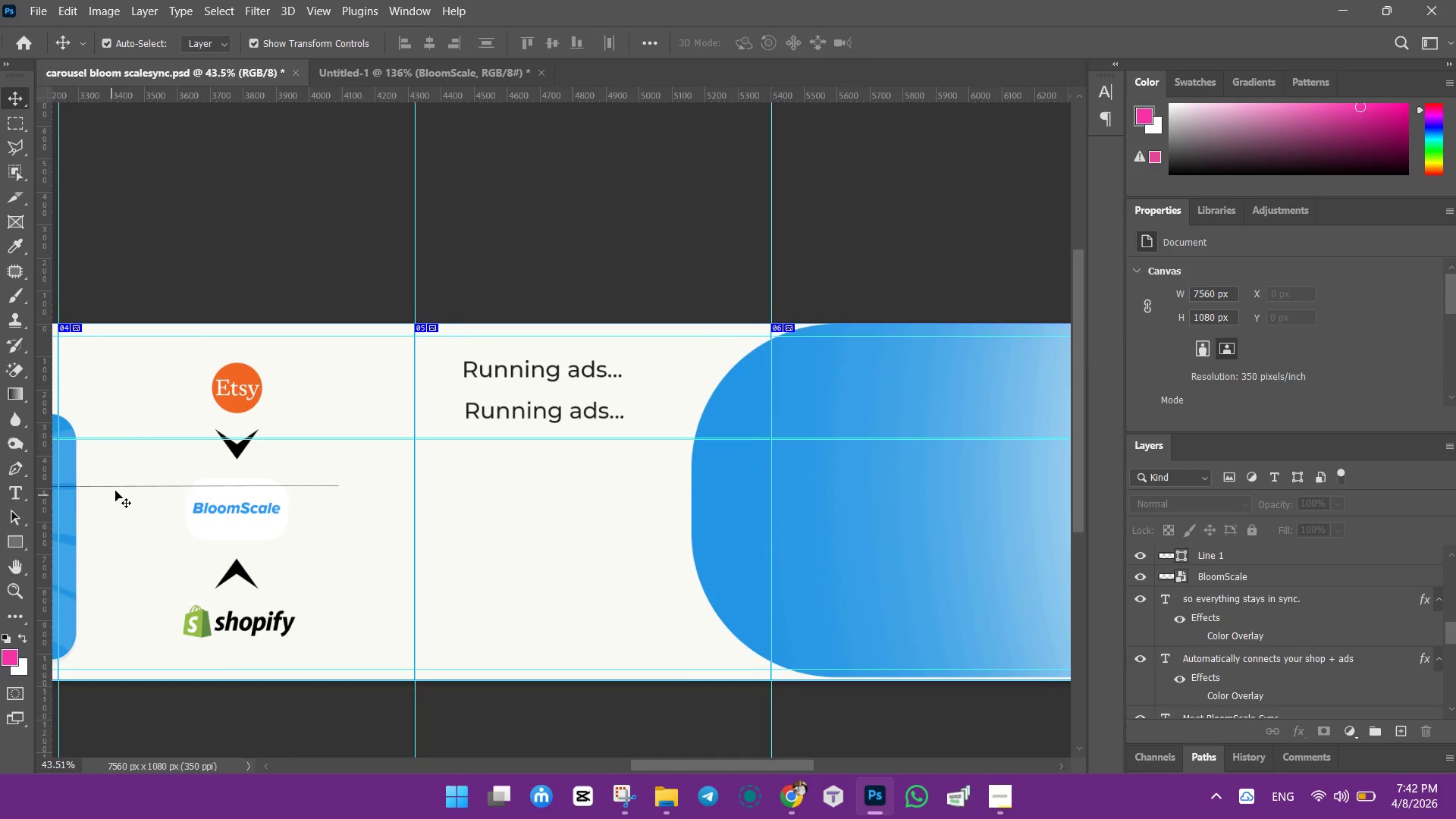 
left_click_drag(start_coordinate=[118, 486], to_coordinate=[122, 499])
 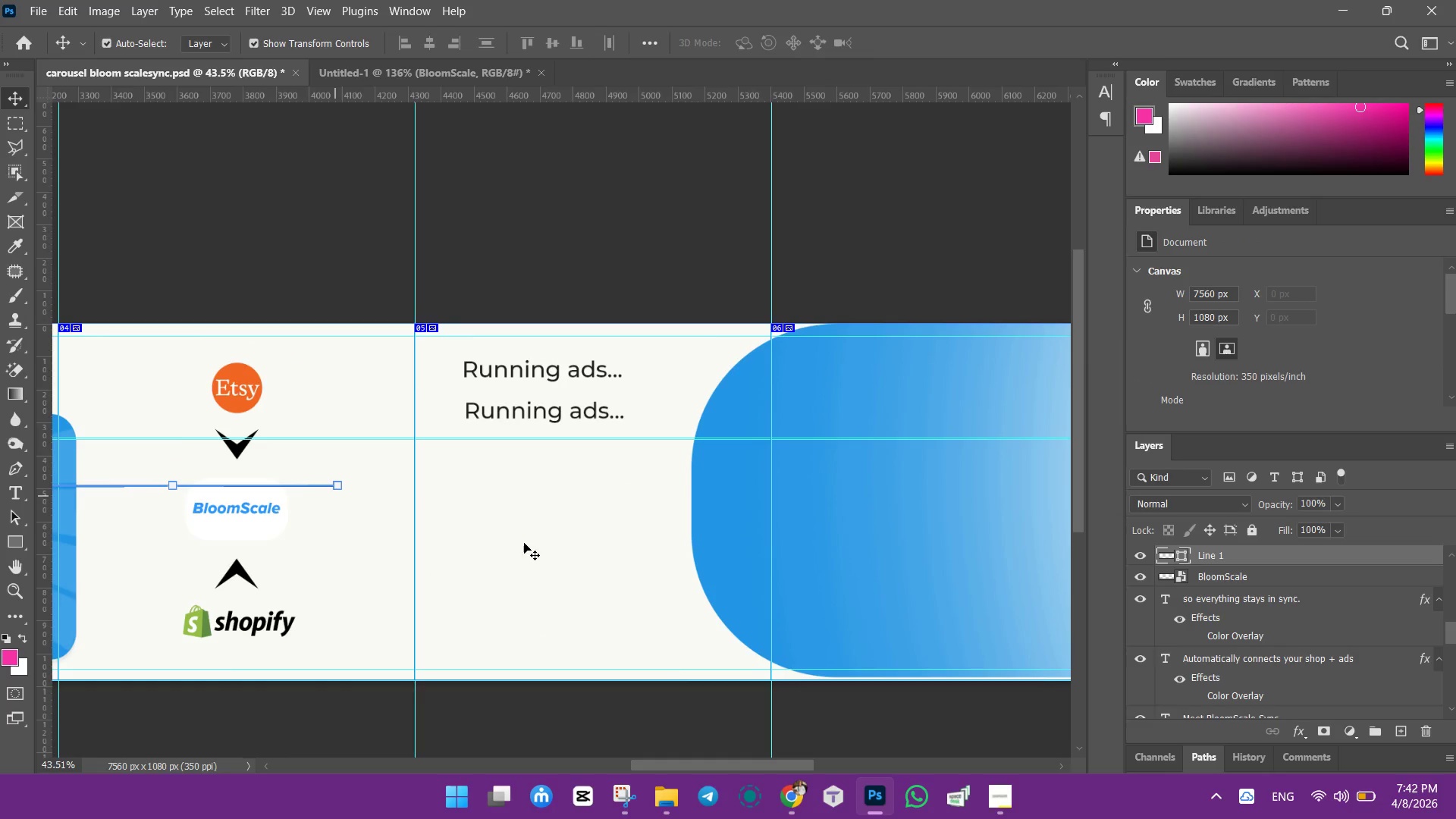 
left_click([520, 543])
 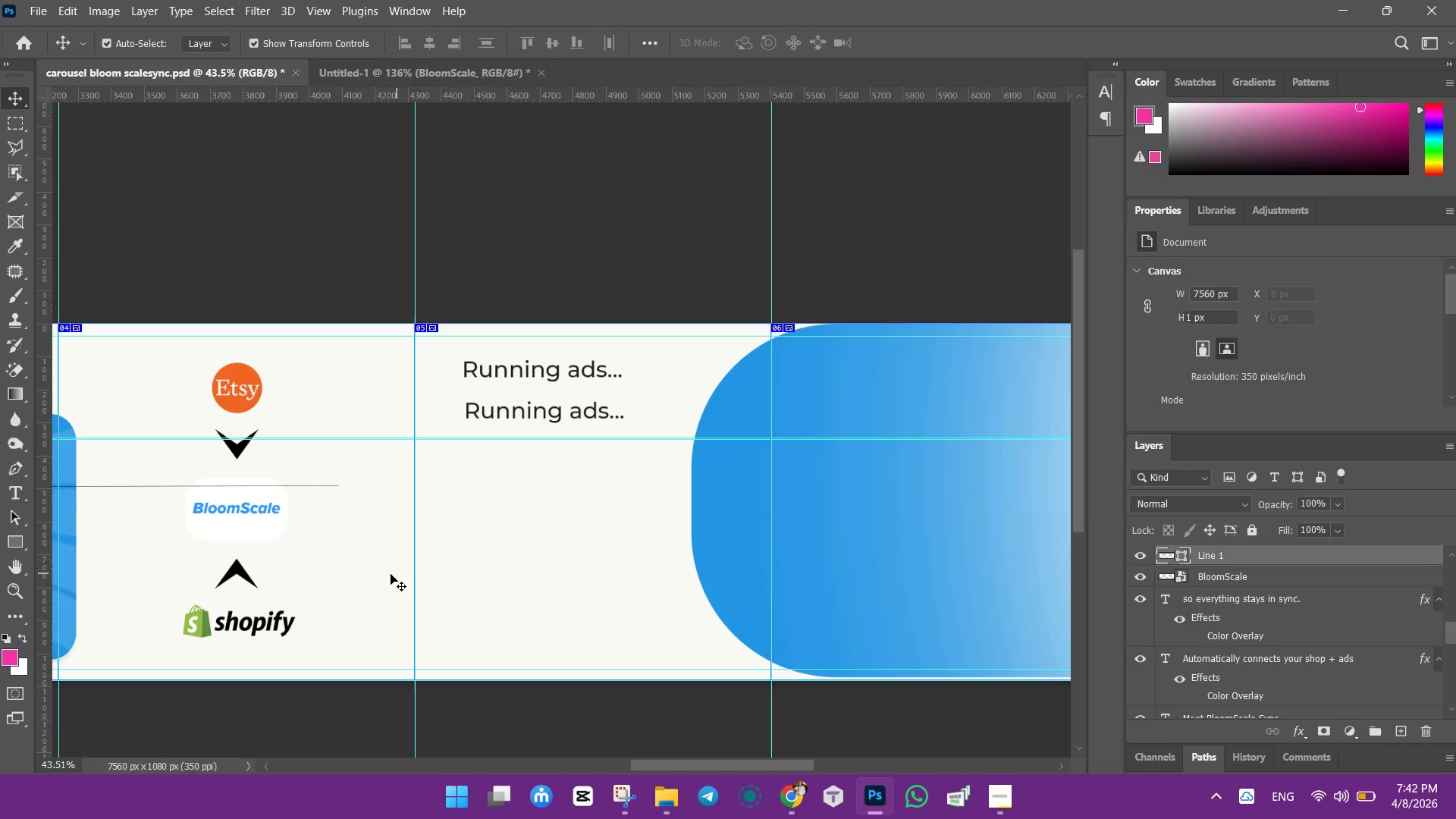 
hold_key(key=AltLeft, duration=1.44)
 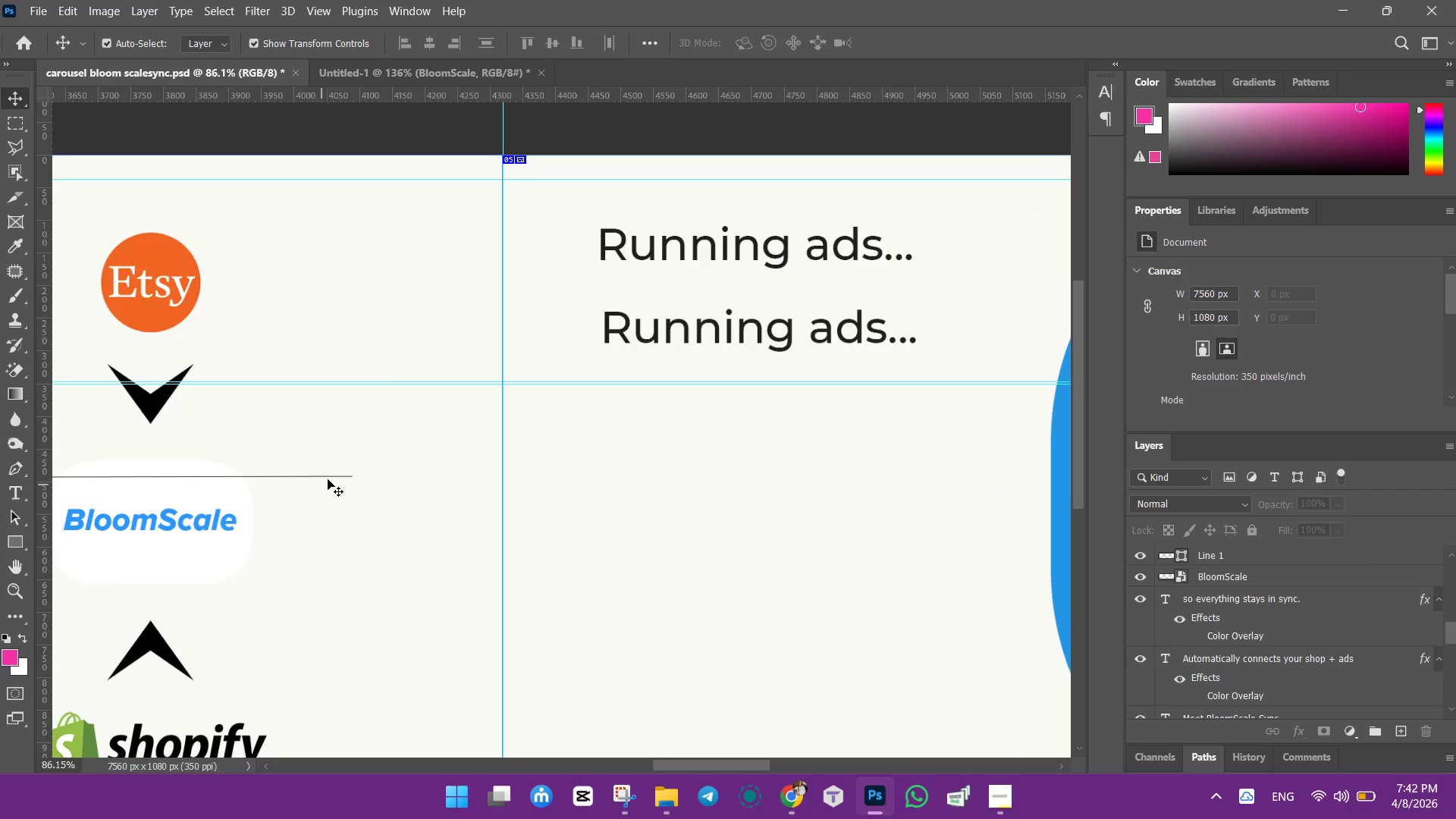 
left_click_drag(start_coordinate=[331, 478], to_coordinate=[443, 539])
 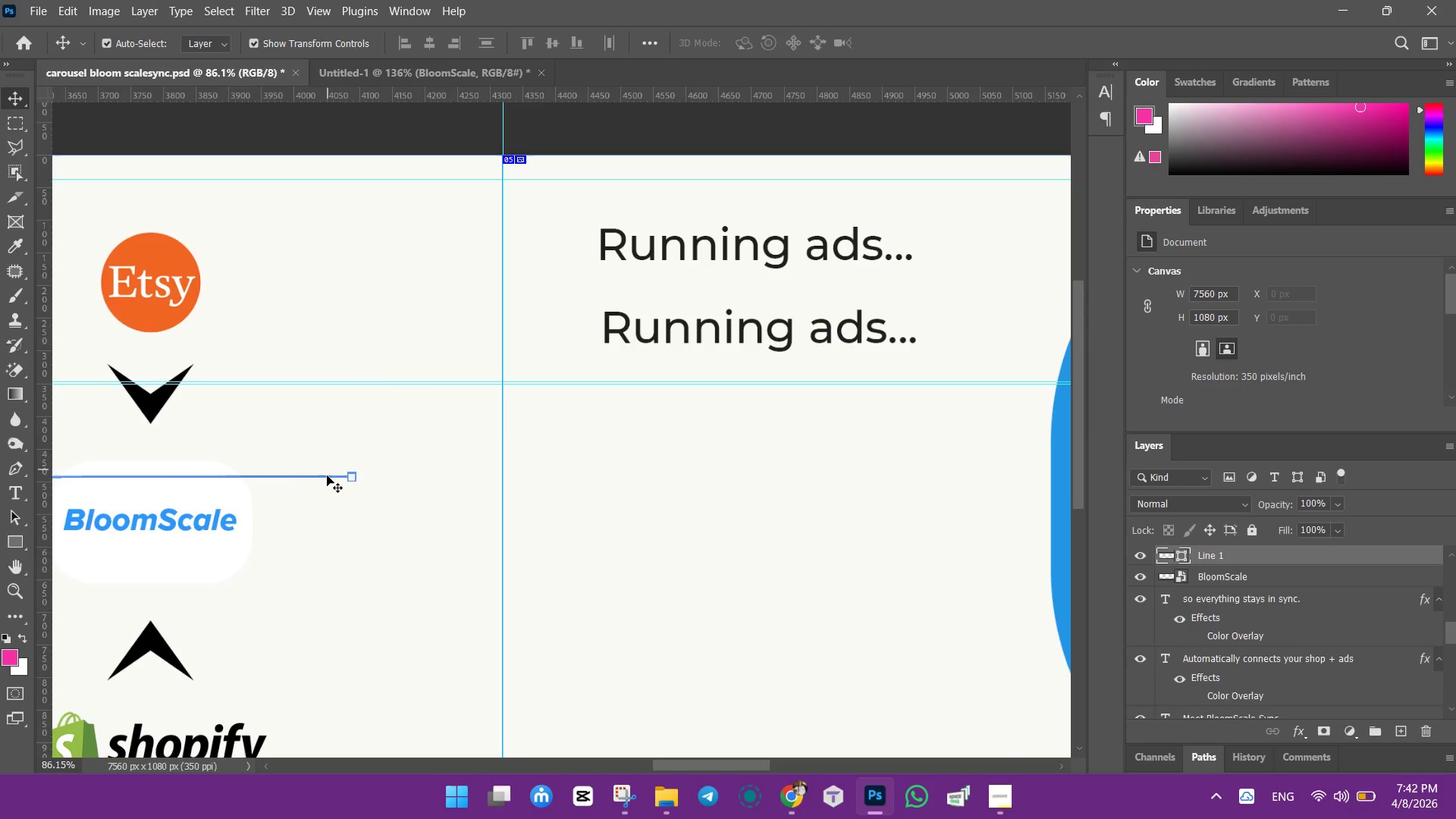 
scroll: coordinate [328, 539], scroll_direction: up, amount: 11.0
 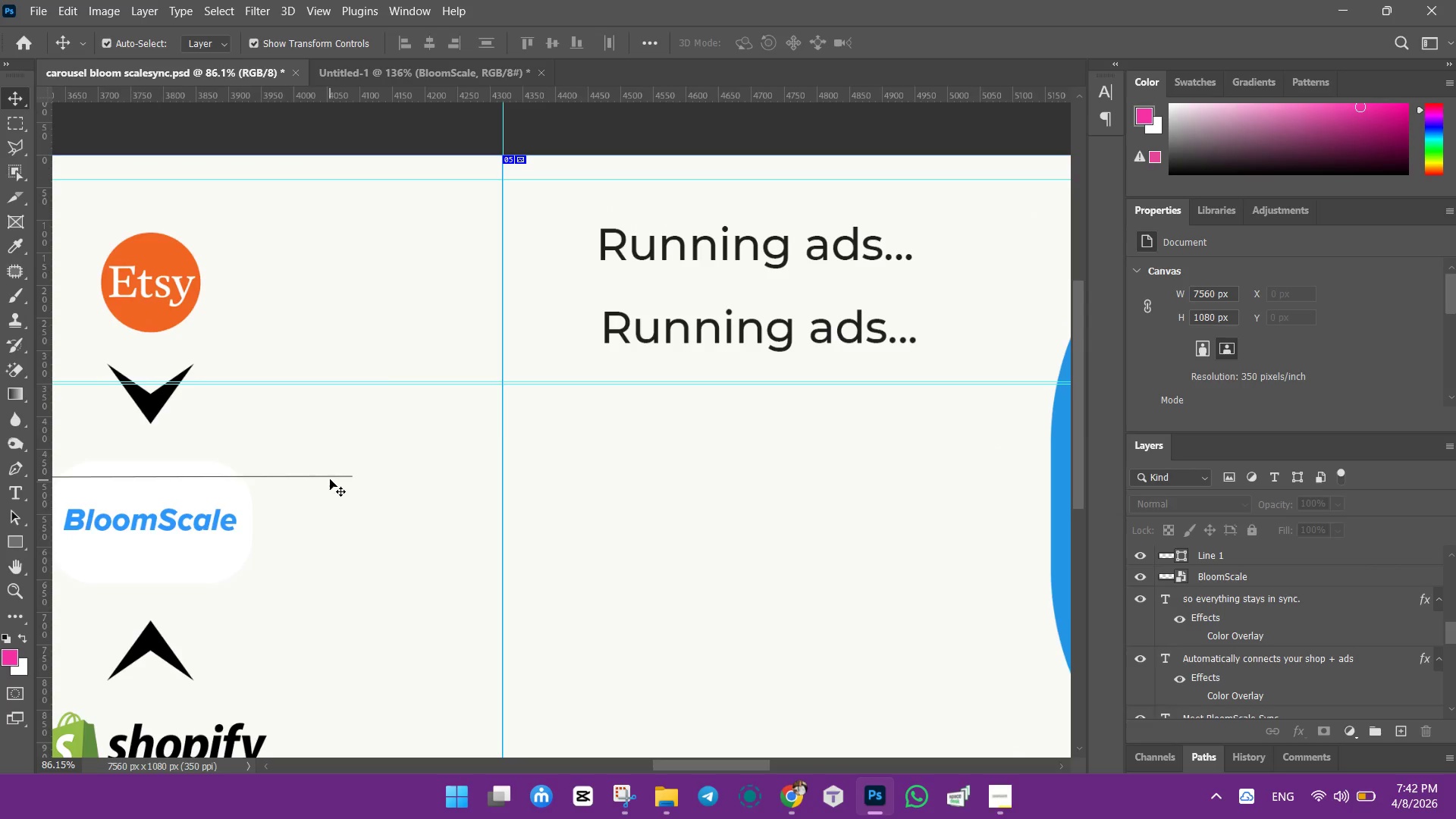 
left_click_drag(start_coordinate=[327, 475], to_coordinate=[350, 515])
 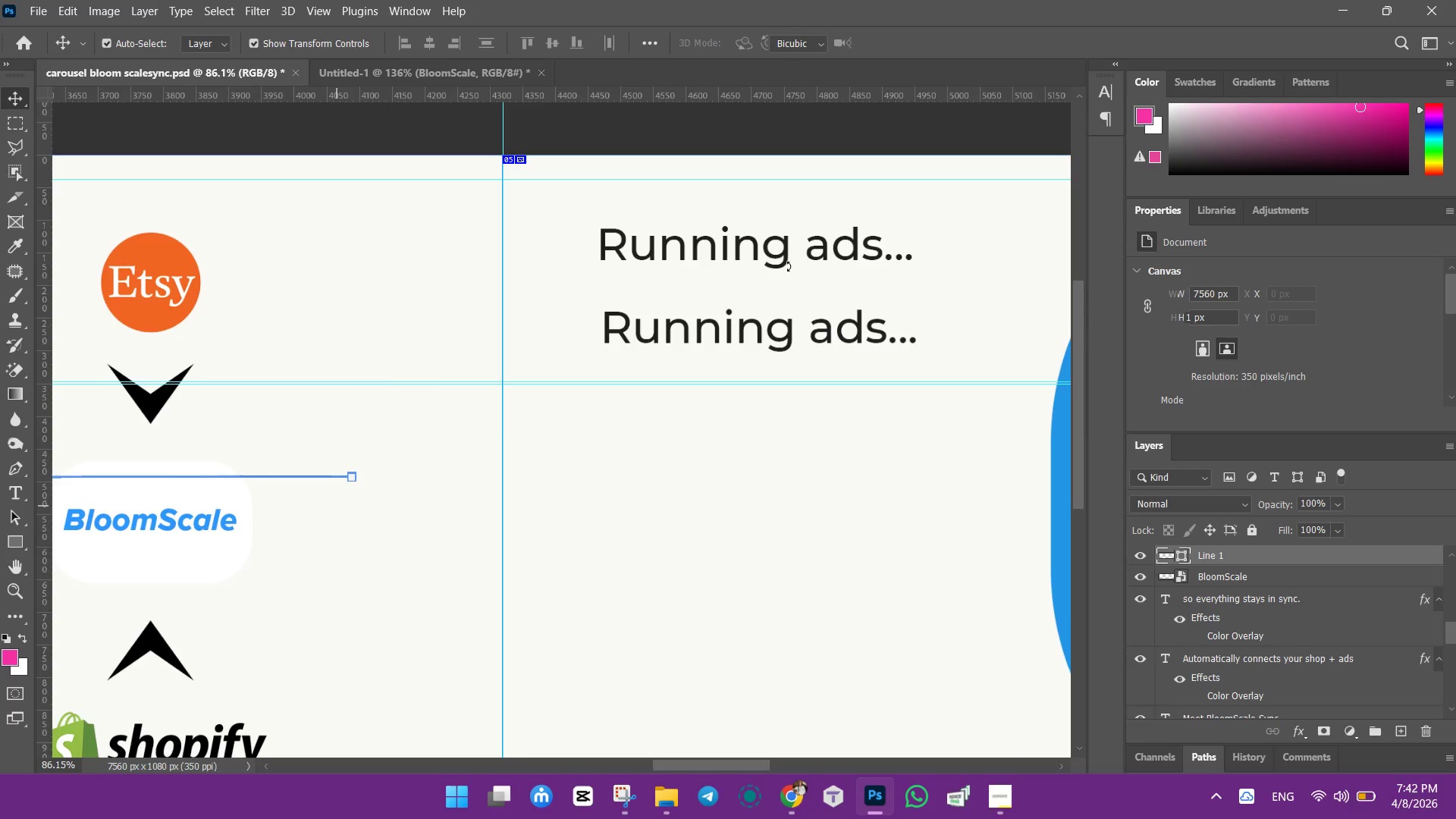 
left_click([735, 560])
 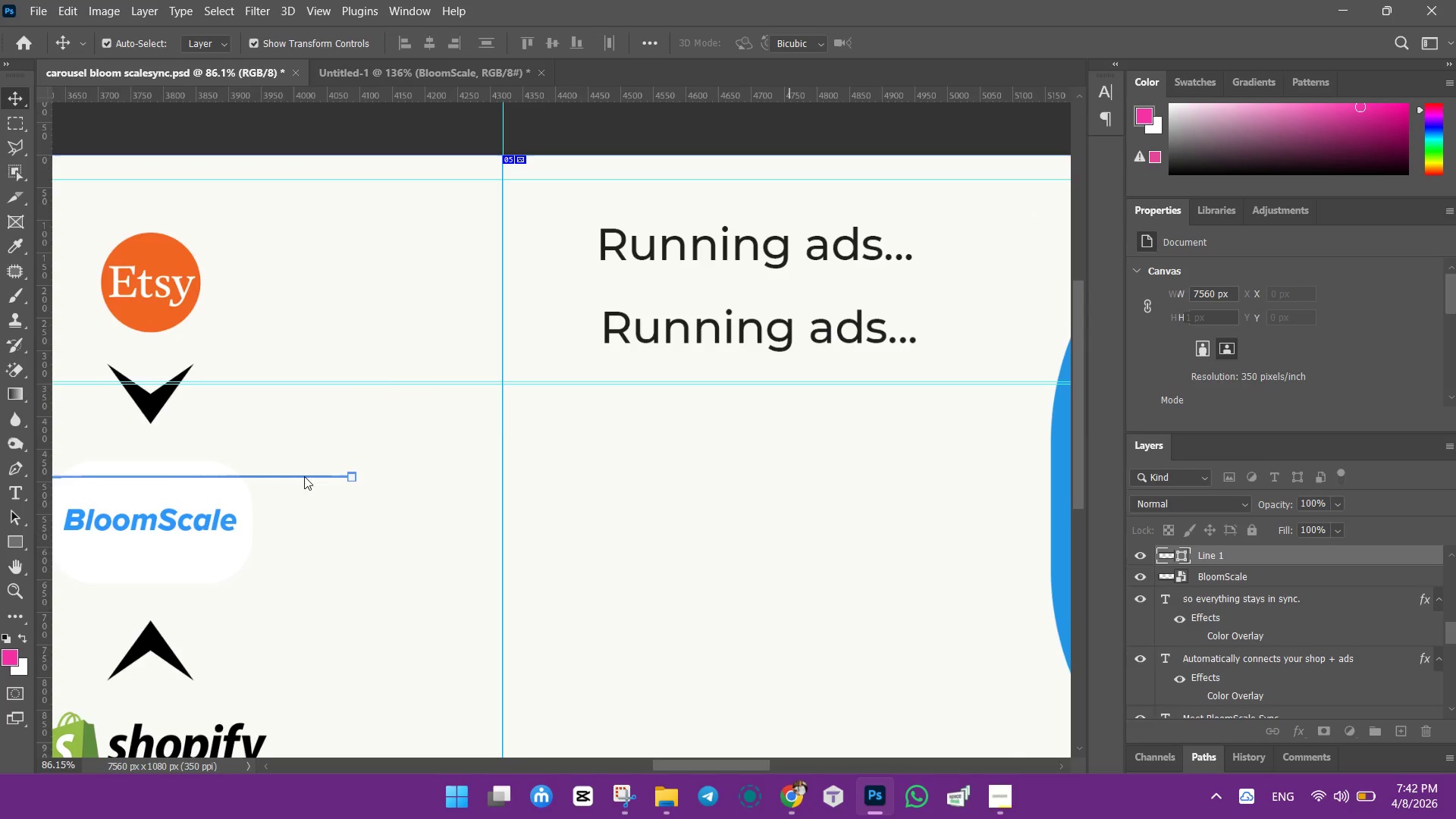 
hold_key(key=AltLeft, duration=1.51)
 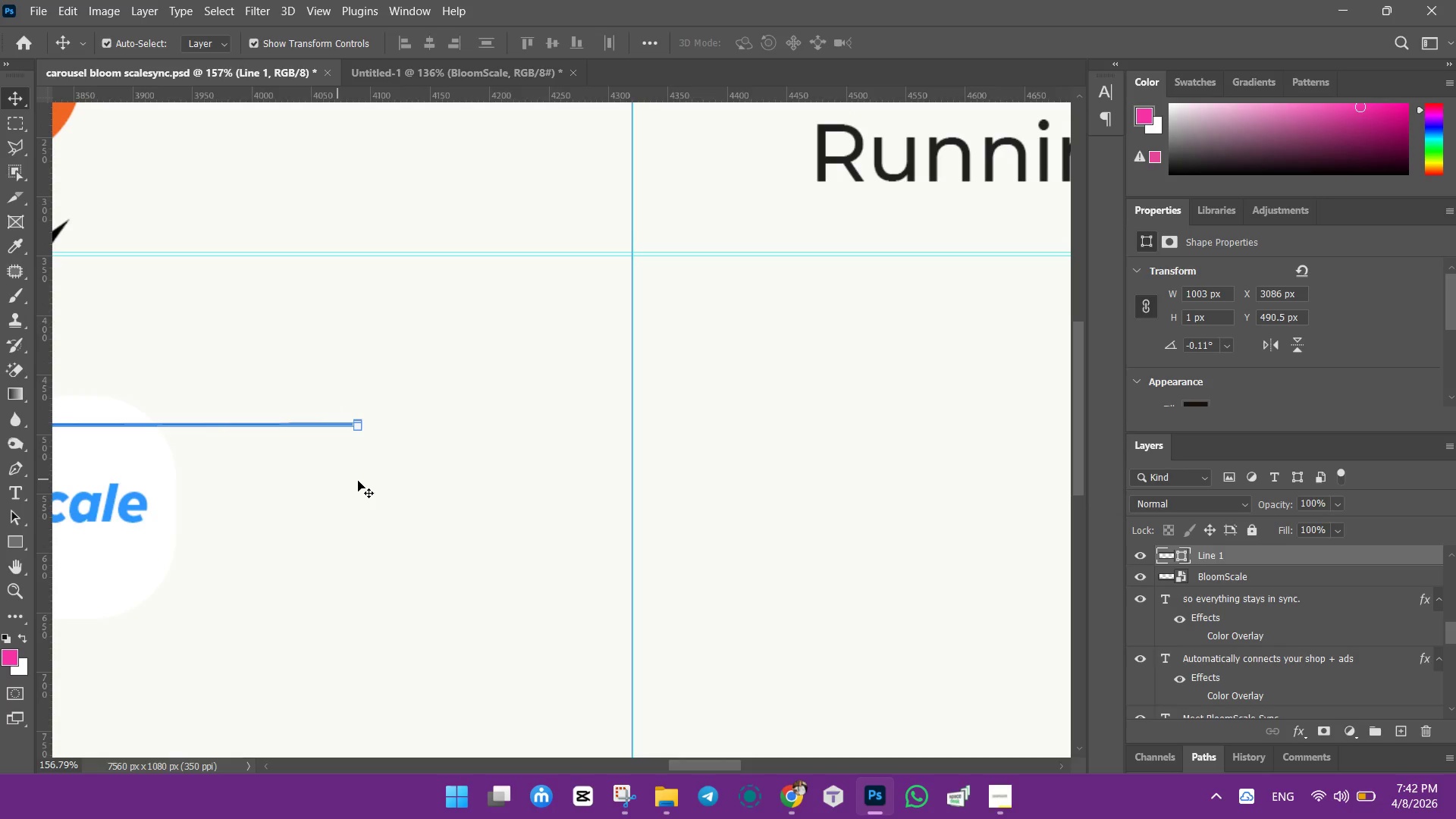 
key(Alt+AltLeft)
 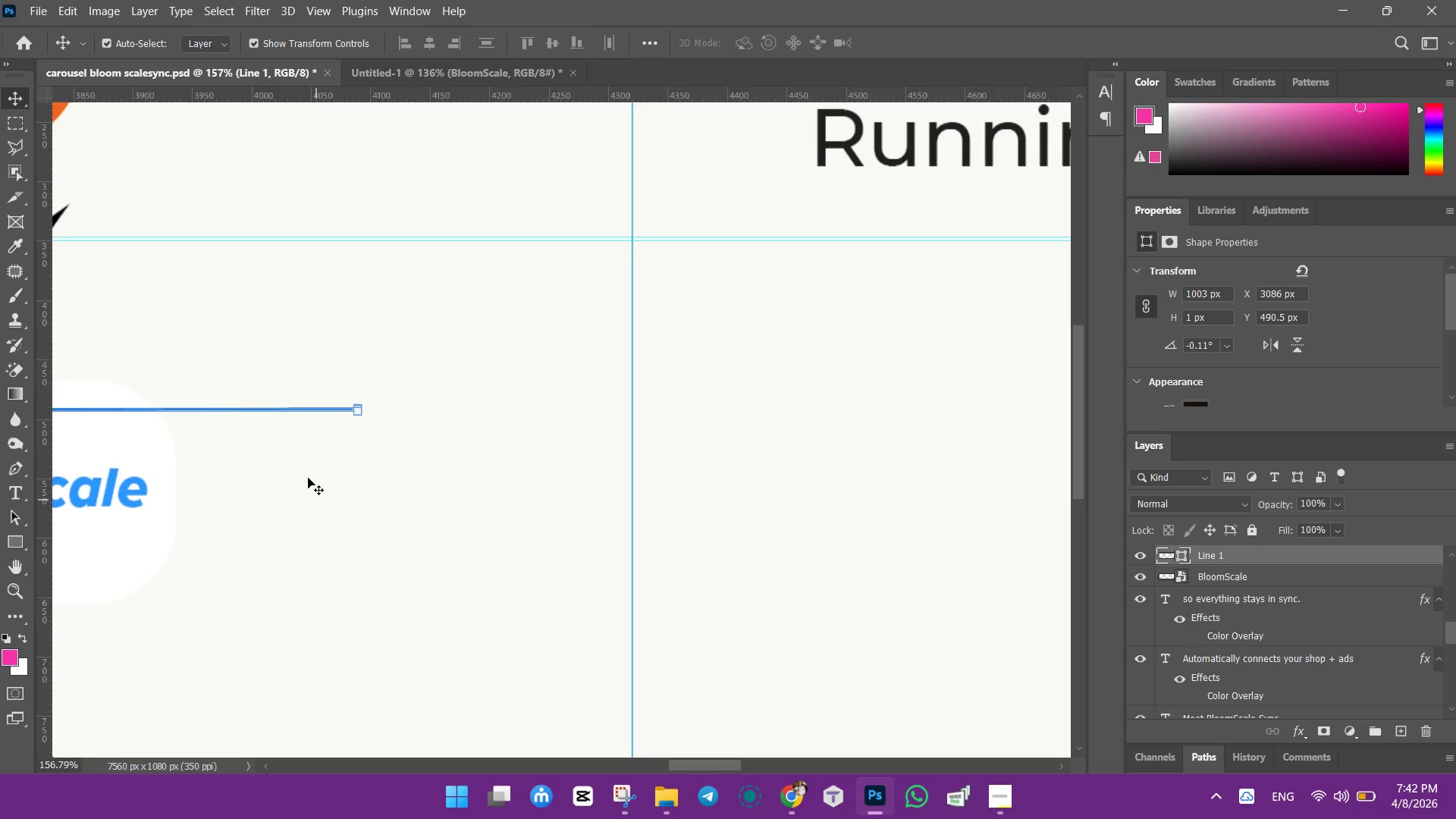 
key(Alt+AltLeft)
 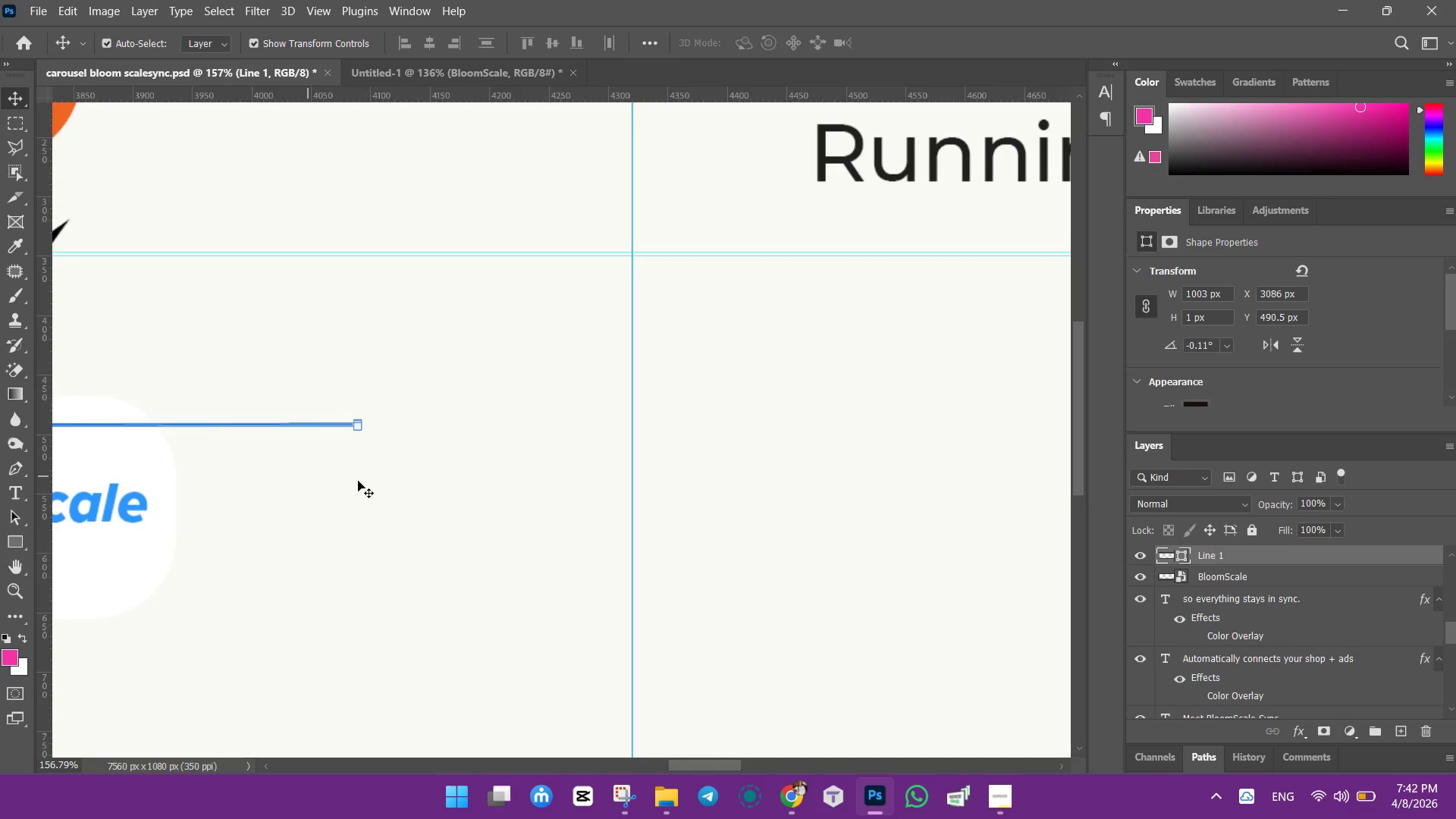 
left_click([358, 481])
 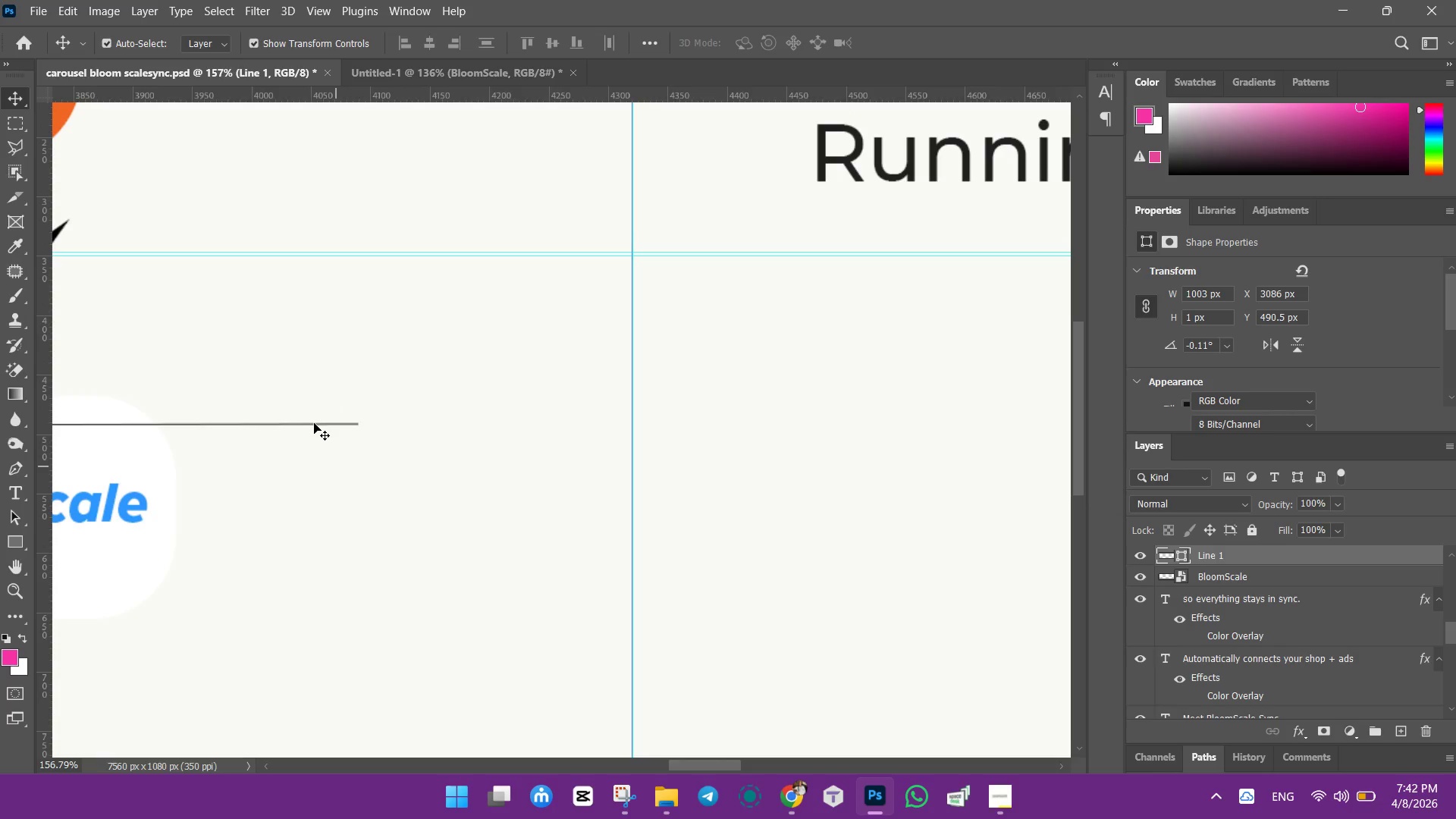 
scroll: coordinate [346, 557], scroll_direction: up, amount: 8.0
 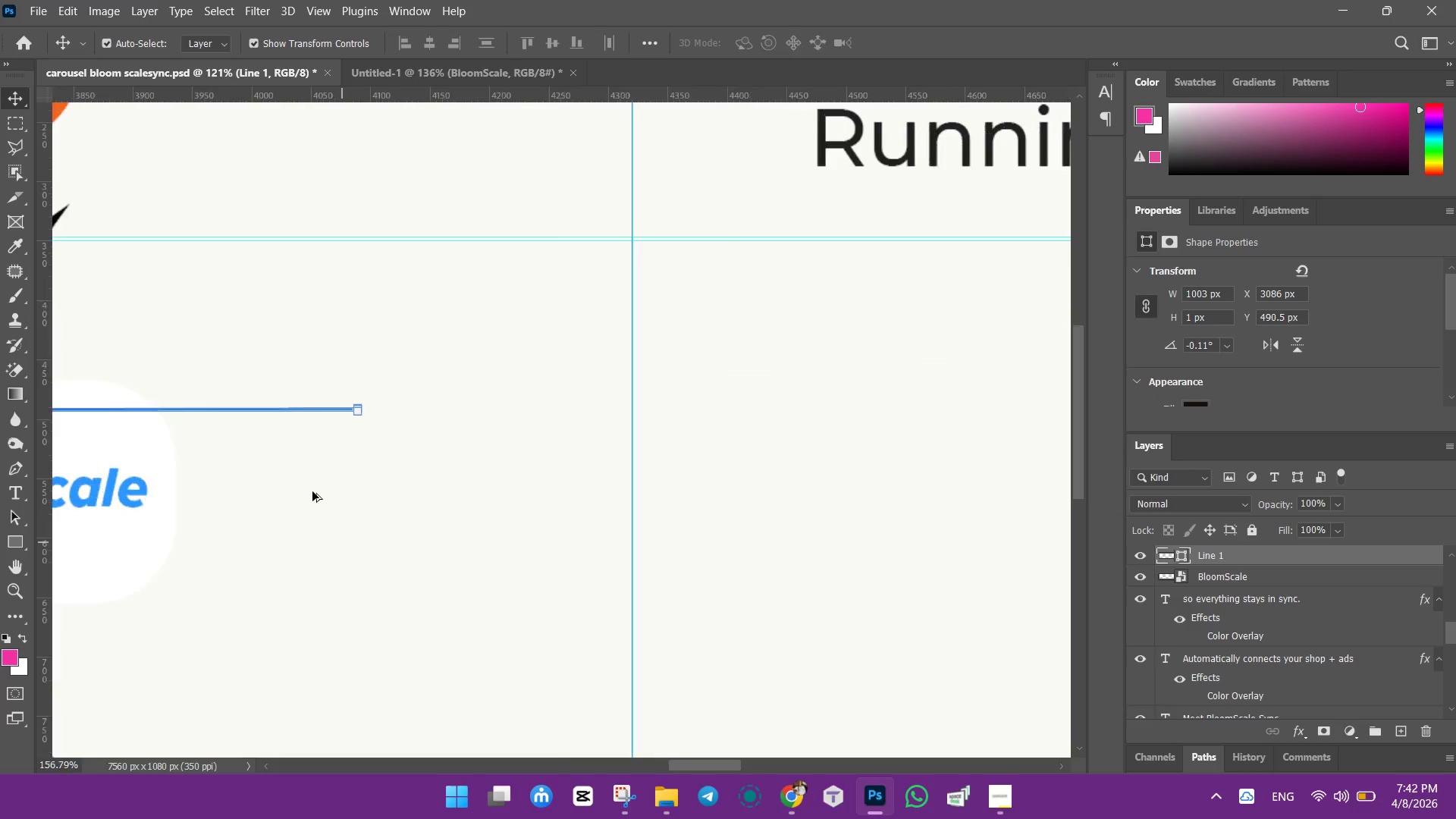 
left_click_drag(start_coordinate=[311, 423], to_coordinate=[370, 441])
 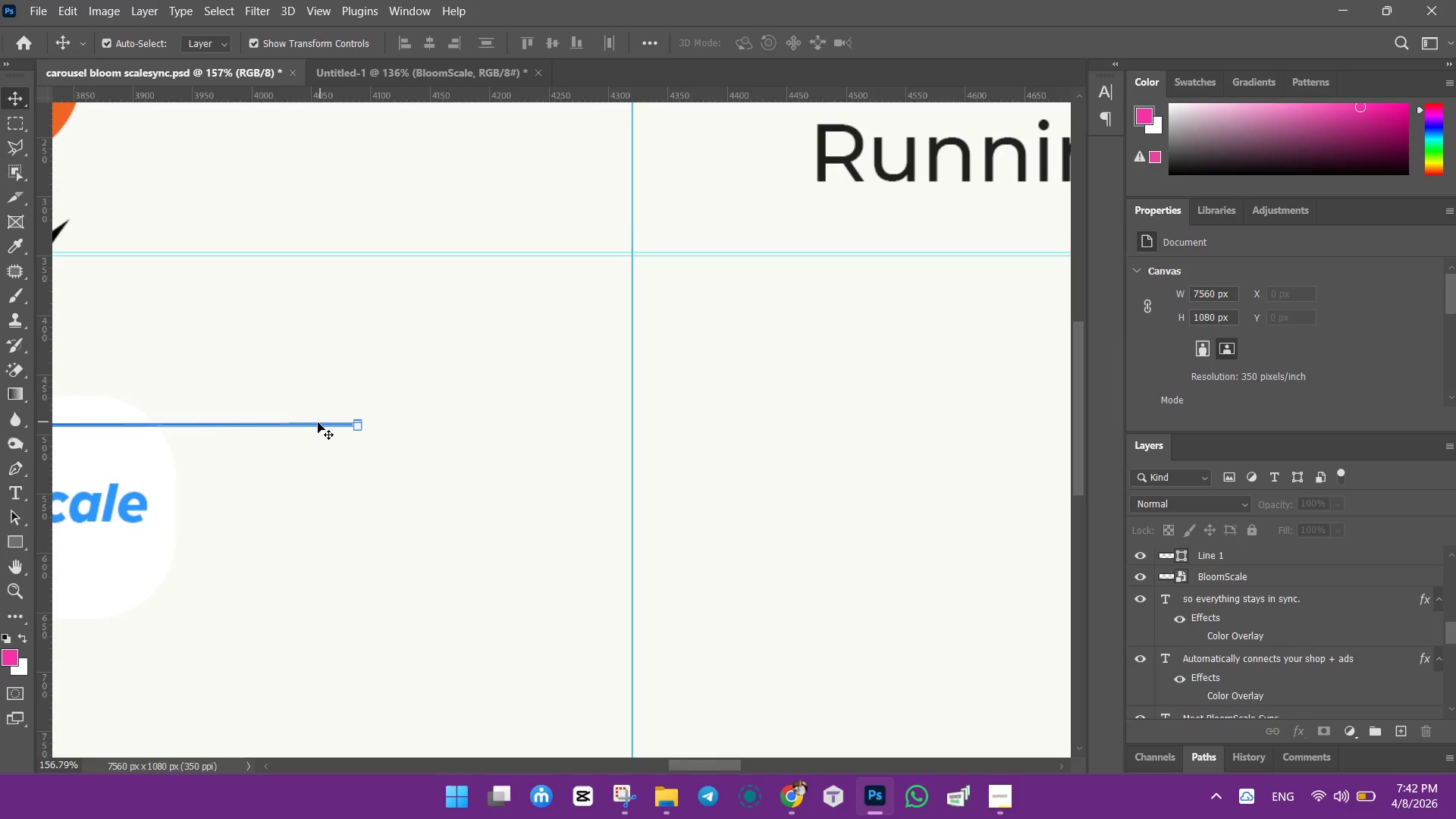 
left_click_drag(start_coordinate=[318, 422], to_coordinate=[329, 426])
 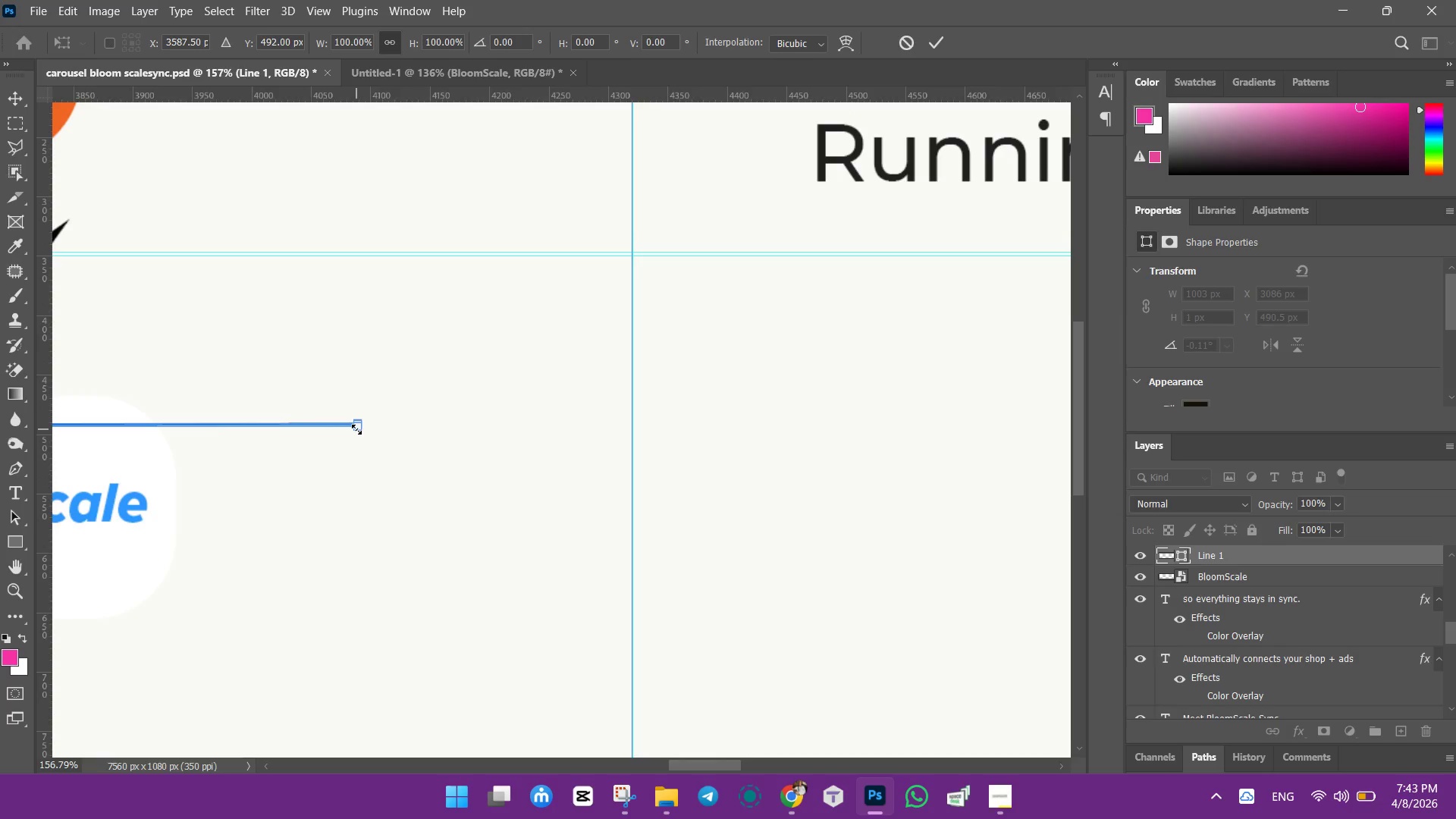 
left_click_drag(start_coordinate=[350, 424], to_coordinate=[1037, 748])
 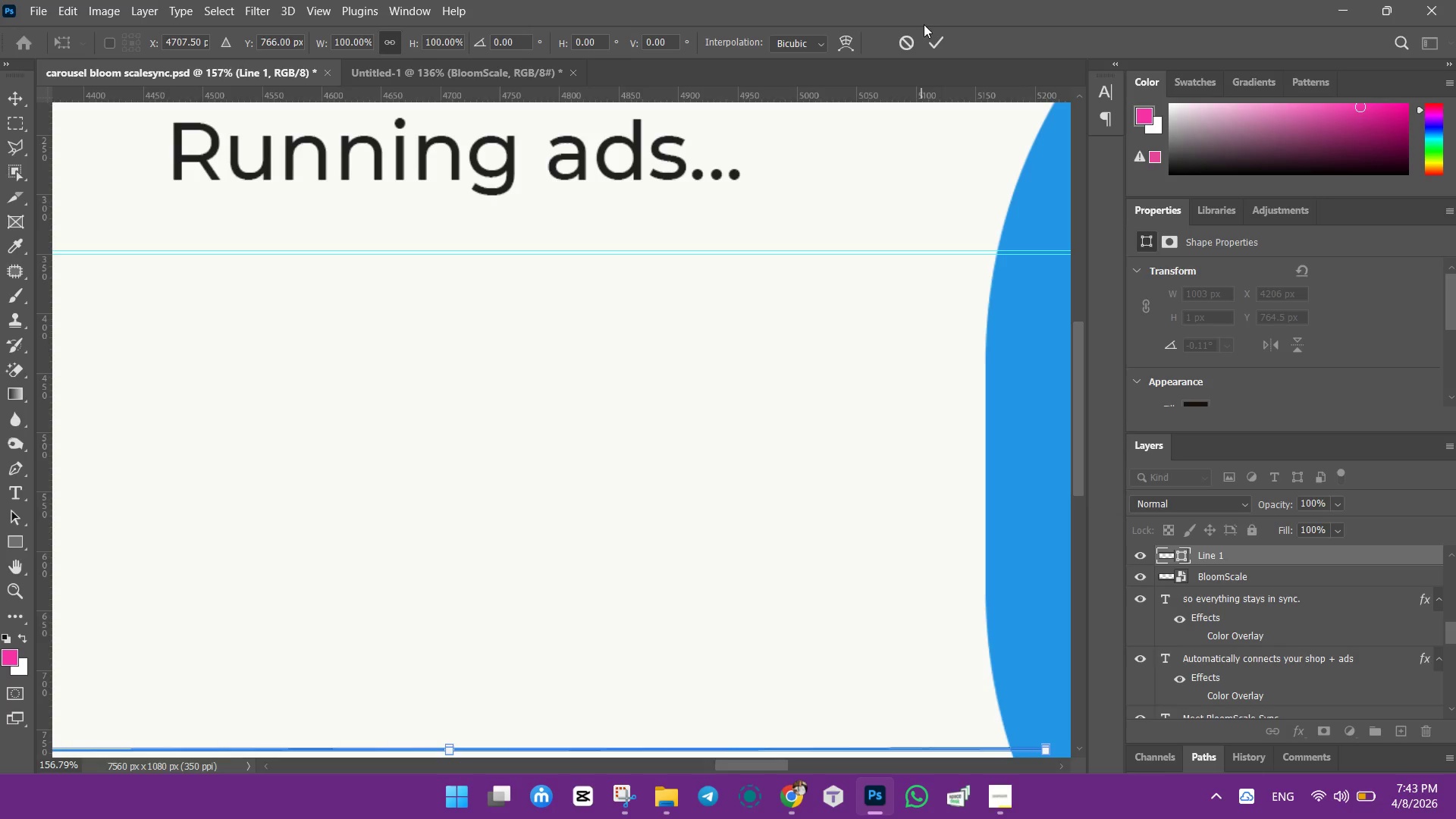 
left_click([938, 54])
 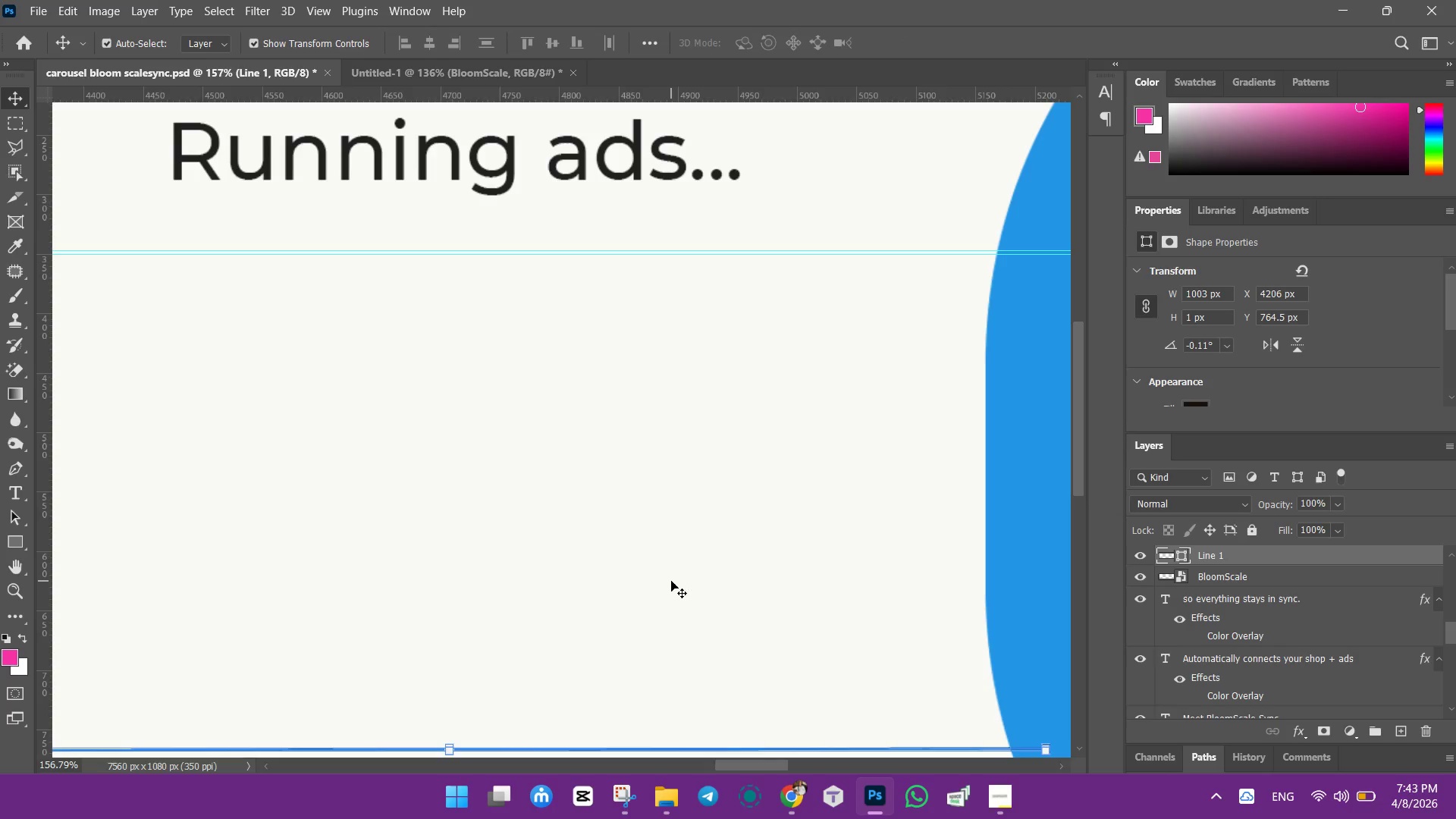 
key(Control+0)
 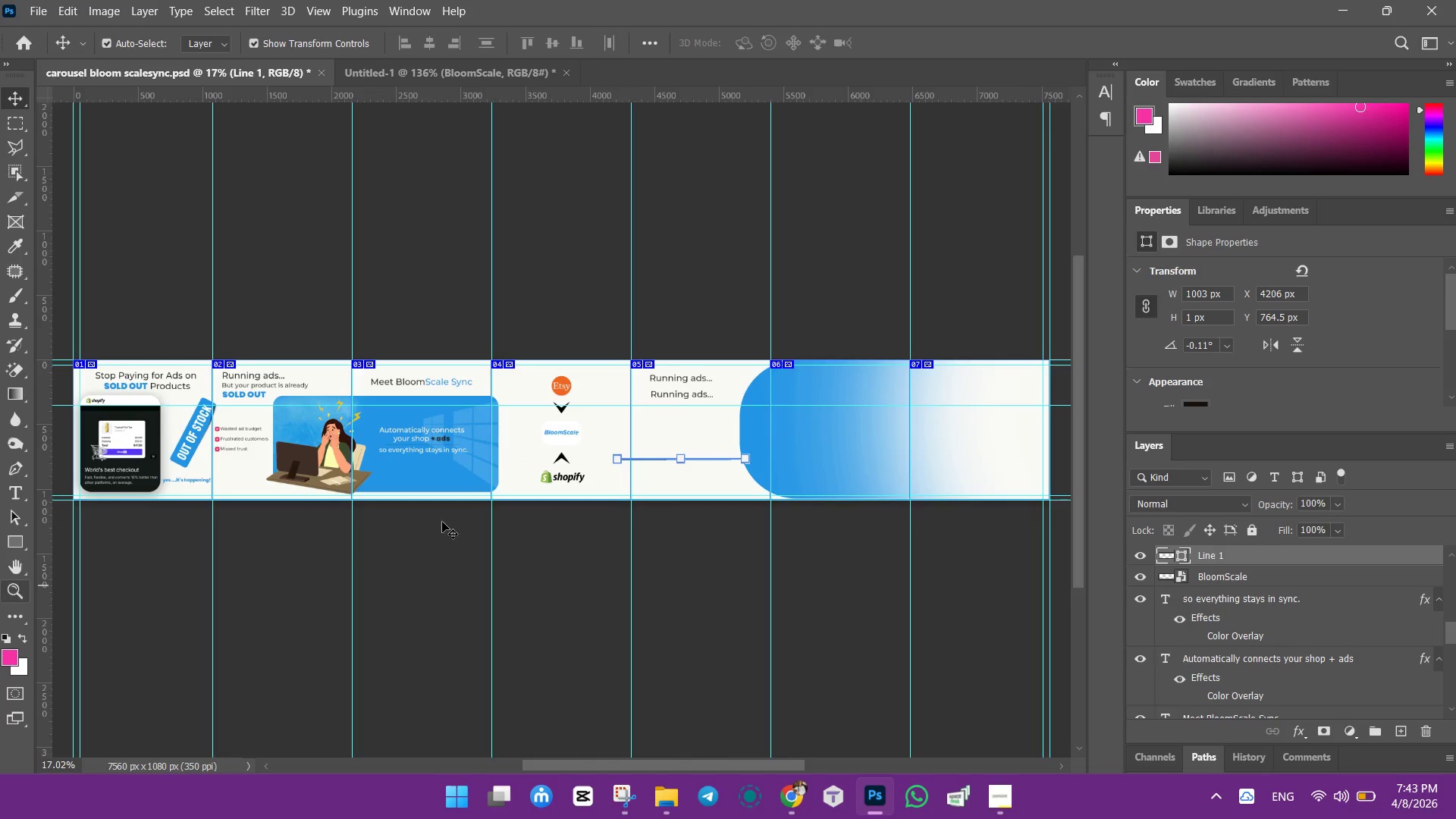 
hold_key(key=AltLeft, duration=1.52)
 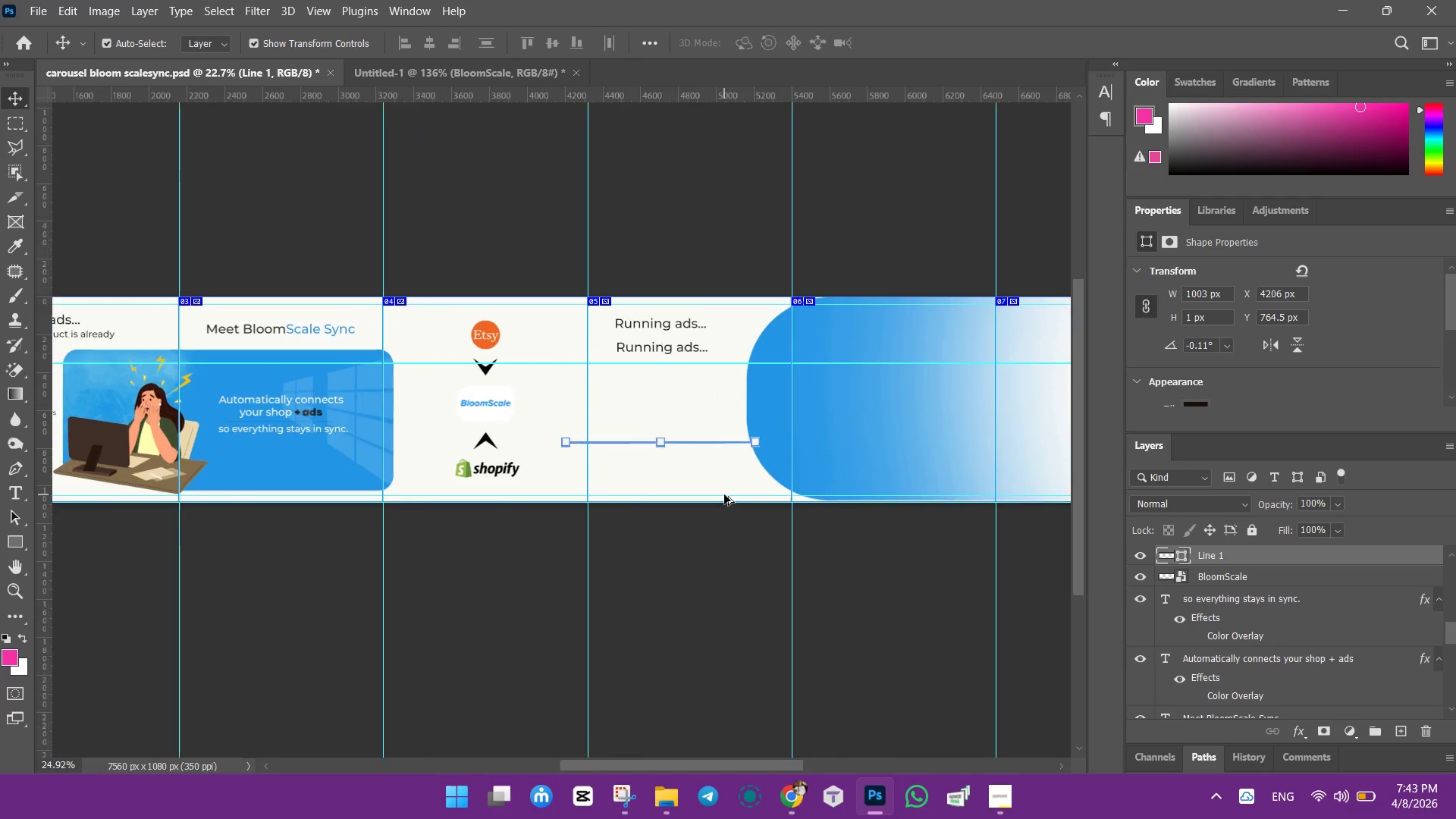 
hold_key(key=AltLeft, duration=1.14)
 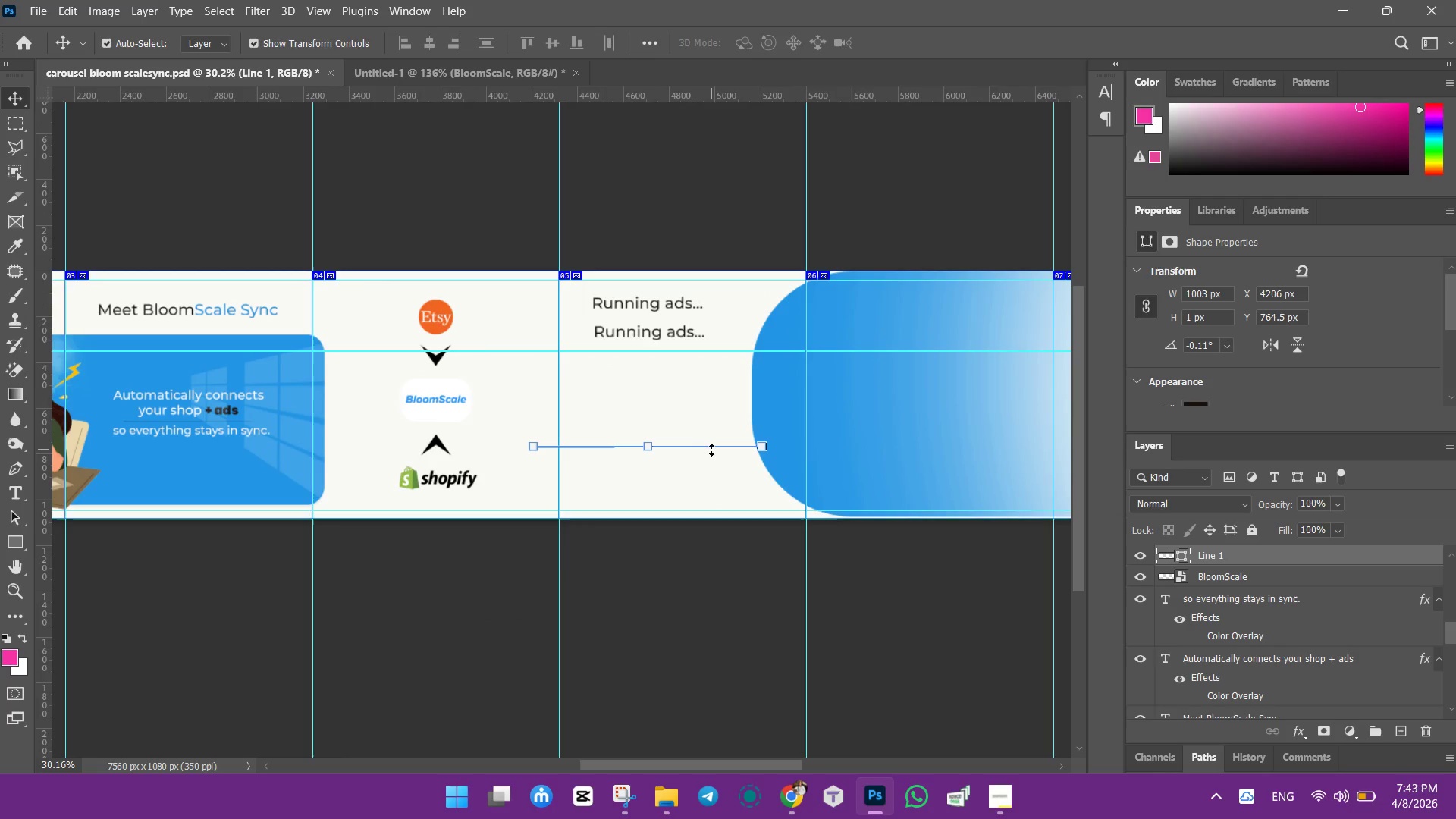 
scroll: coordinate [724, 494], scroll_direction: up, amount: 7.0
 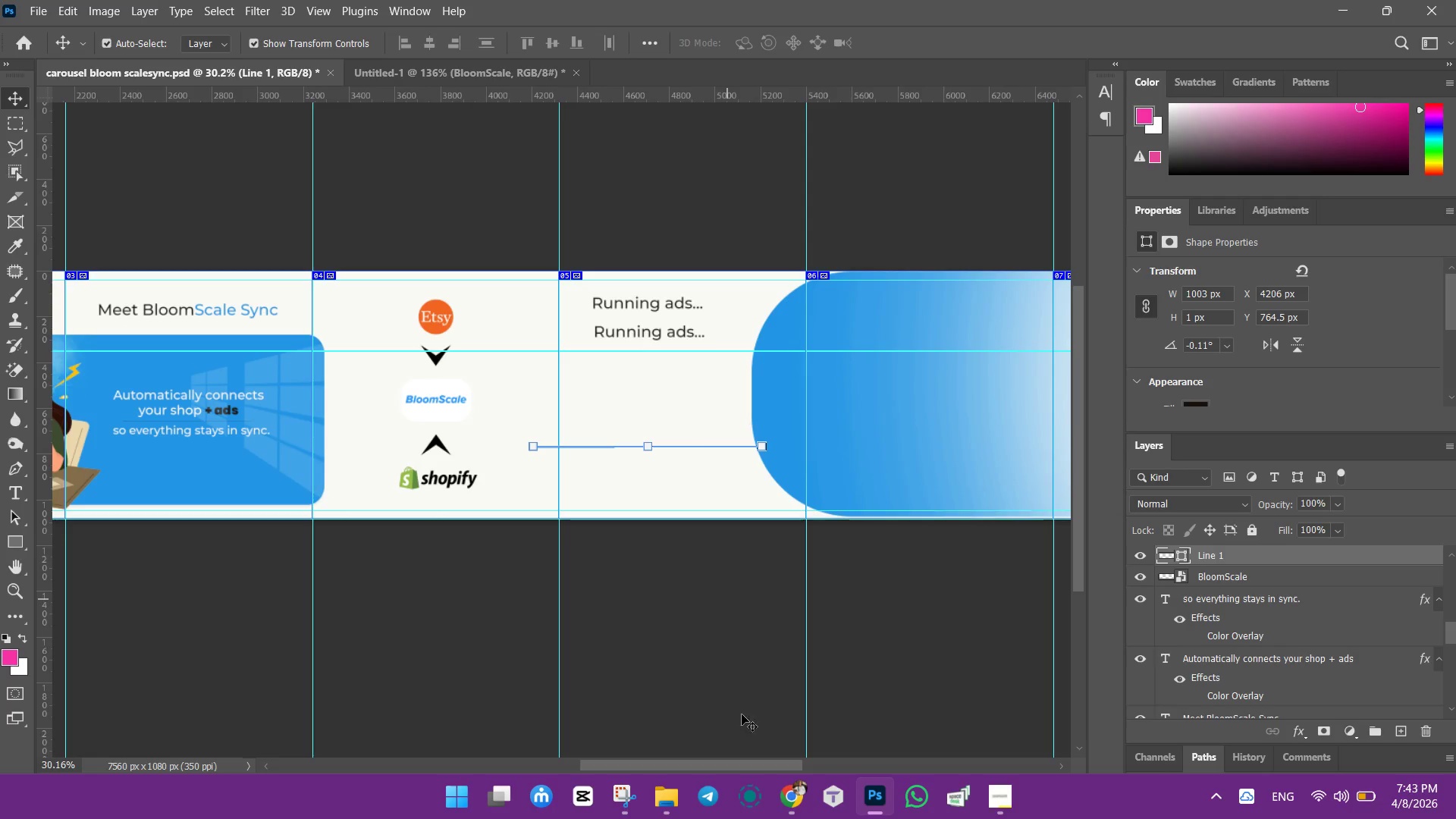 
left_click_drag(start_coordinate=[711, 767], to_coordinate=[755, 764])
 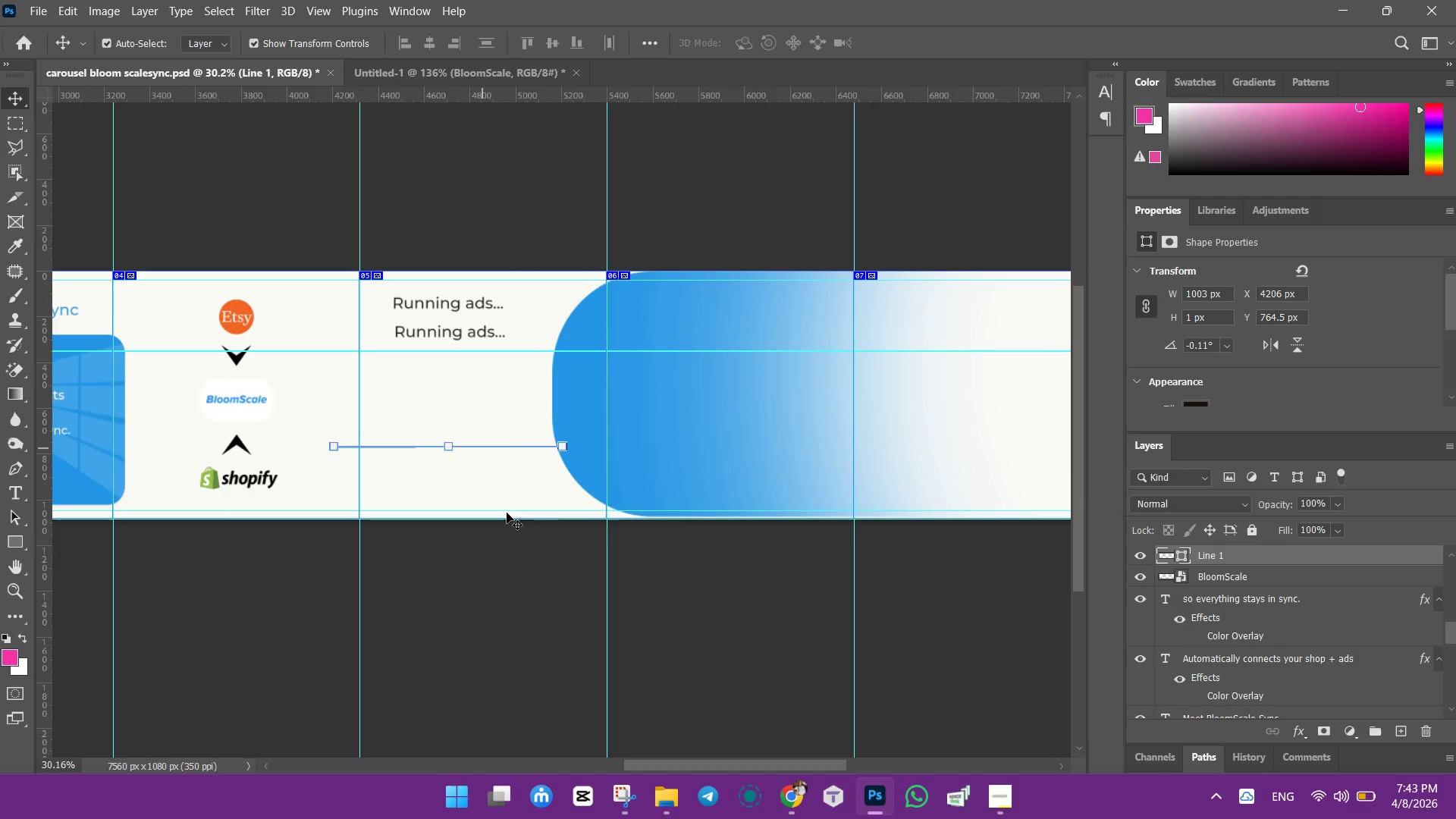 
left_click([496, 632])
 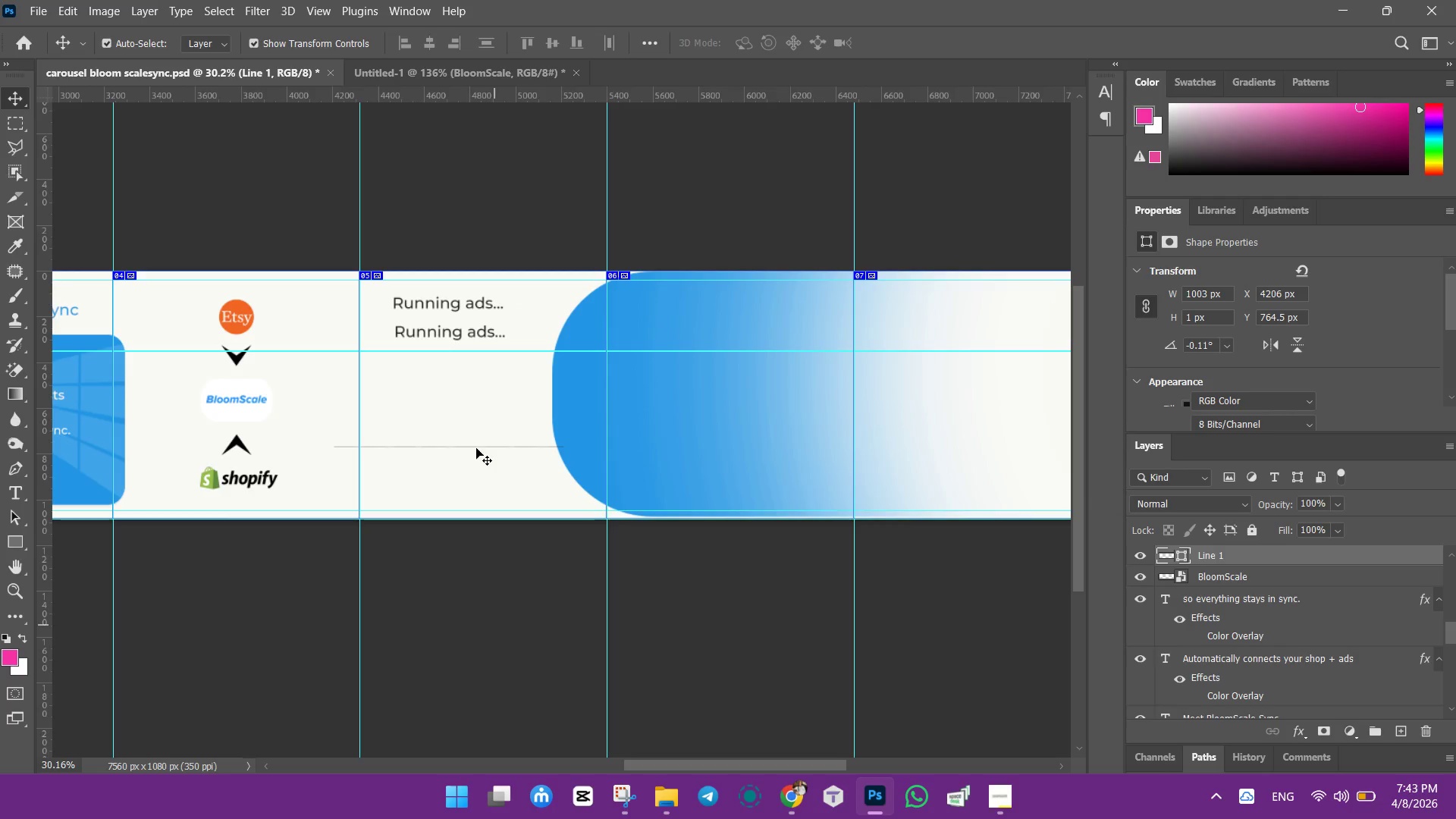 
left_click_drag(start_coordinate=[477, 447], to_coordinate=[511, 477])
 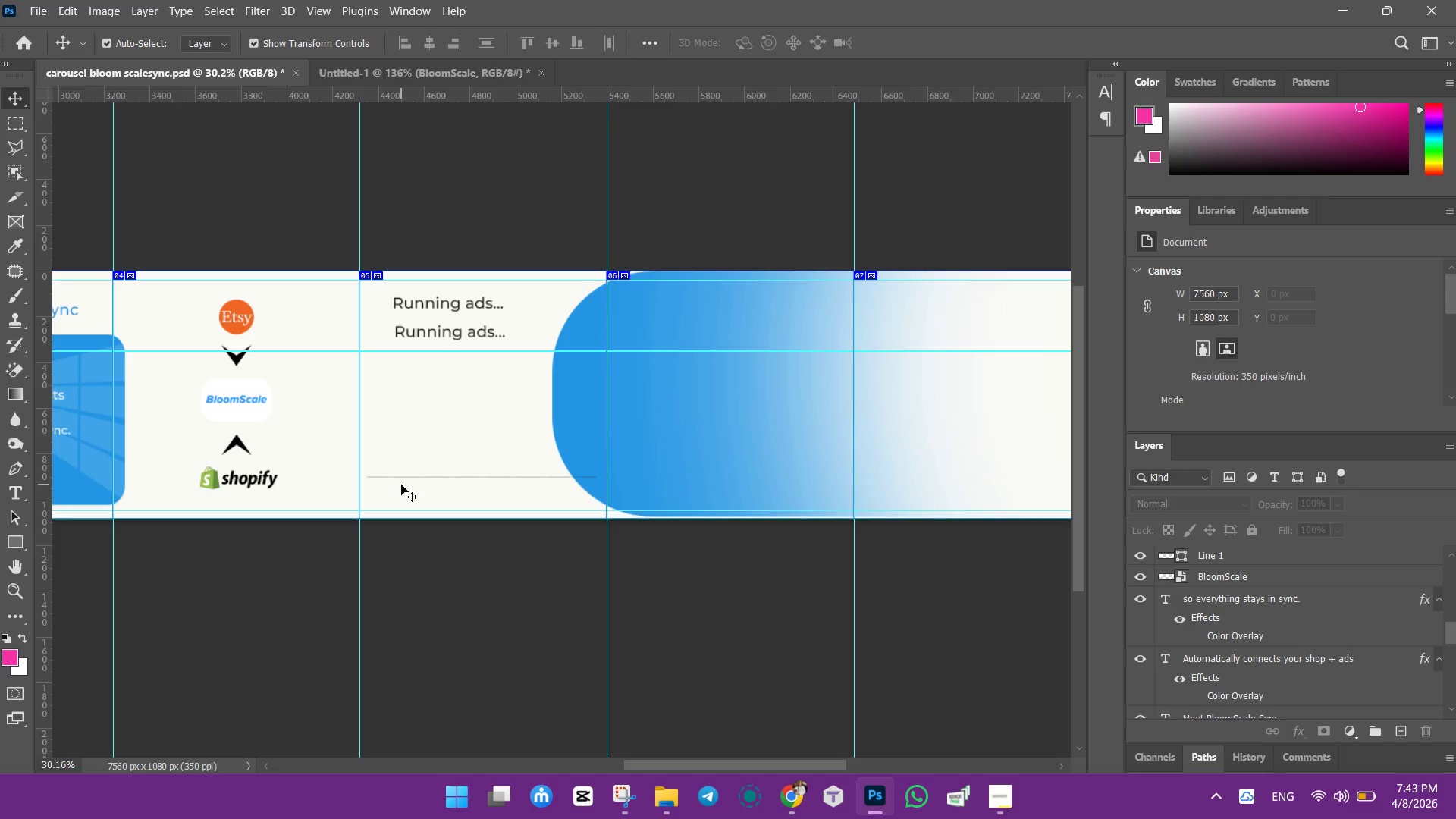 
wait(17.76)
 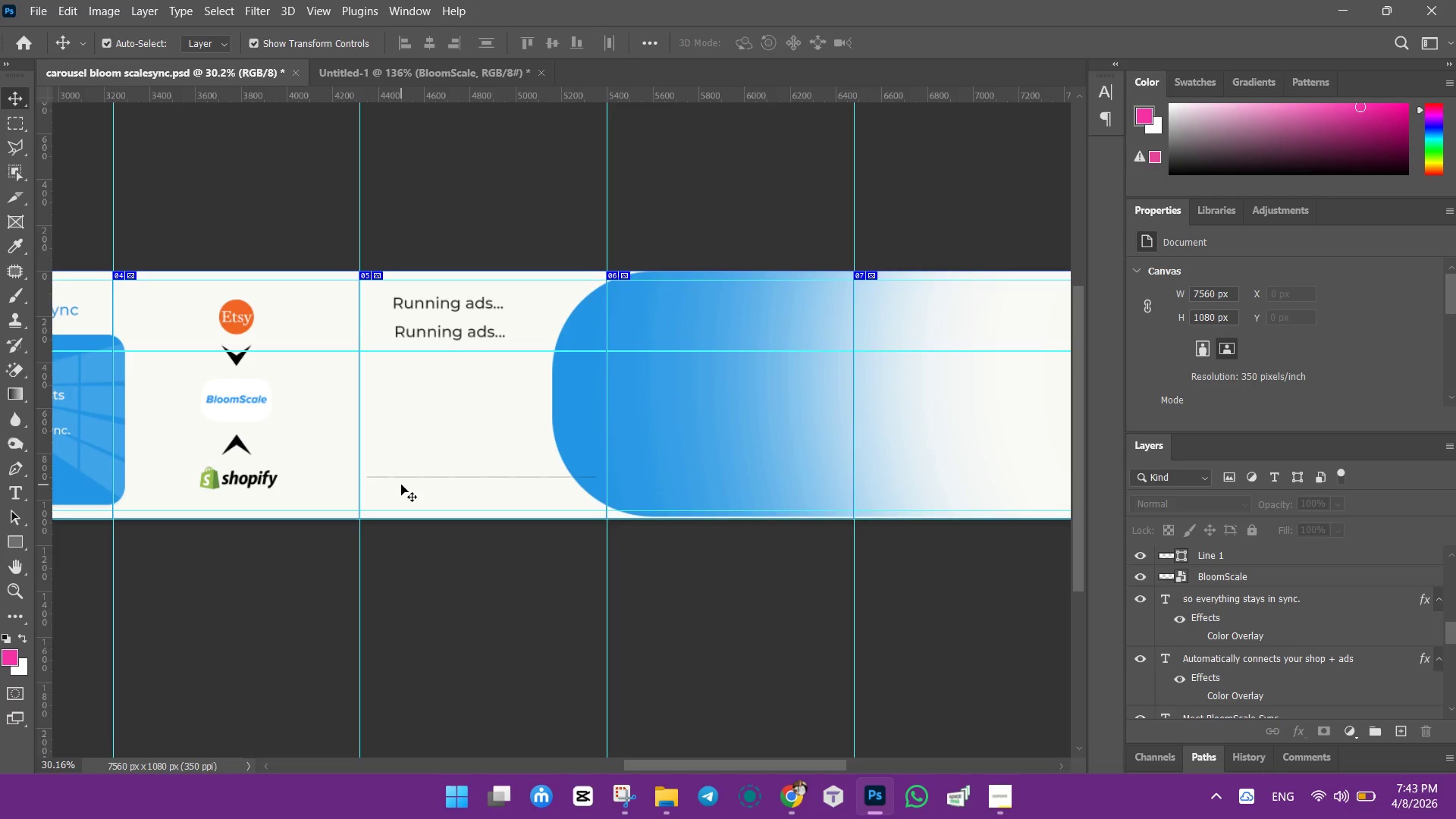 
left_click([14, 486])
 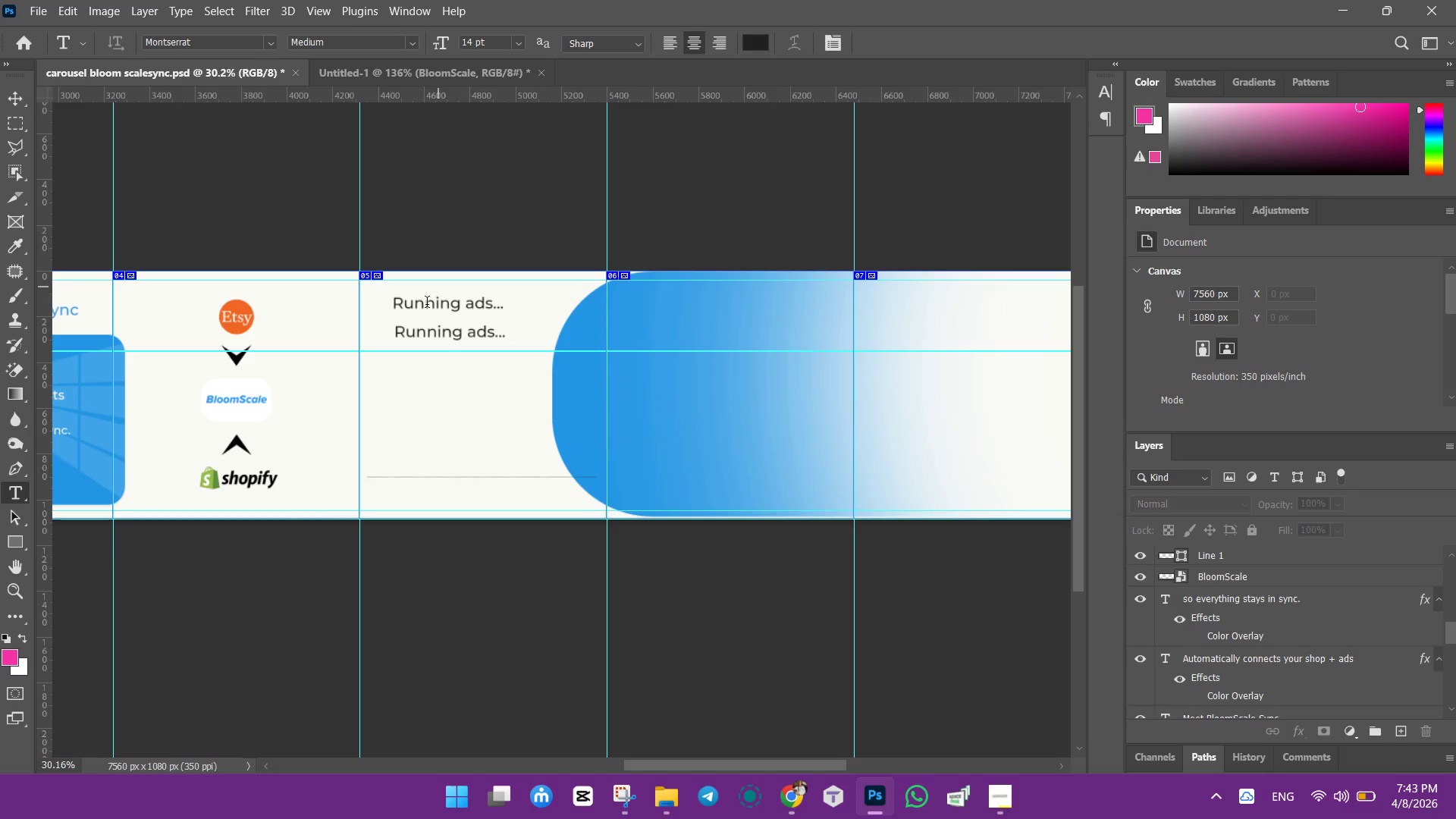 
key(Control+ControlLeft)
 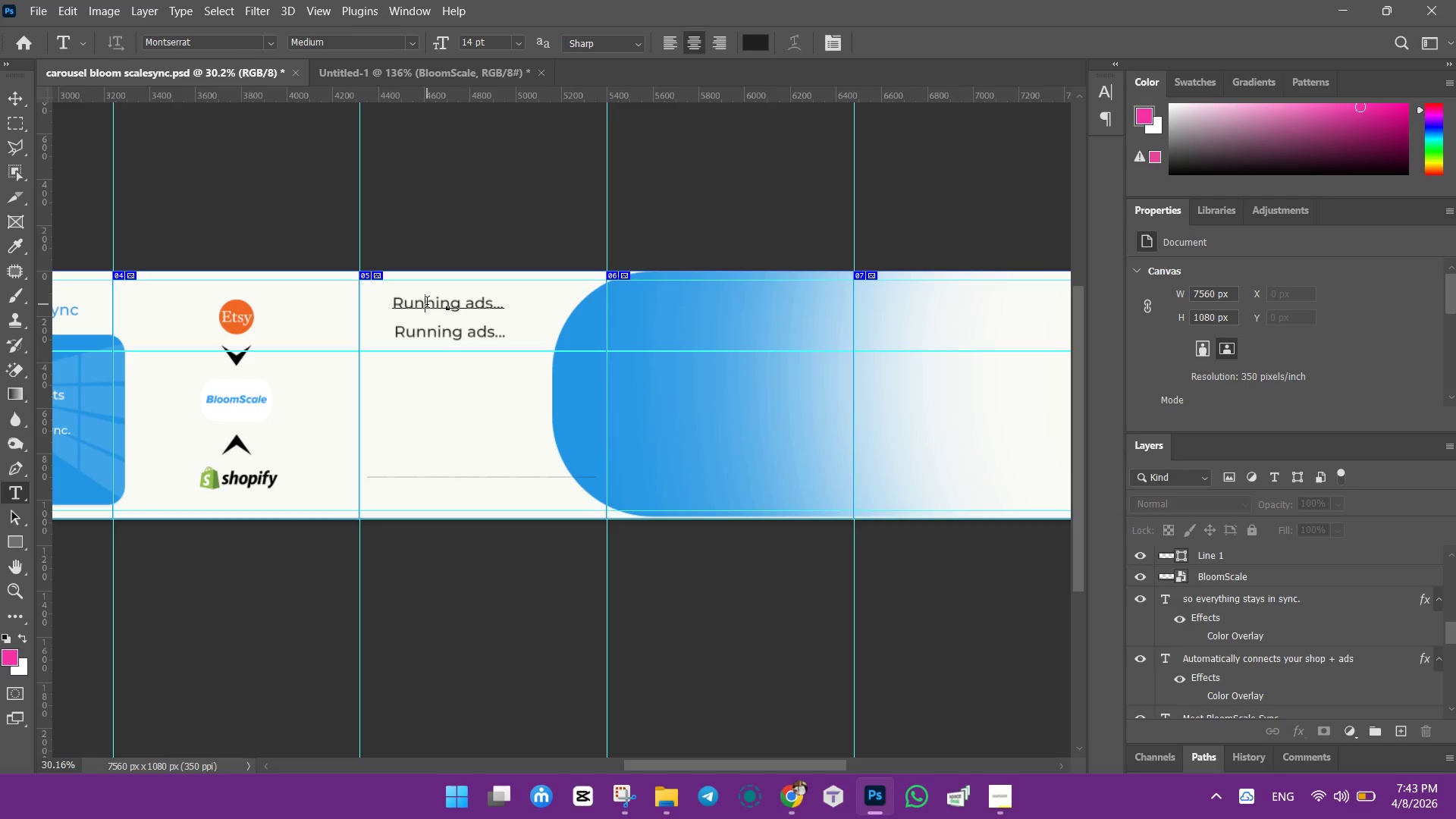 
key(Control+A)
 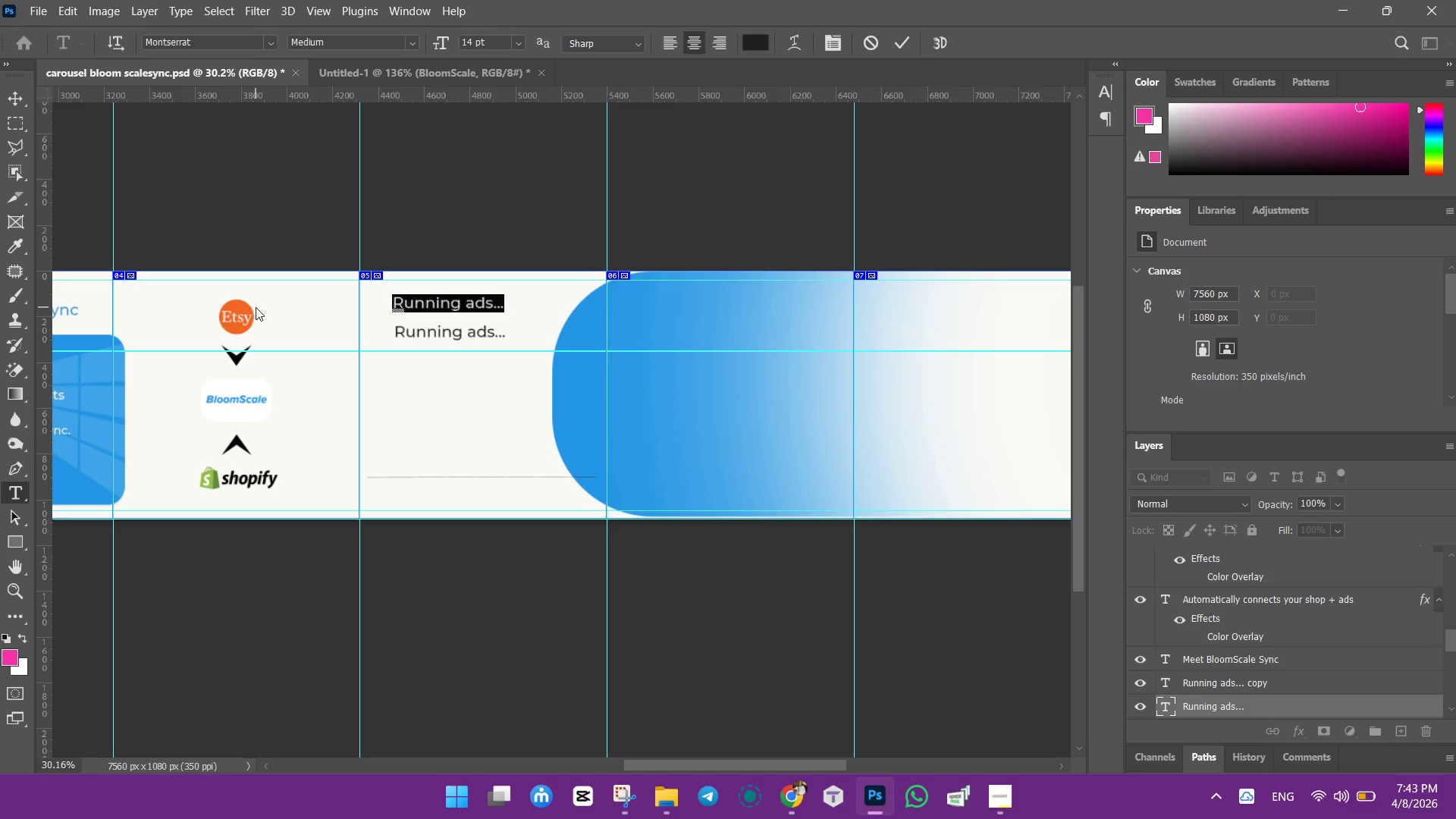 
type("SE)
key(Backspace)
type(et it &)
 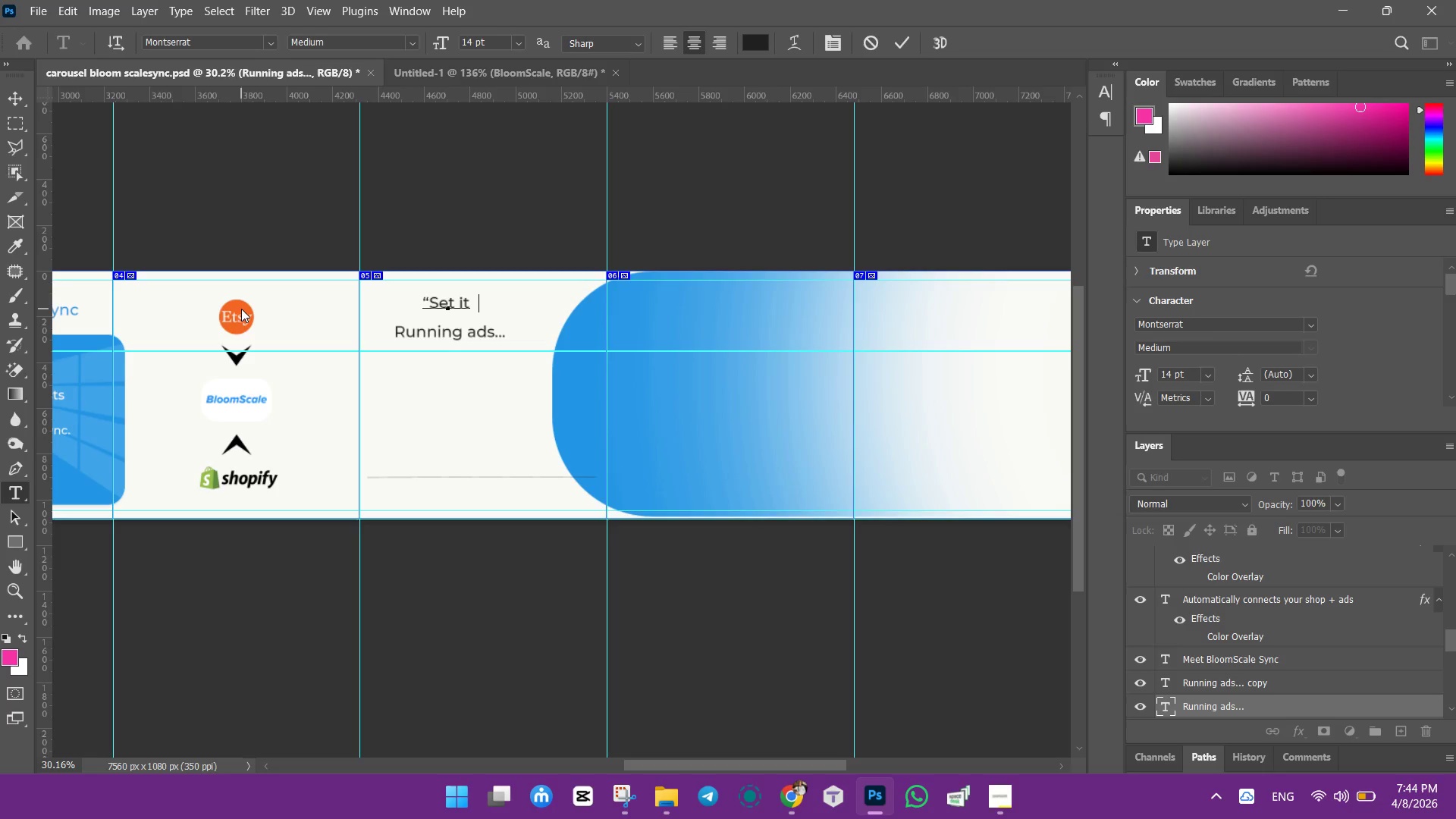 
type( forget it")
 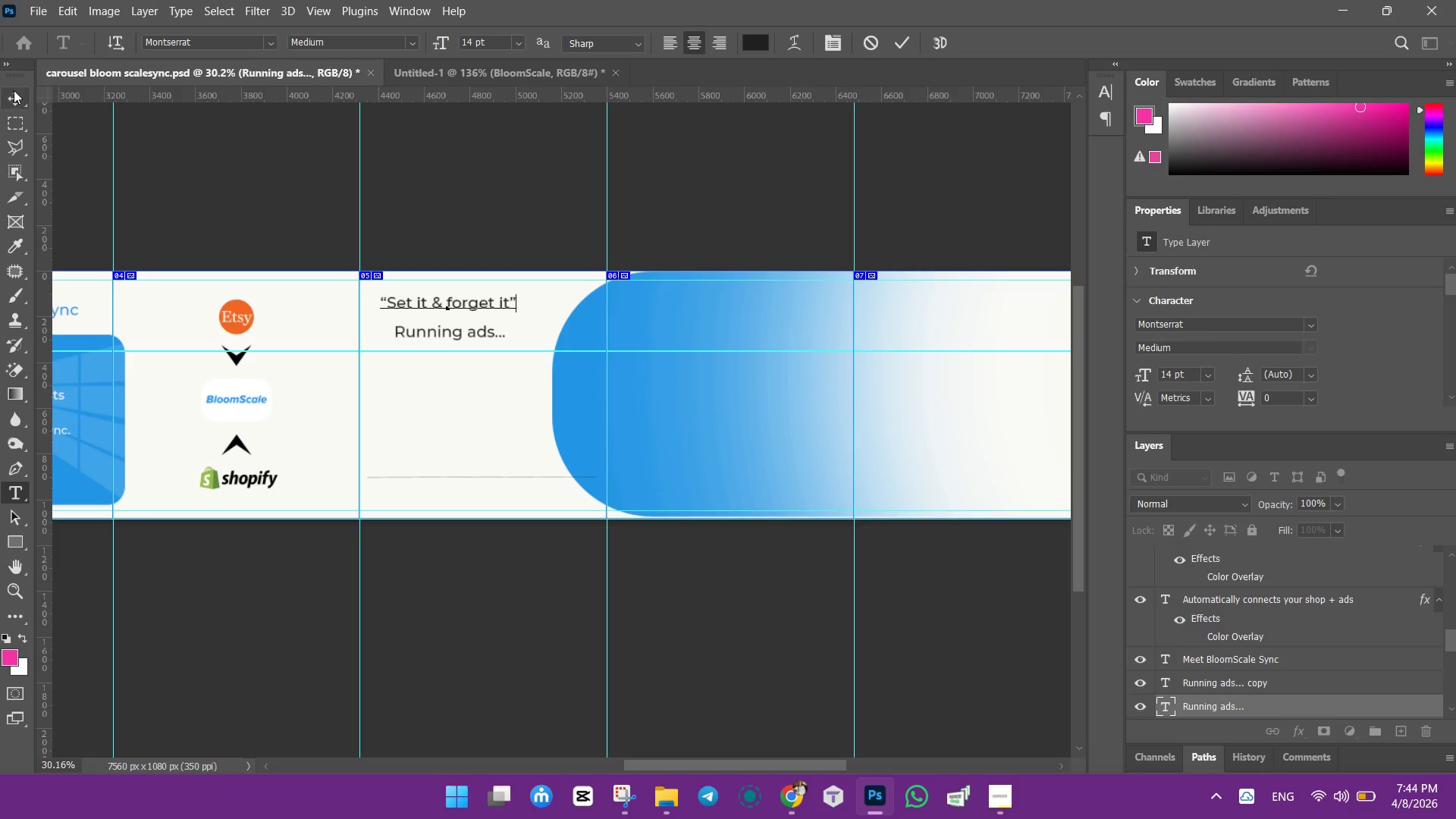 
left_click([459, 609])
 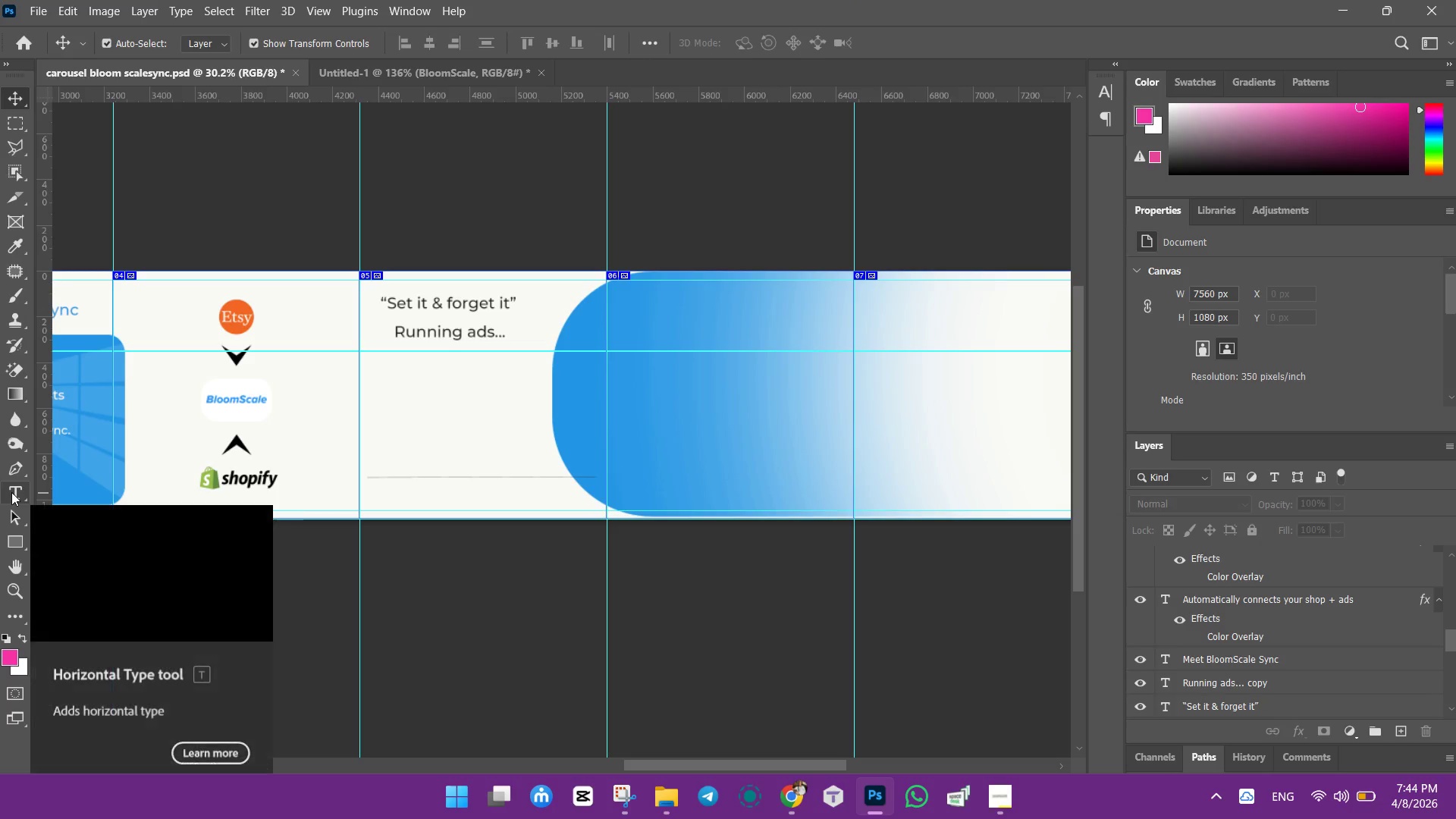 
left_click([17, 491])
 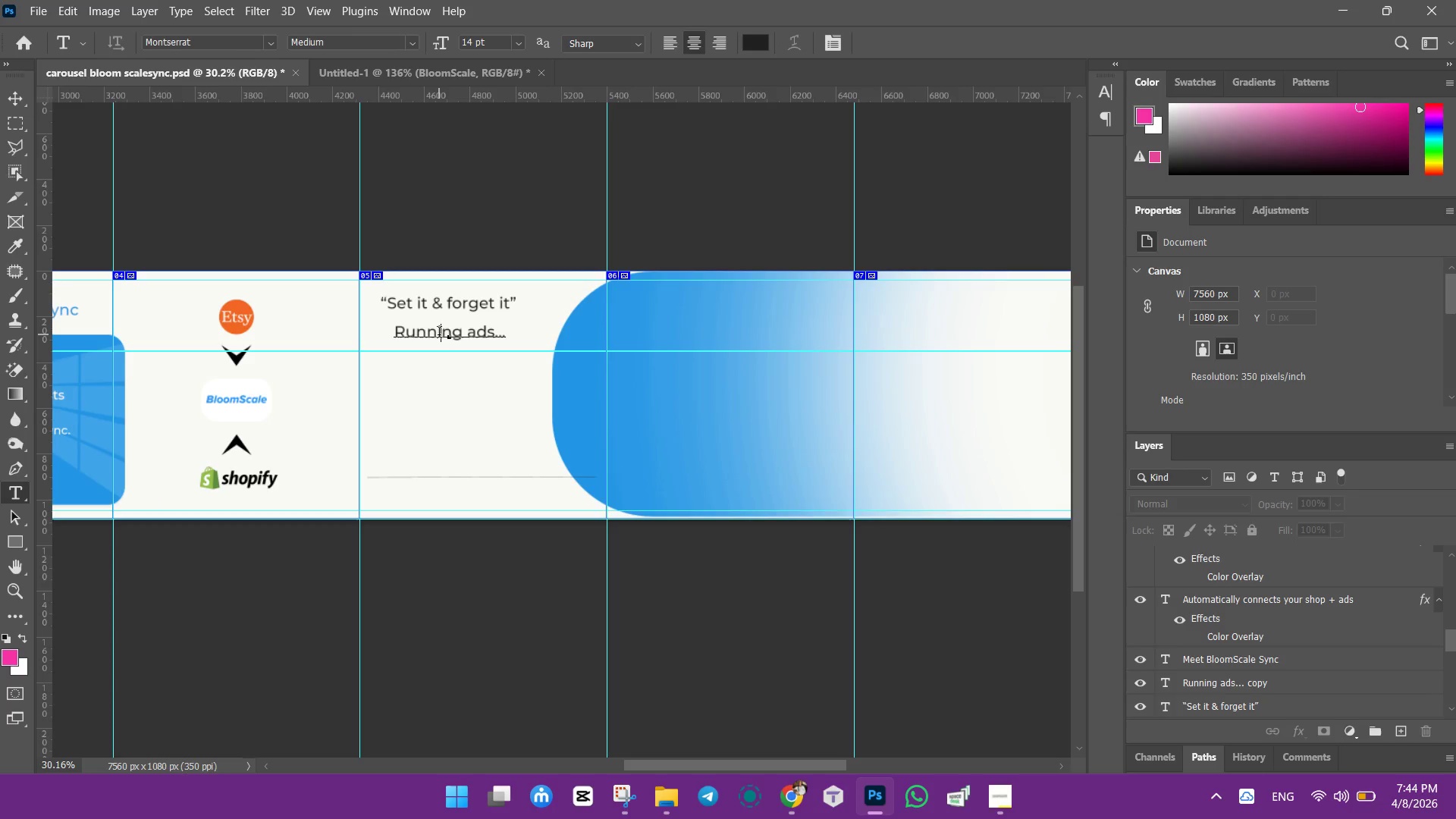 
key(Control+ControlLeft)
 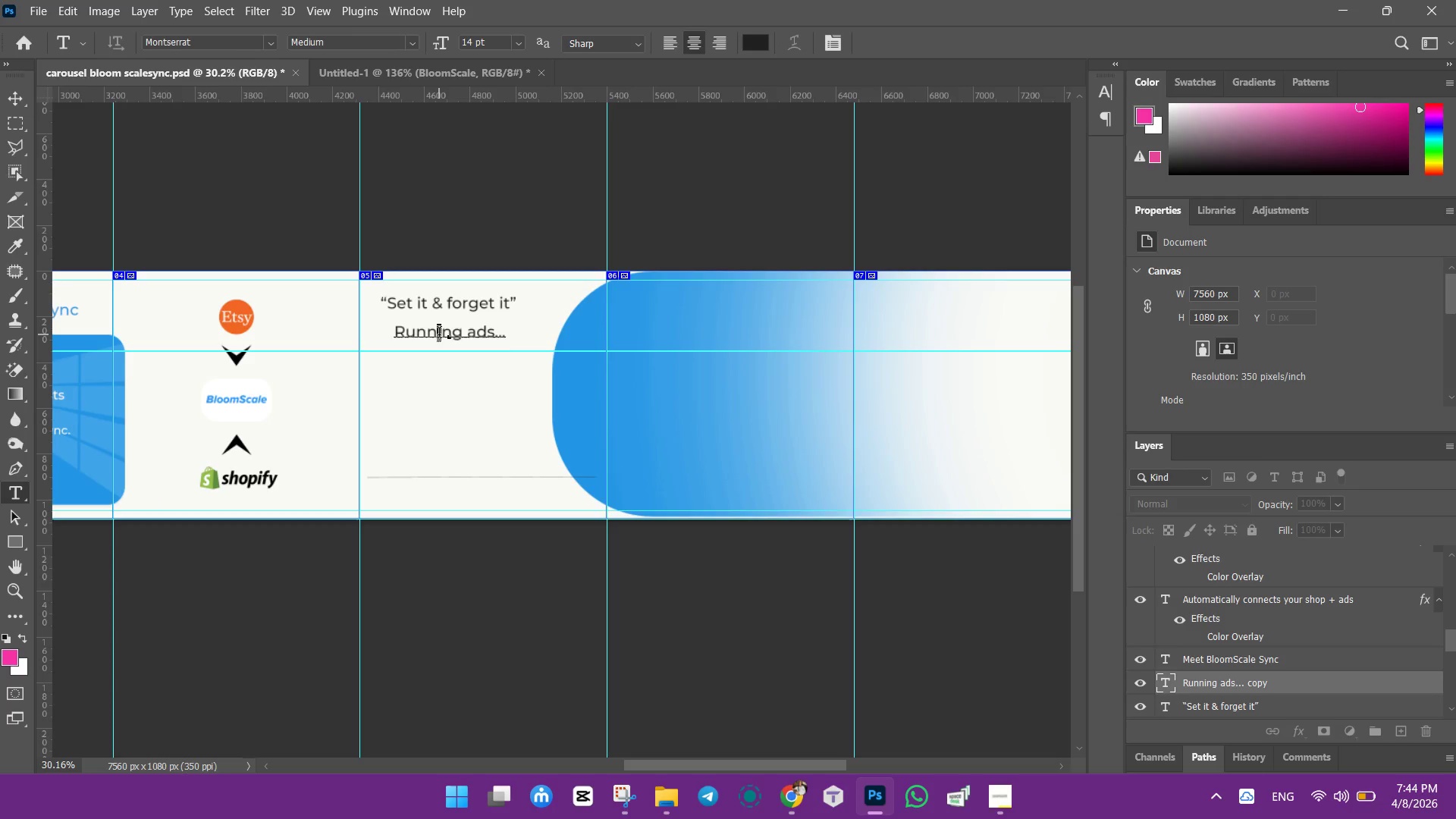 
key(Control+A)
 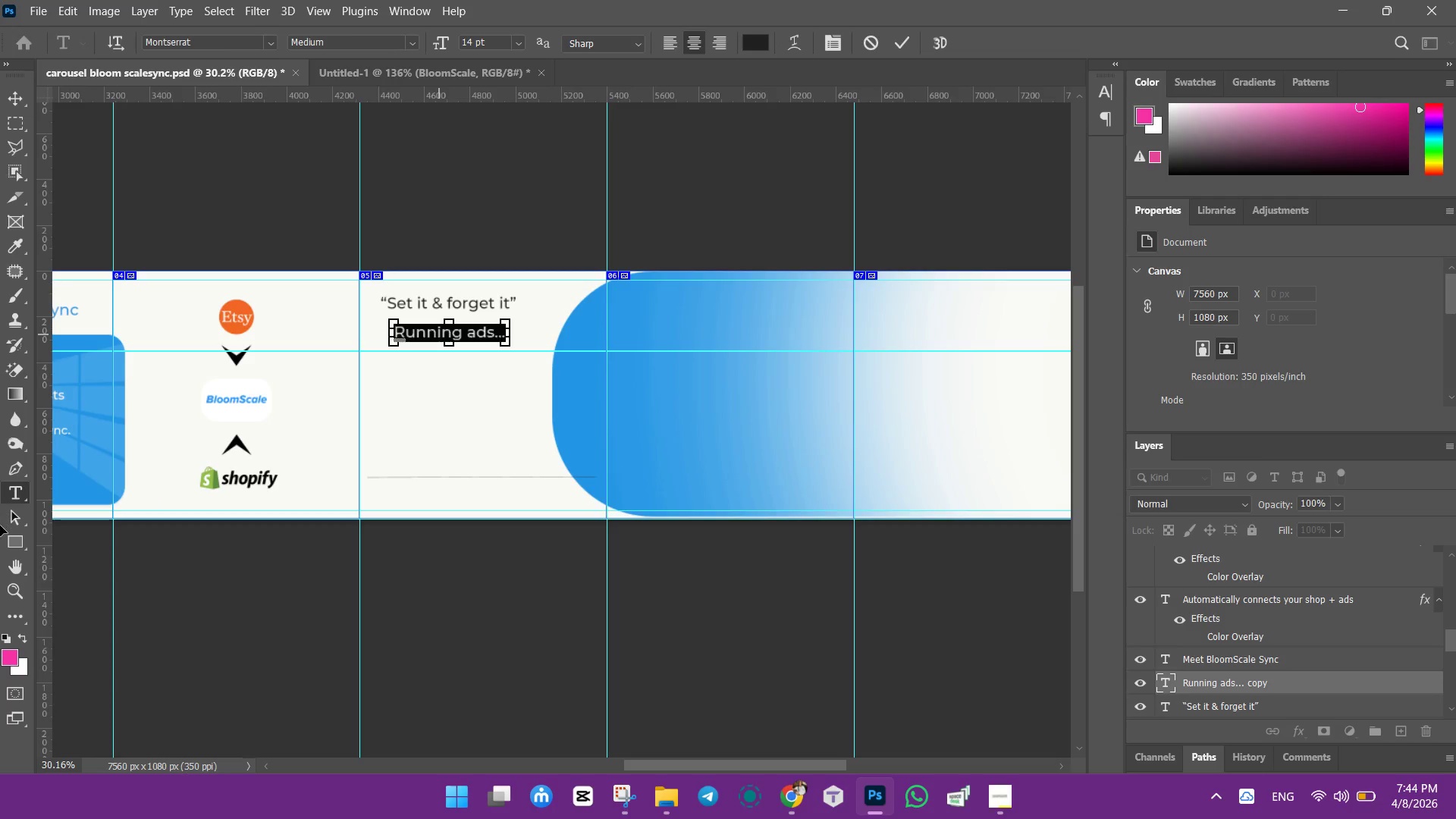 
type(aut)
 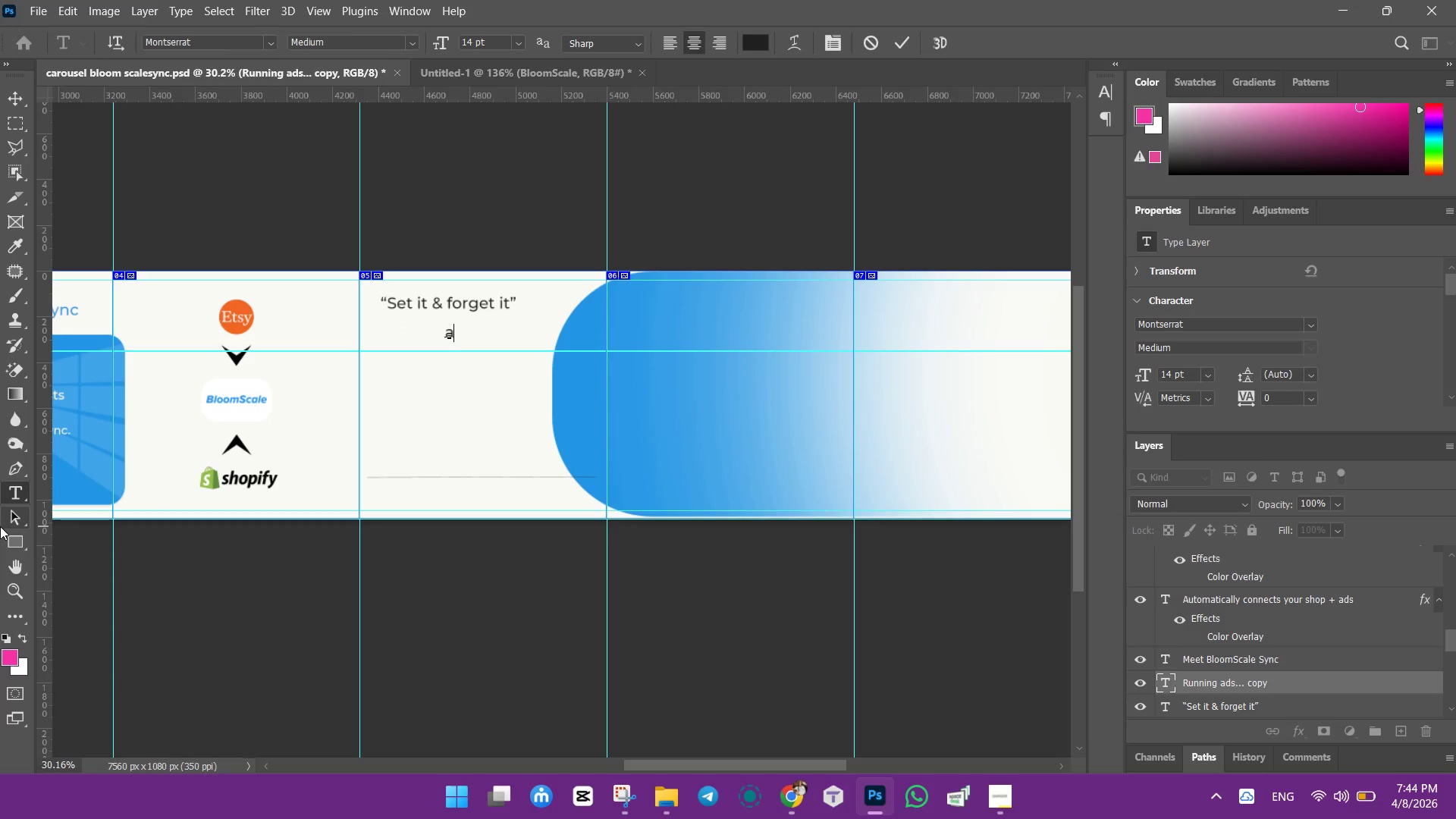 
type(omation )
 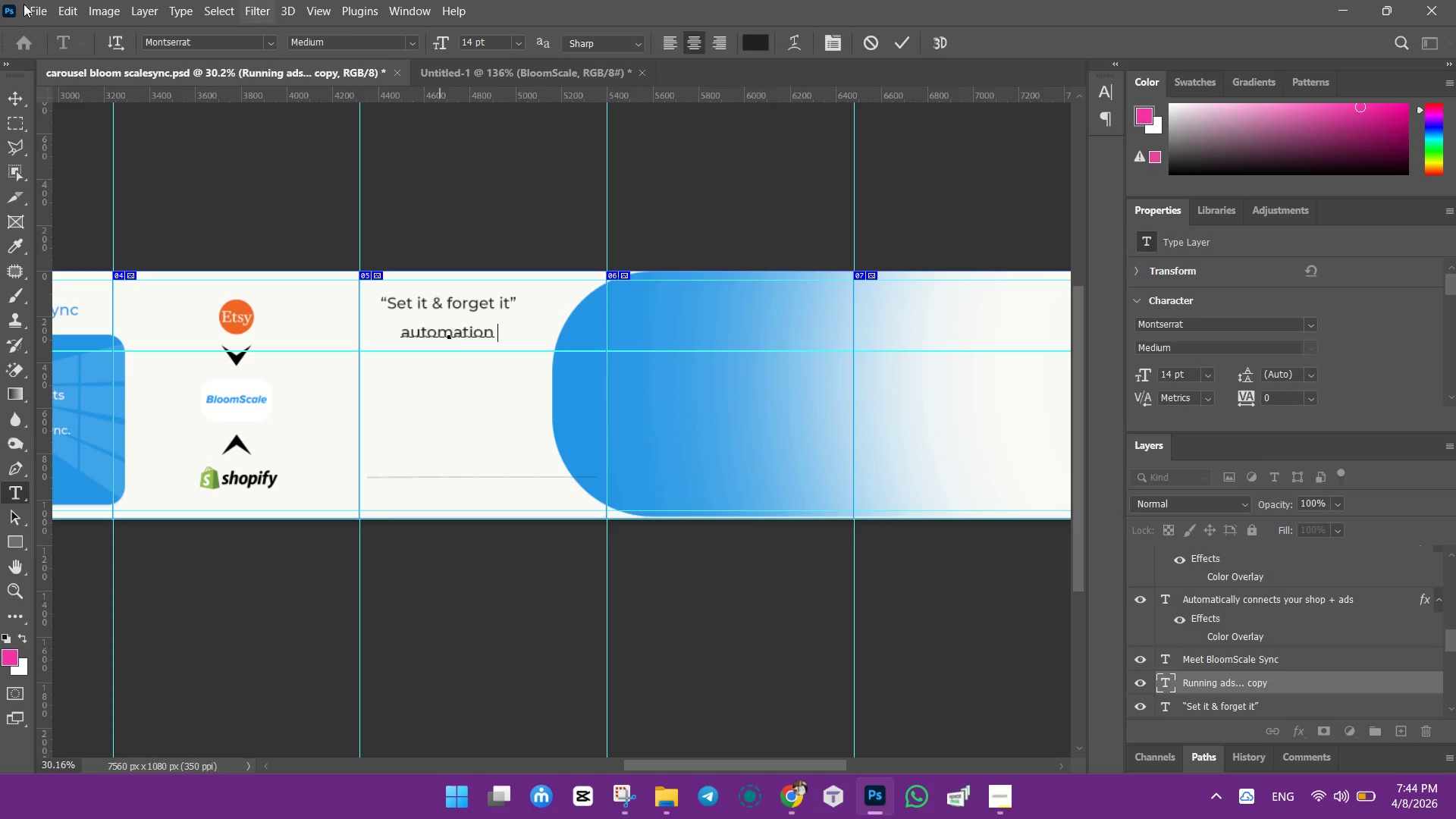 
left_click([13, 98])
 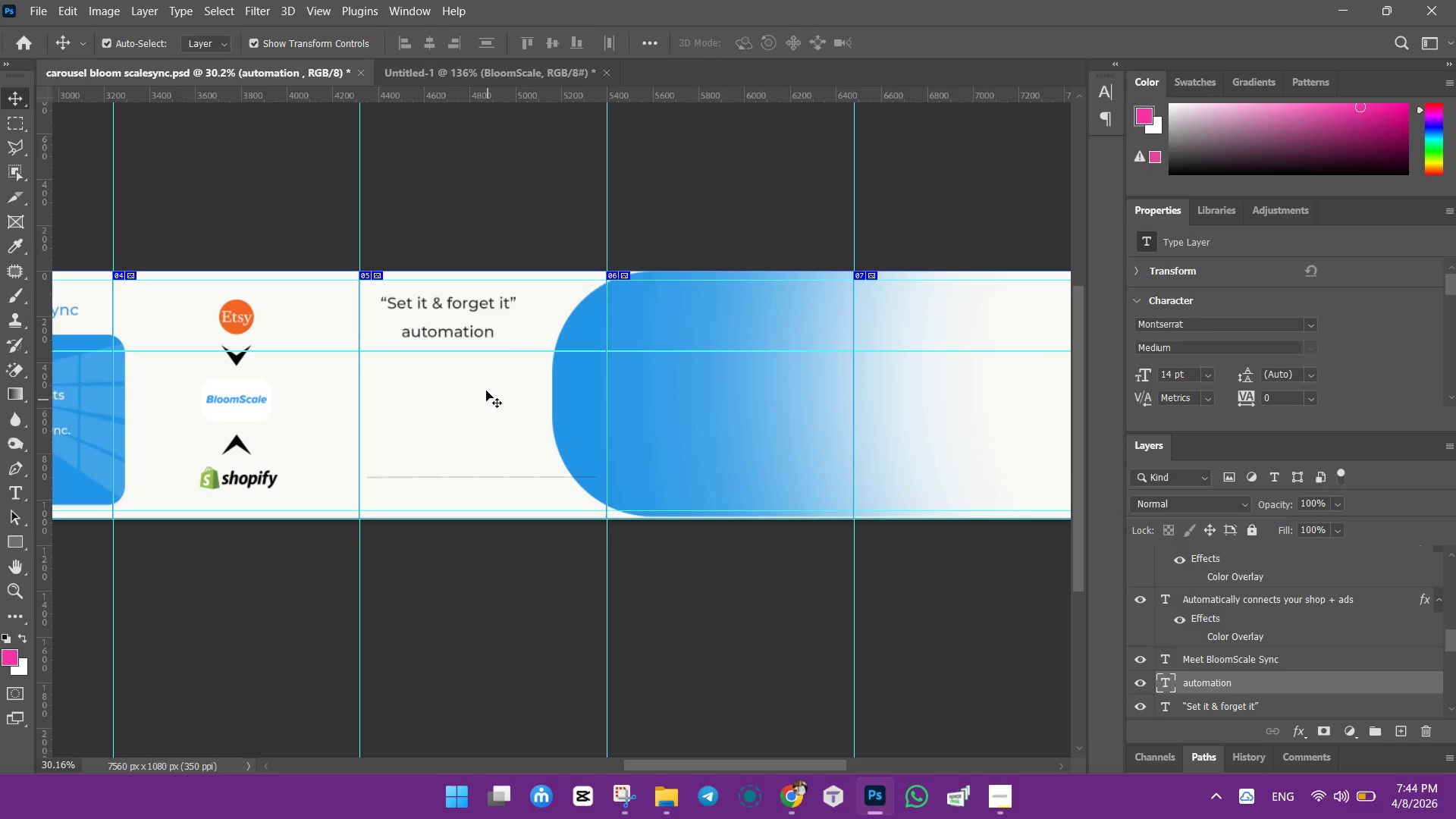 
left_click_drag(start_coordinate=[473, 332], to_coordinate=[497, 324])
 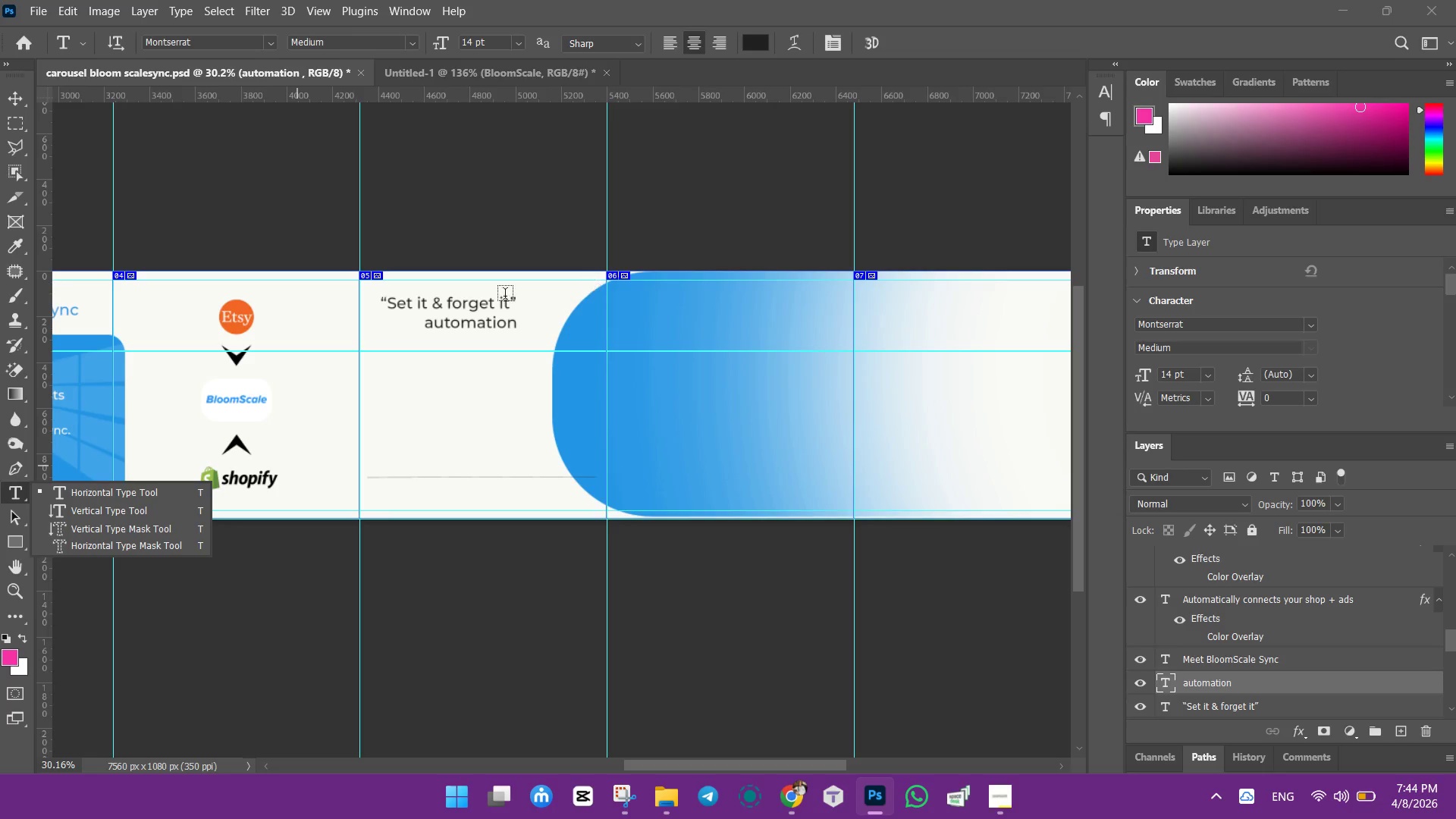 
wait(7.41)
 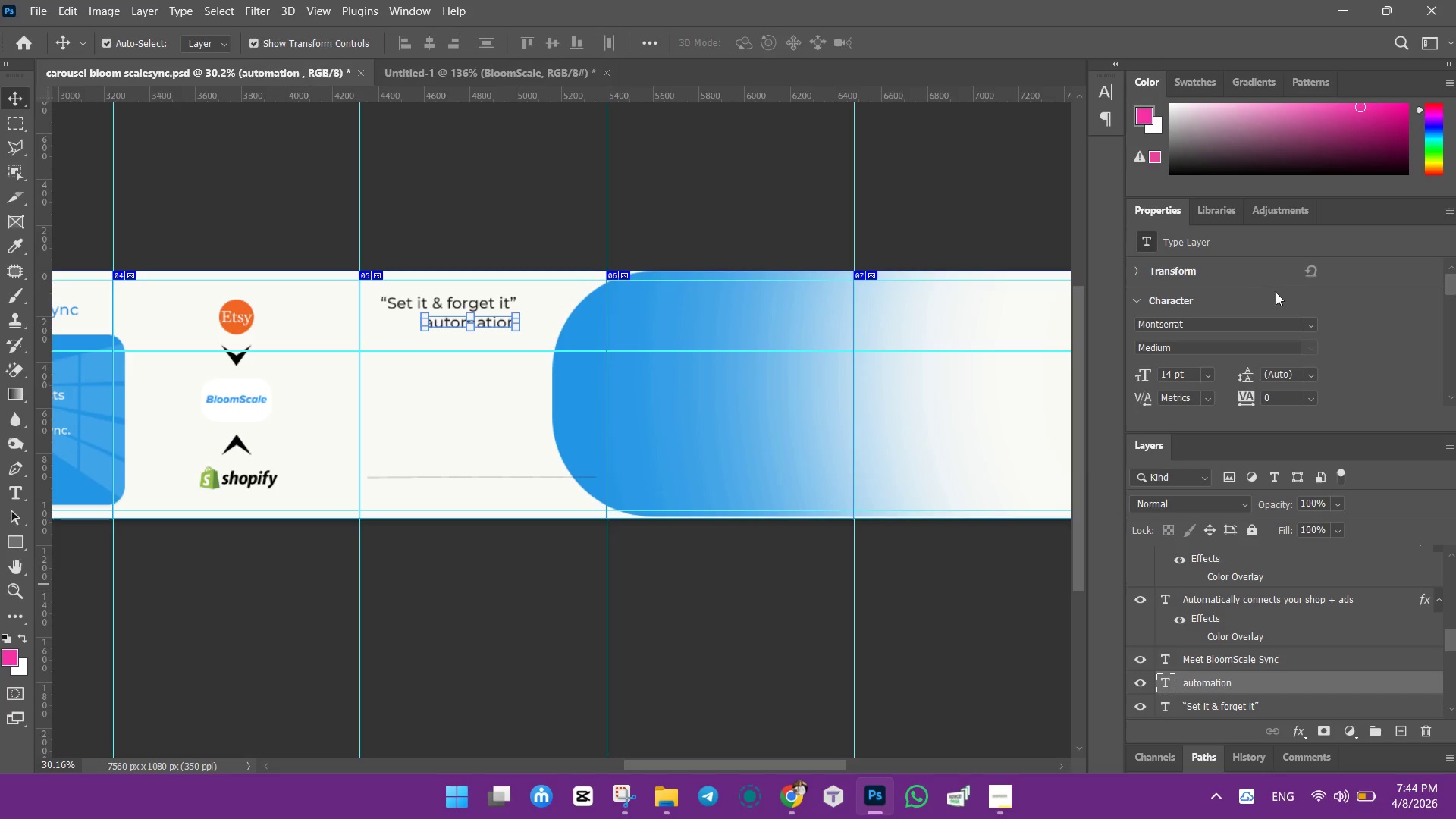 
key(Control+ControlLeft)
 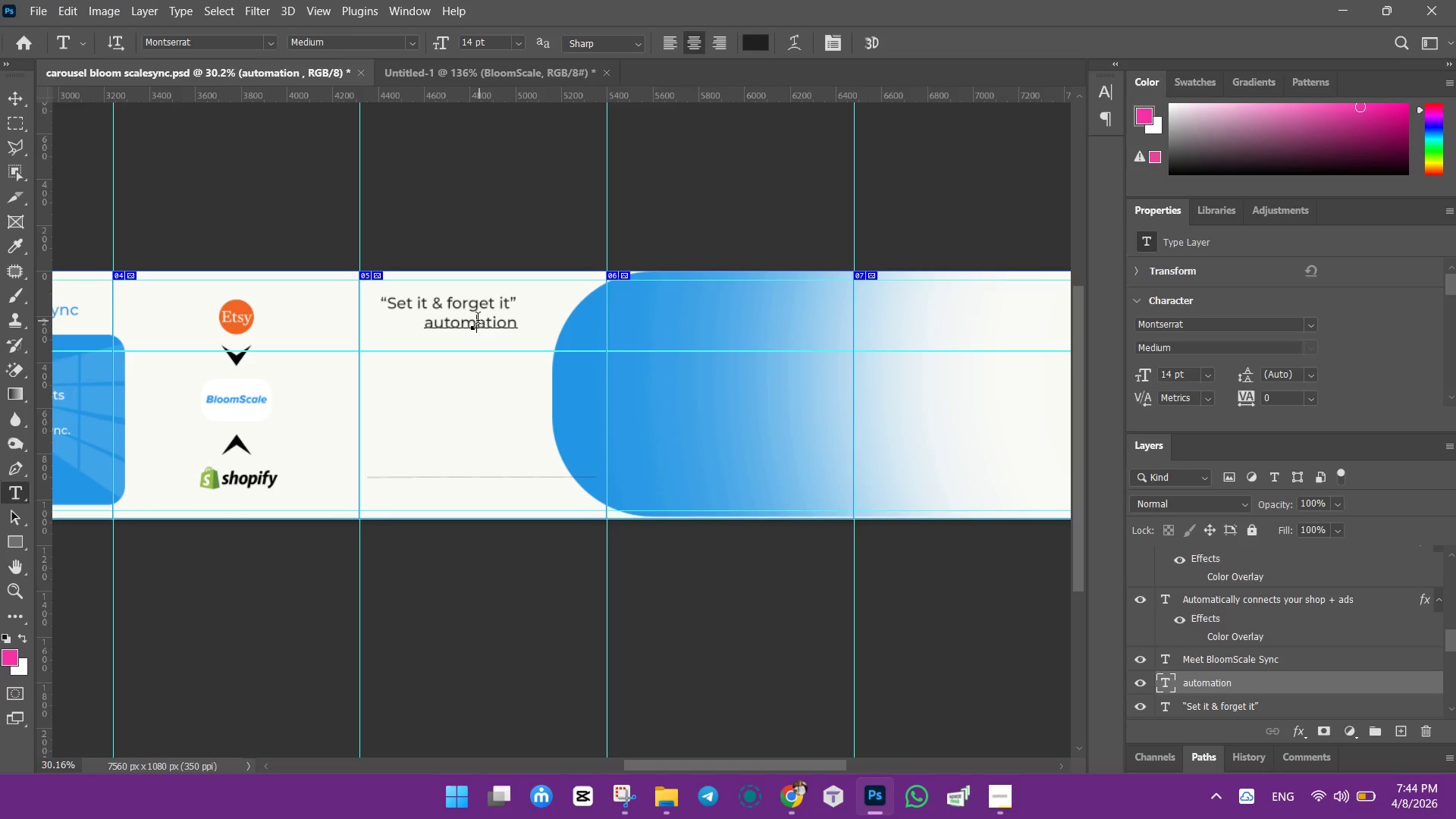 
key(Control+A)
 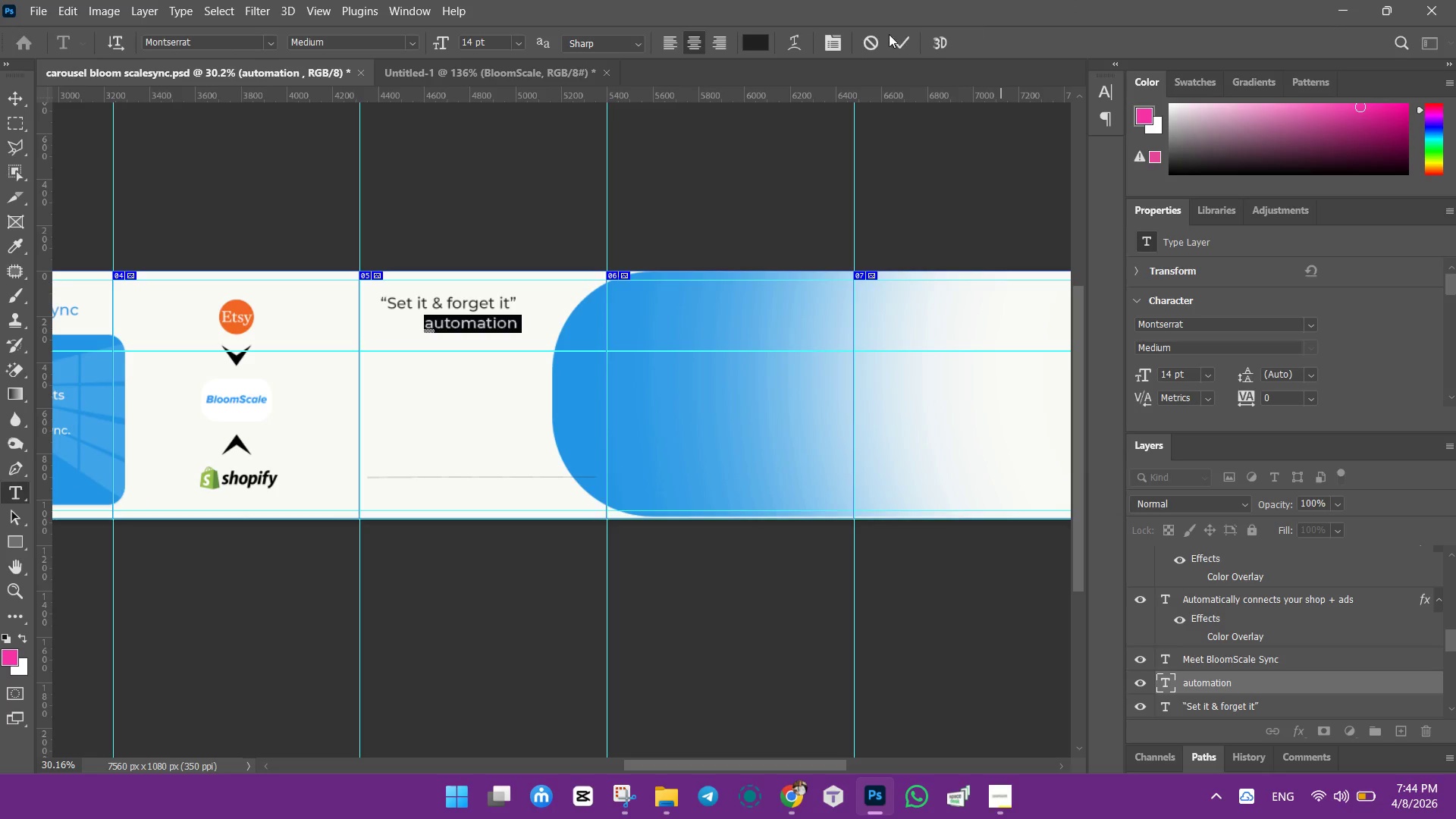 
left_click([758, 42])
 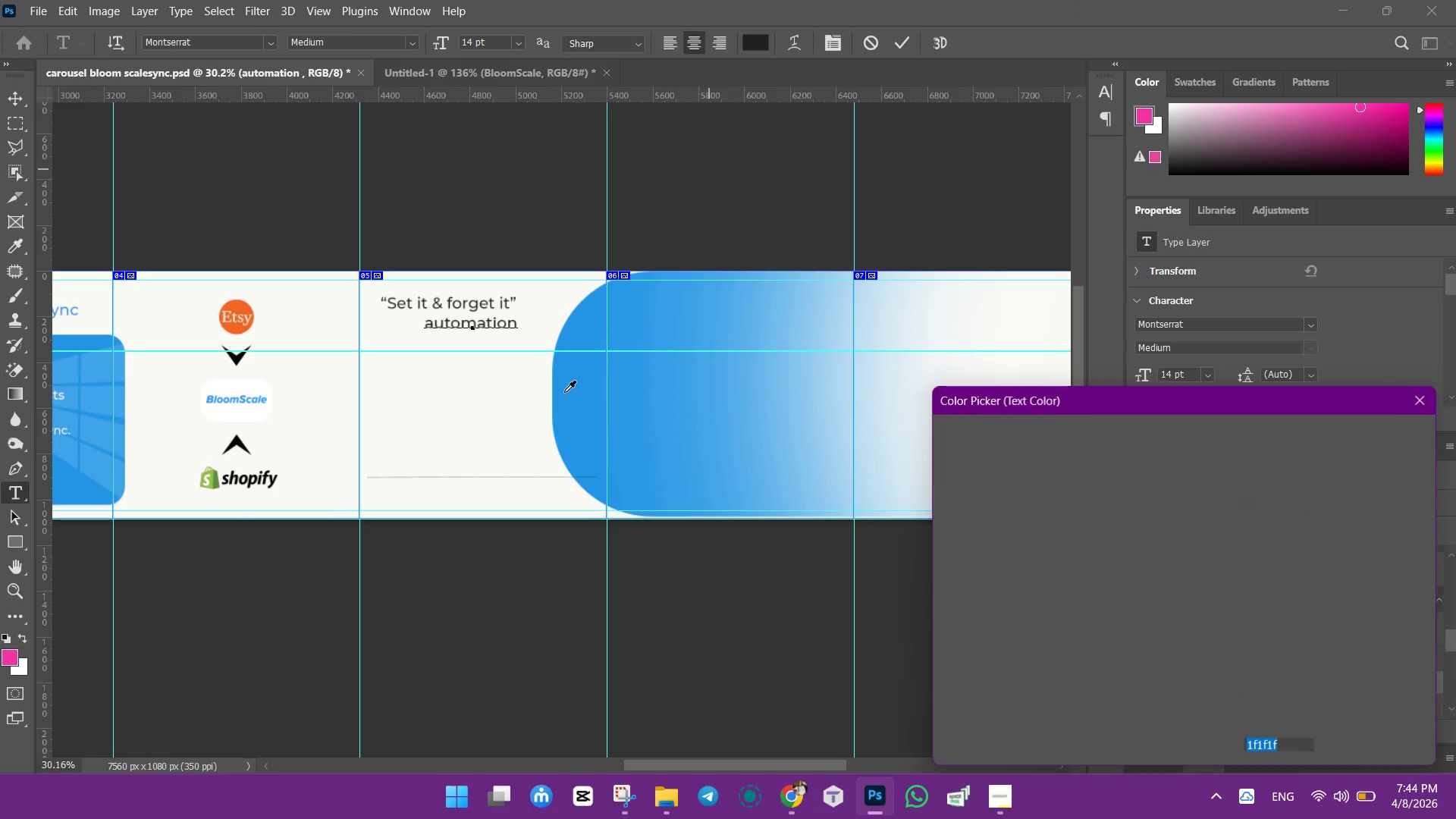 
left_click([563, 393])
 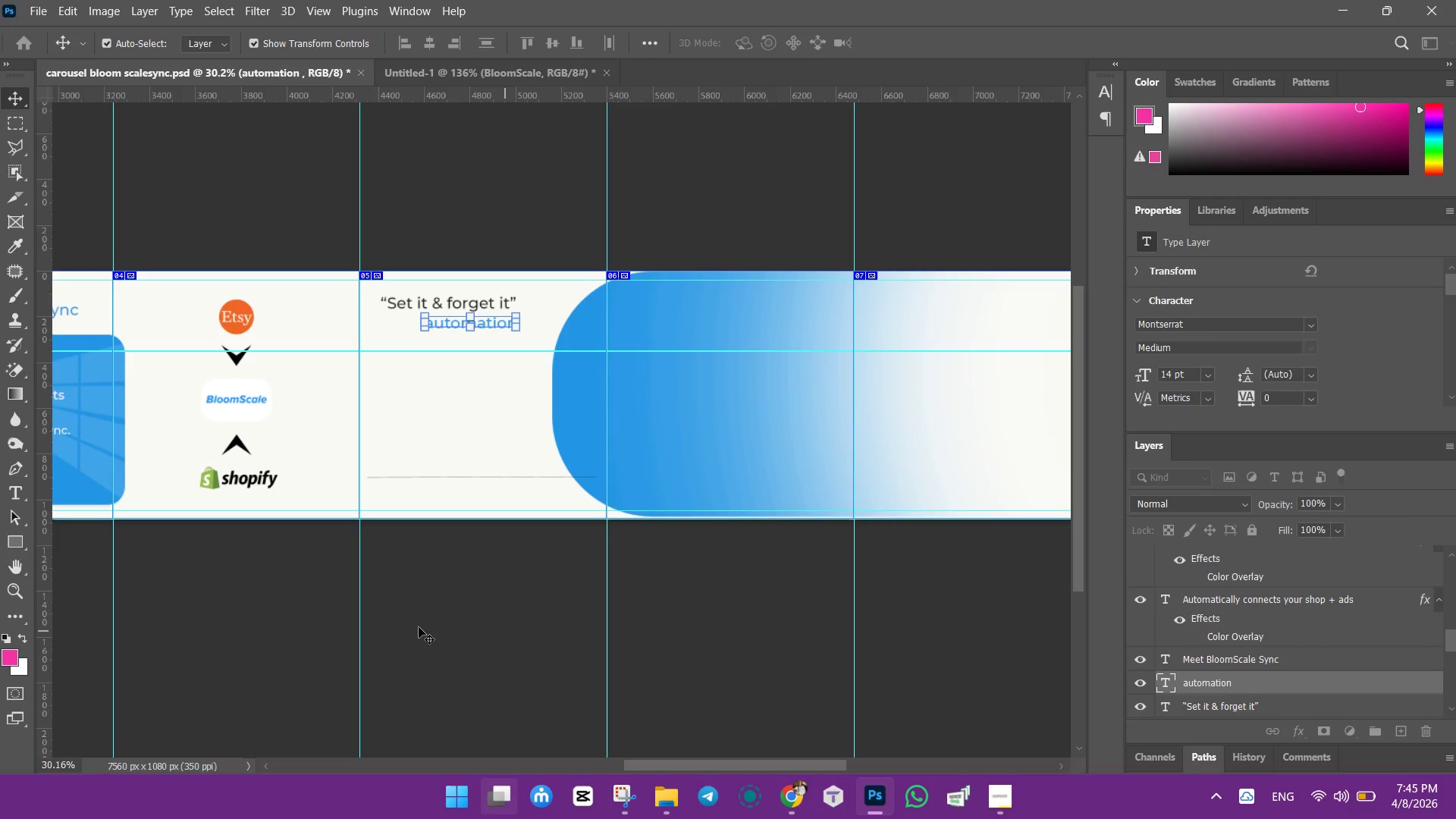 
wait(7.08)
 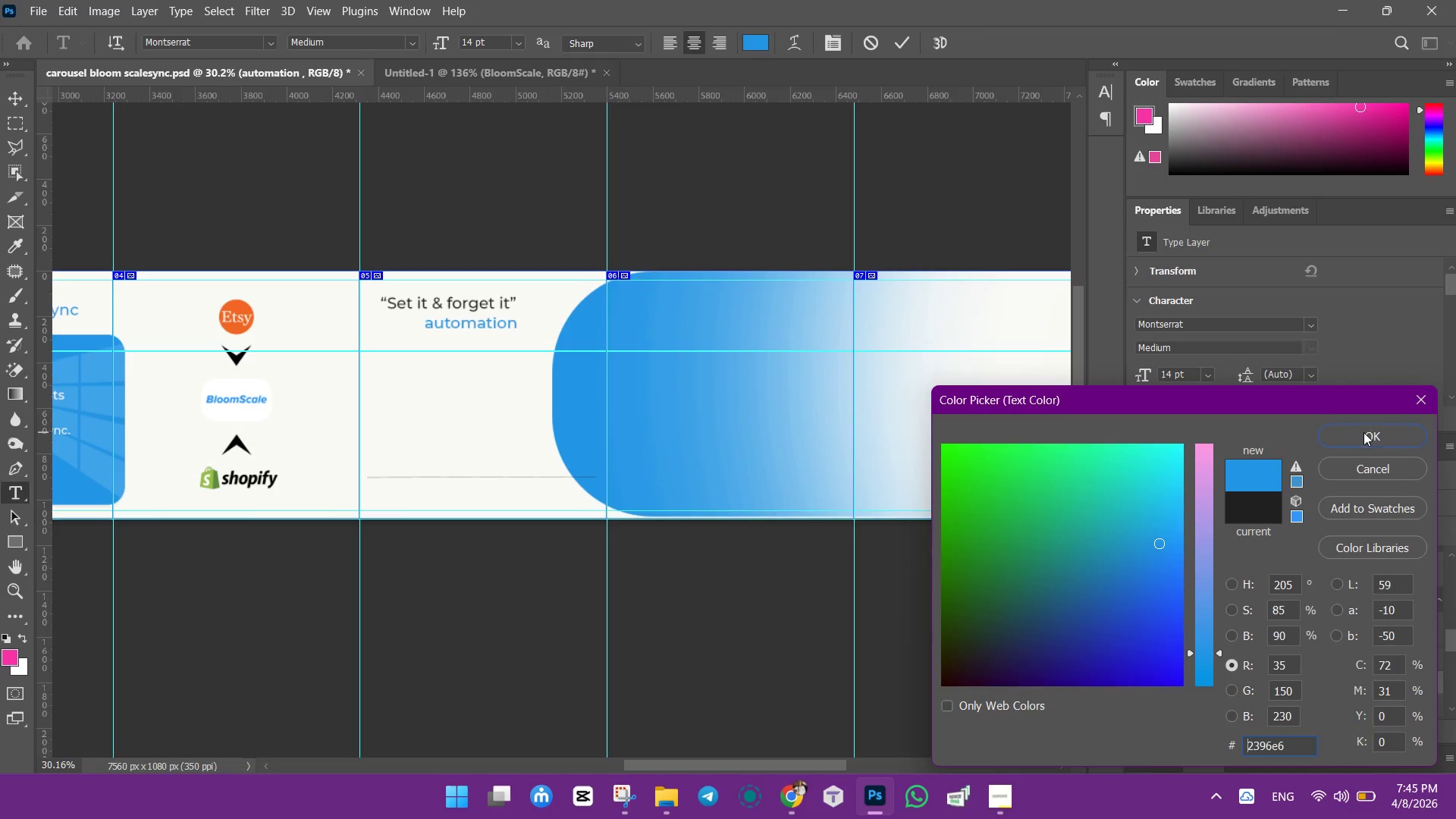 
left_click([447, 639])
 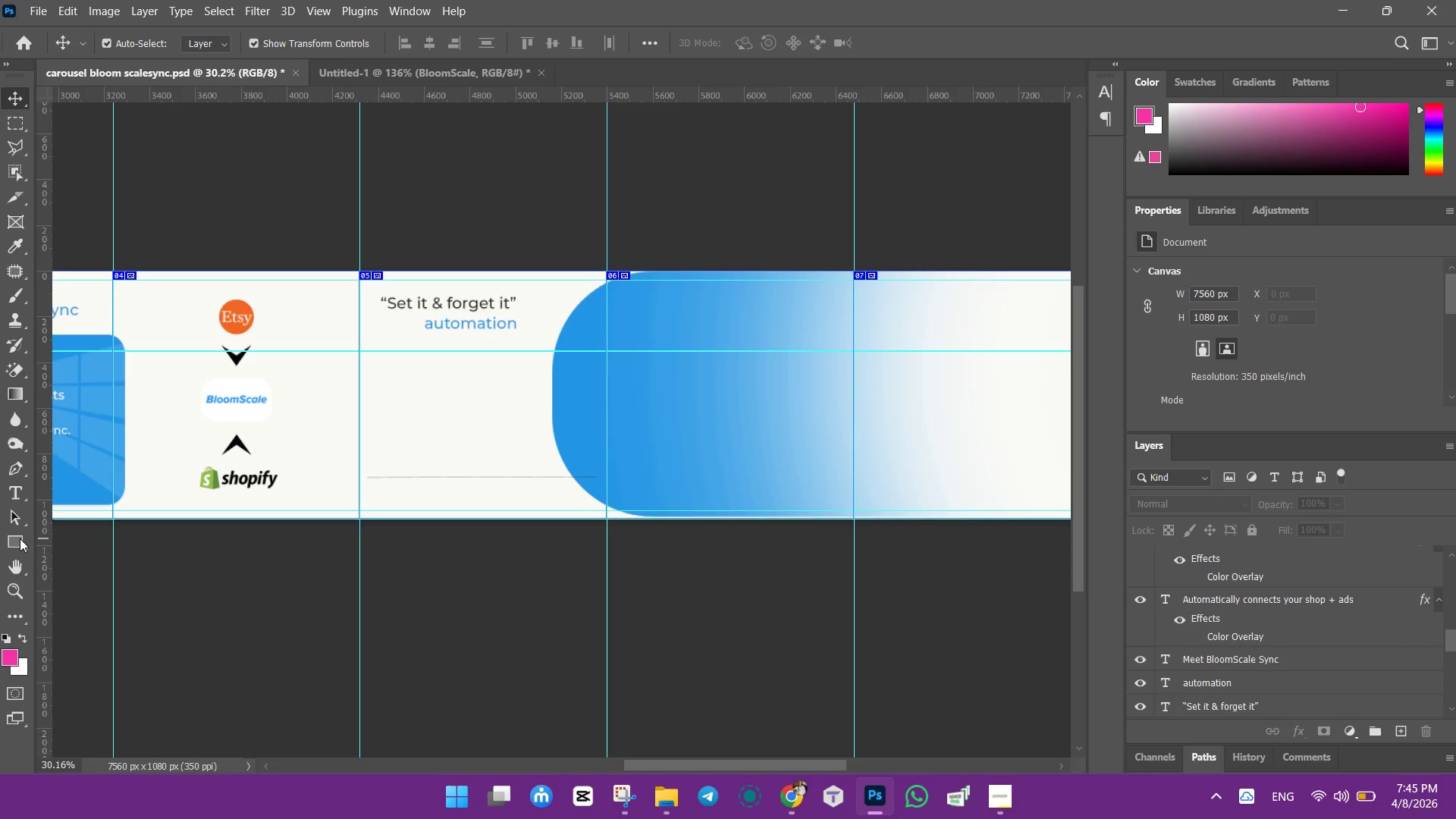 
right_click([17, 539])
 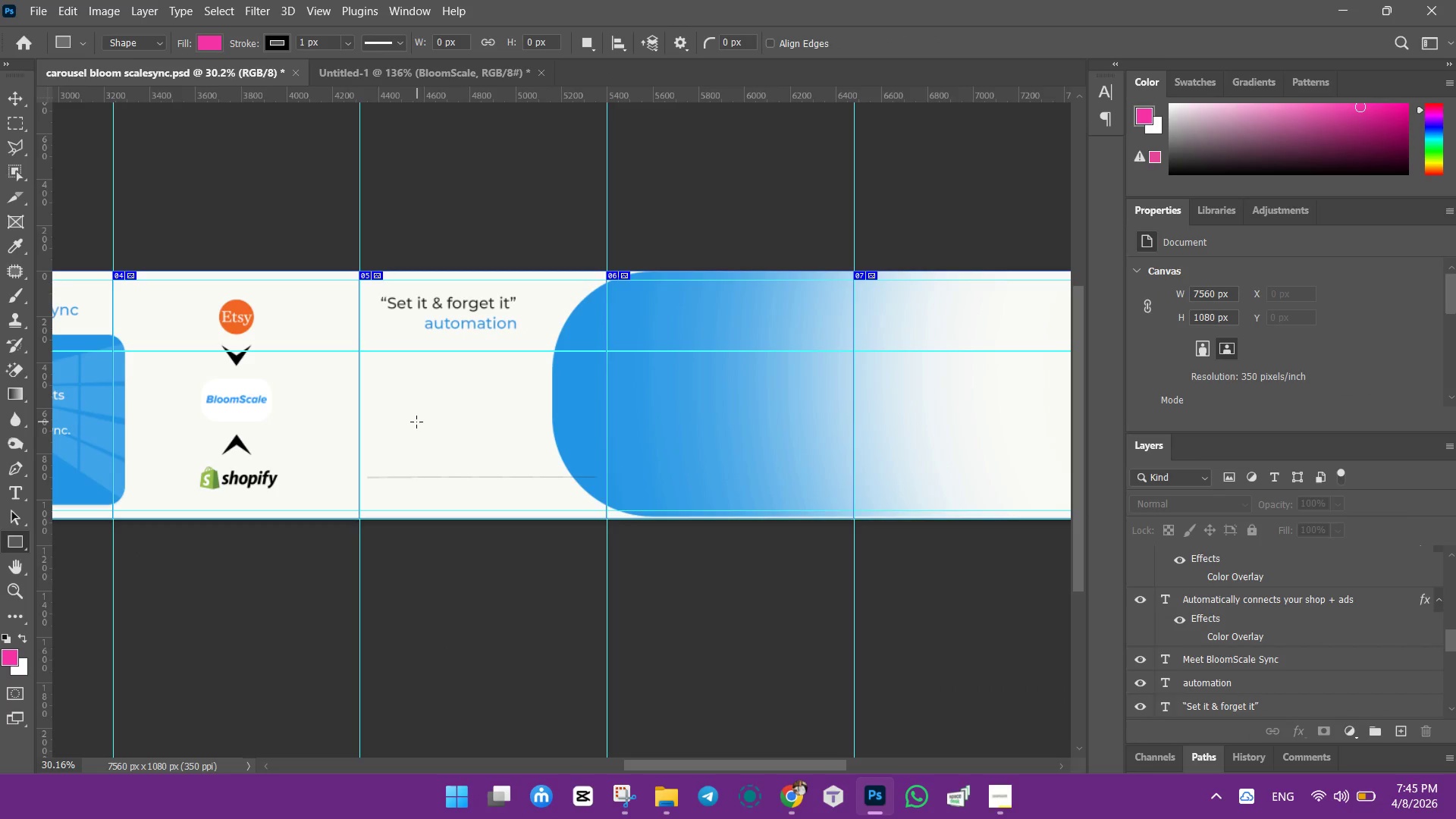 
left_click_drag(start_coordinate=[406, 411], to_coordinate=[534, 437])
 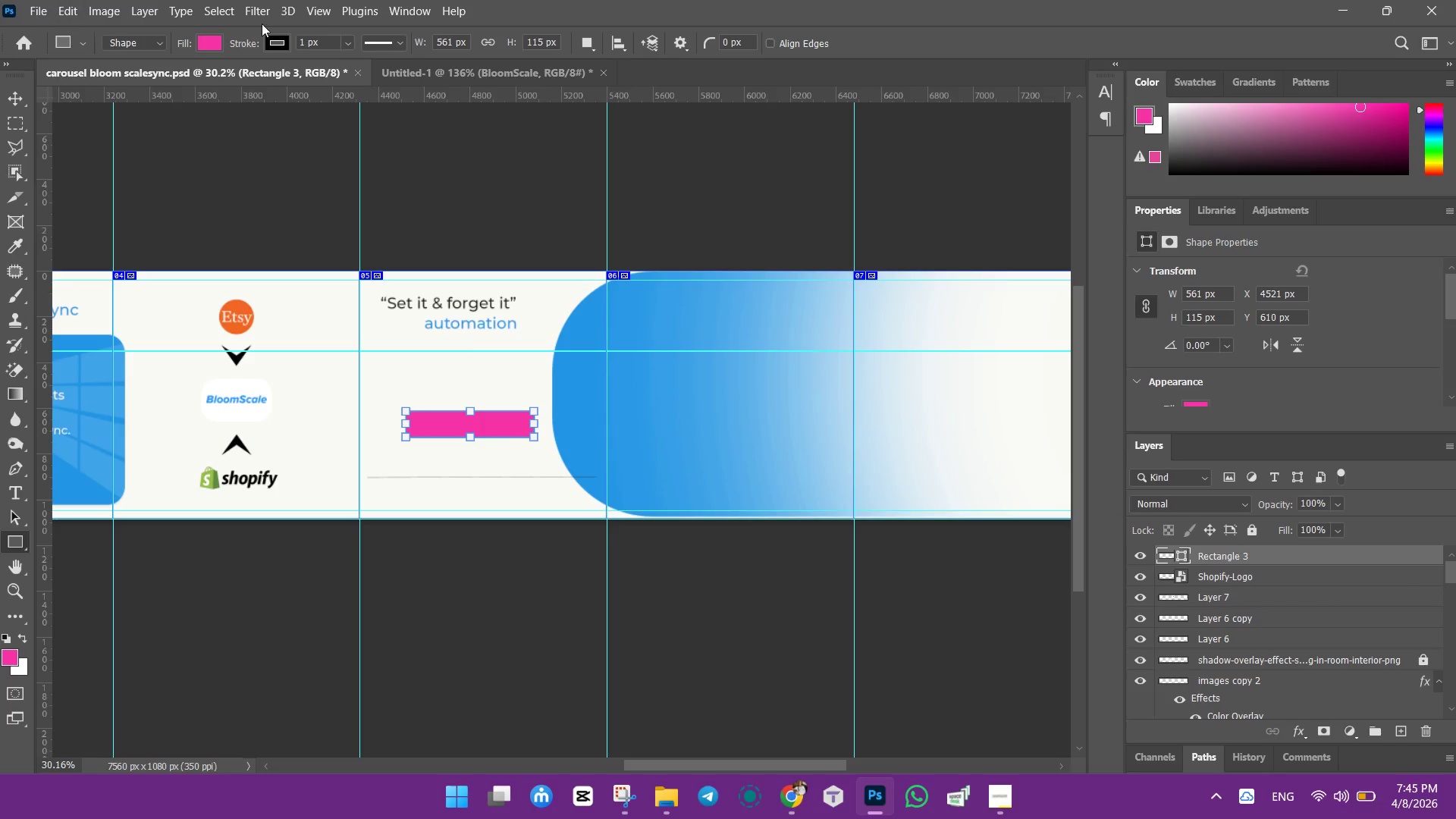 
left_click([281, 37])
 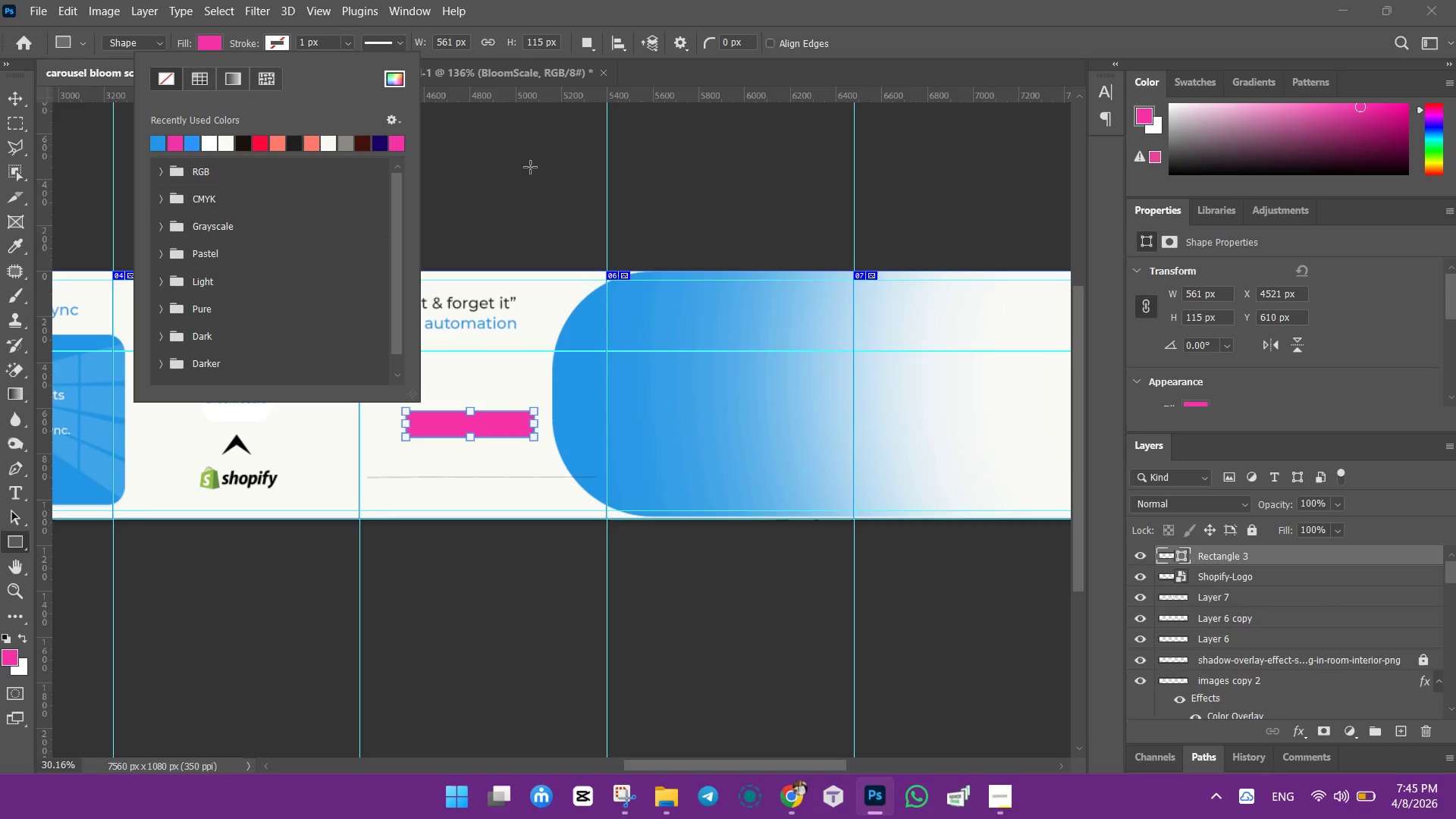 
left_click([17, 96])
 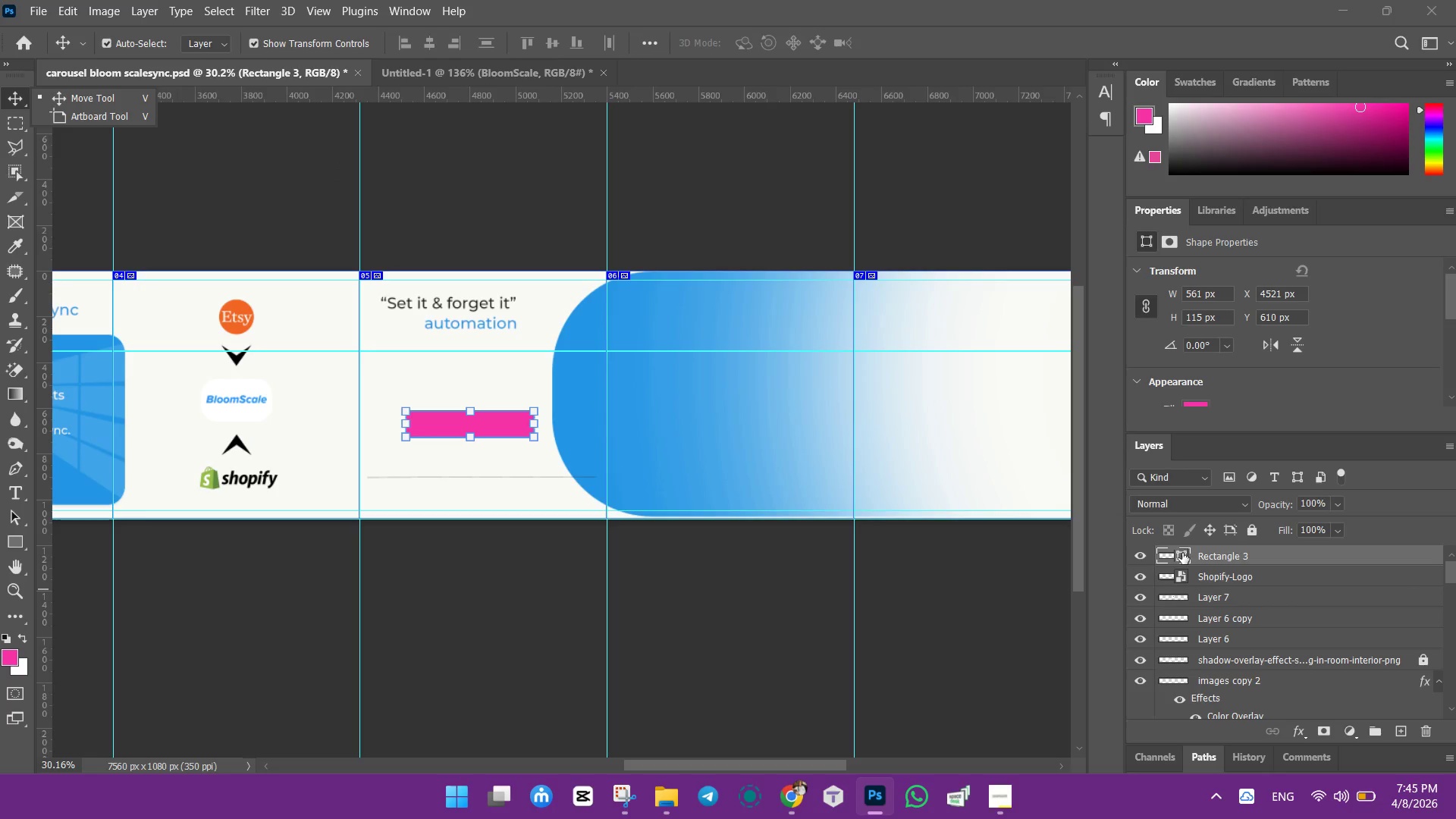 
double_click([1181, 554])
 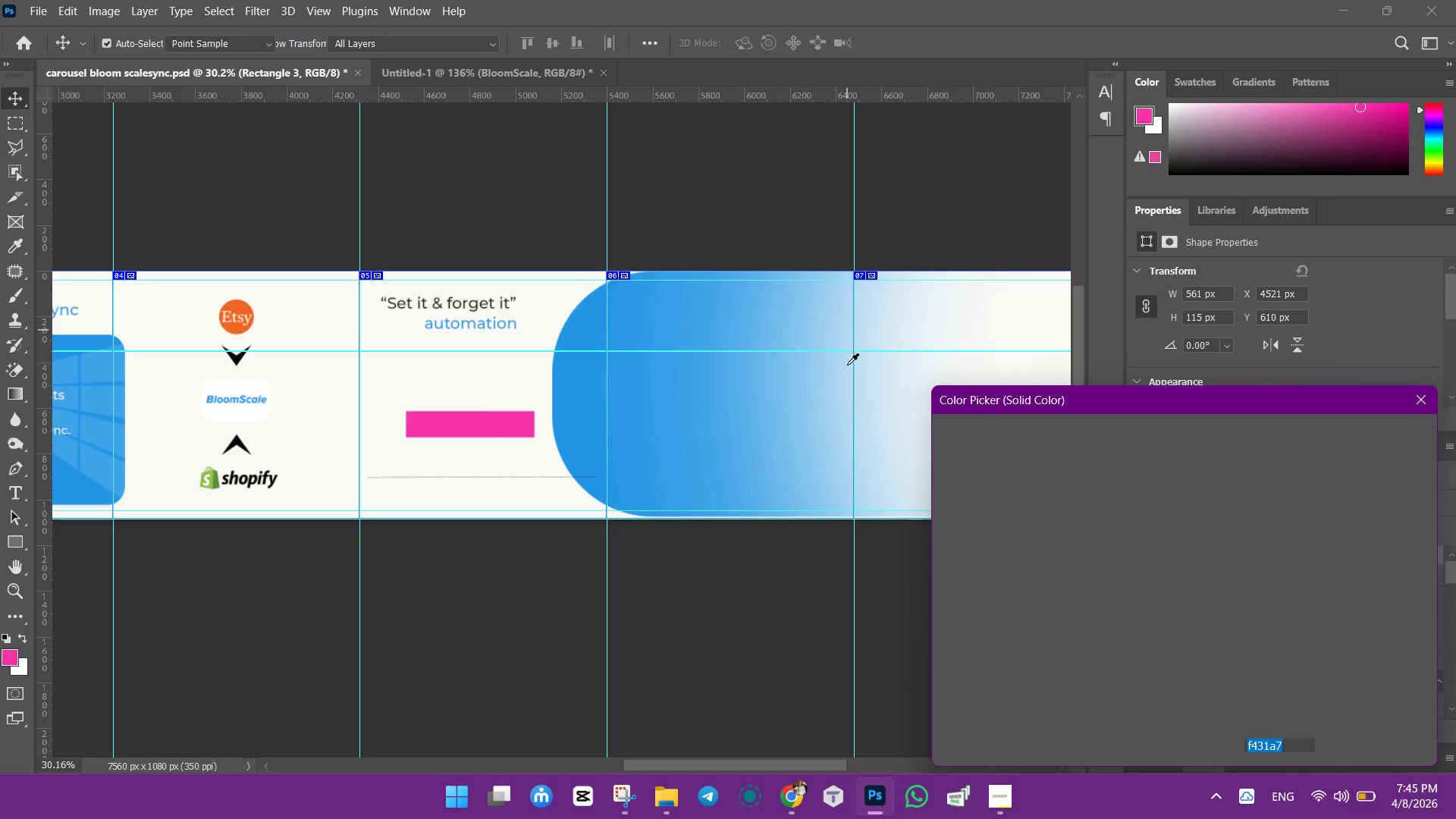 
left_click([569, 389])
 